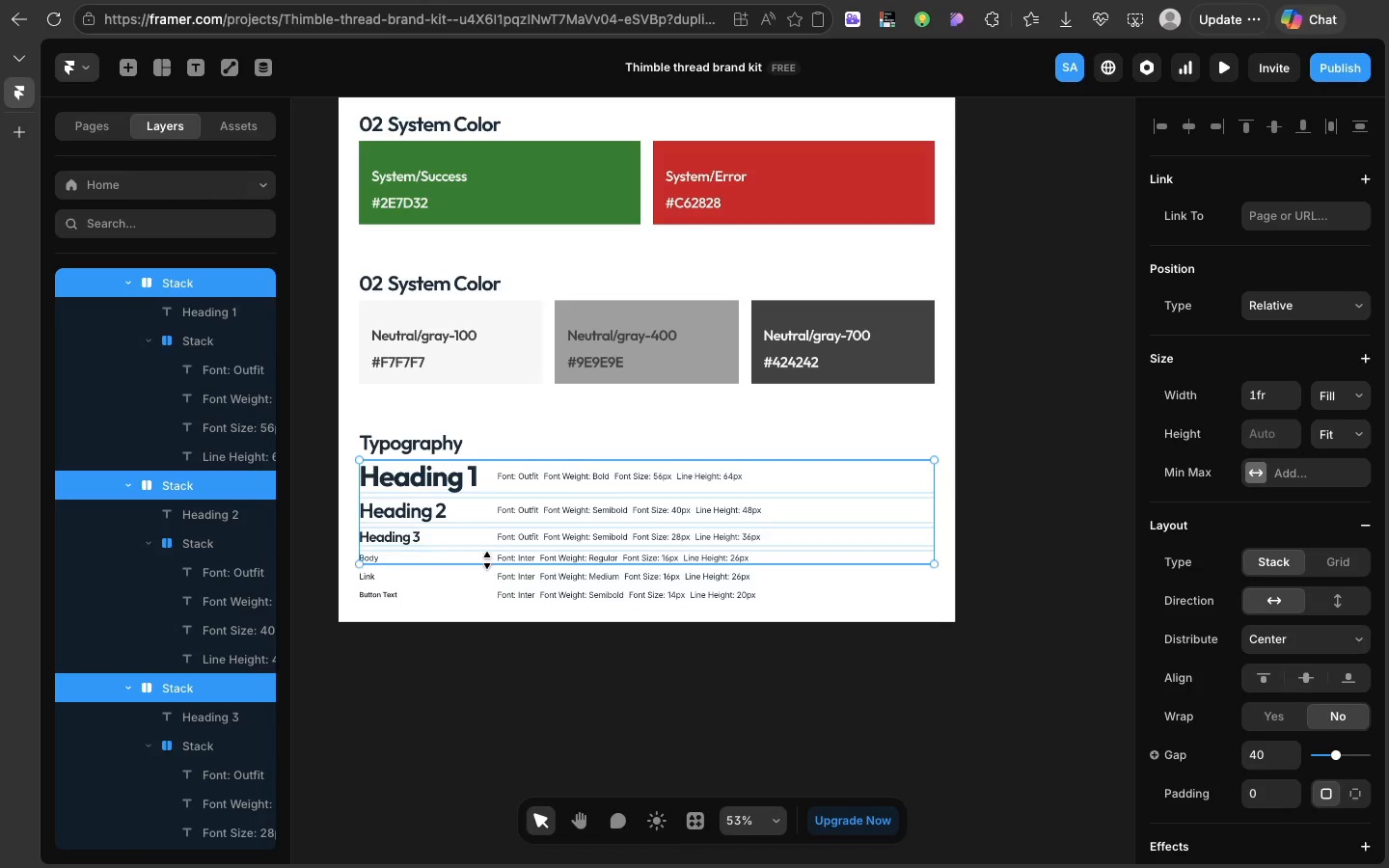 
left_click([487, 560])
 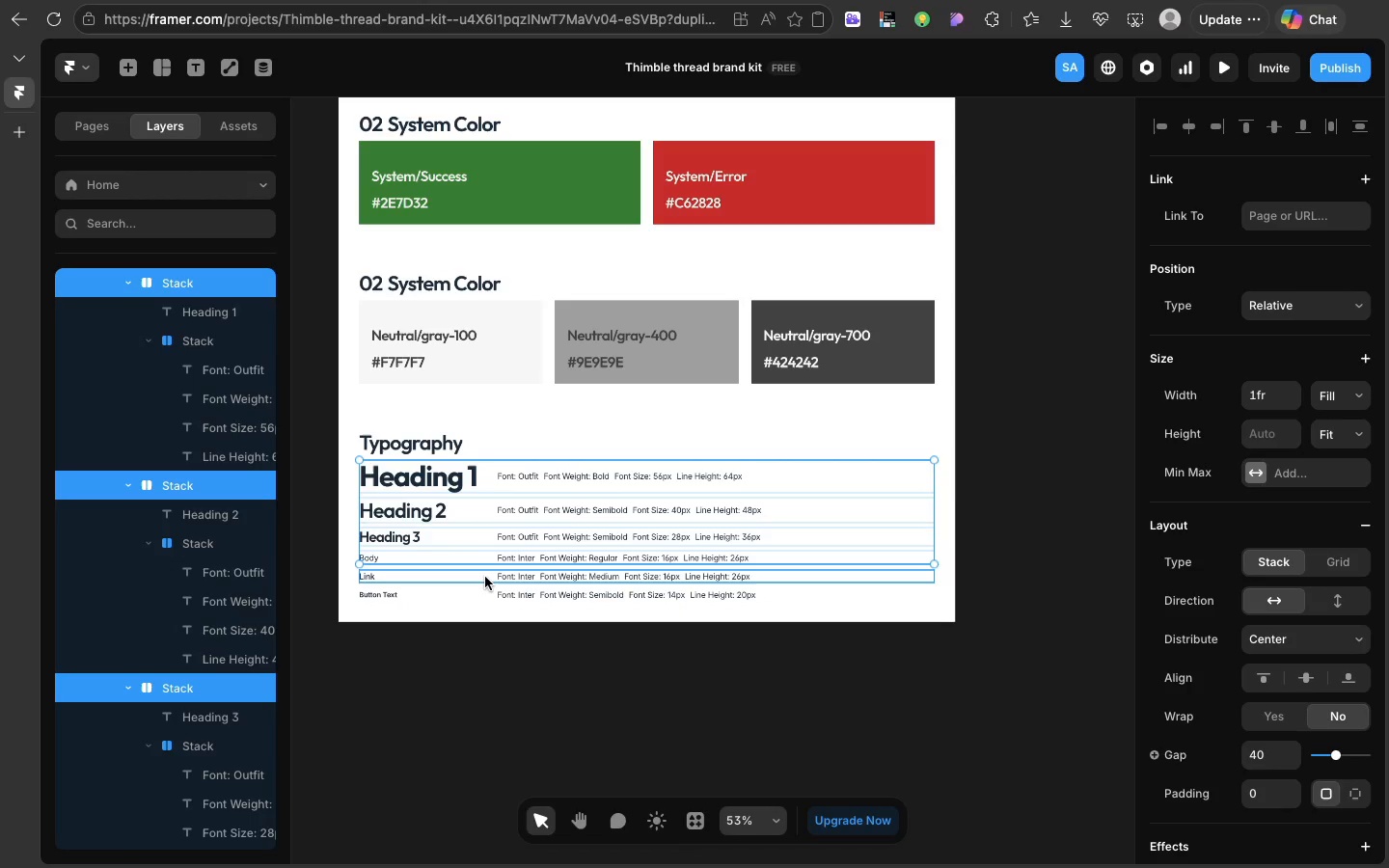 
left_click([485, 577])
 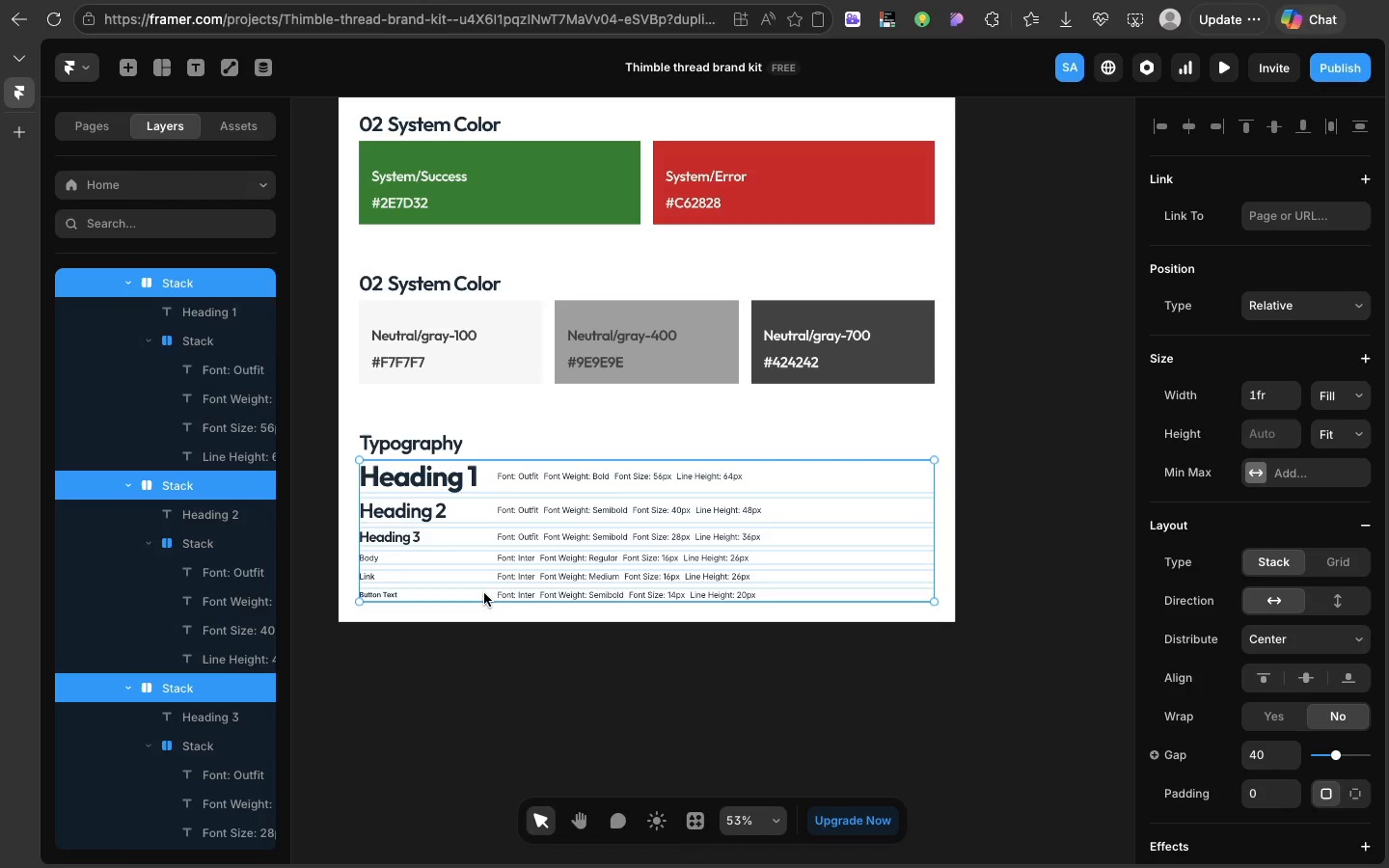 
left_click([484, 593])
 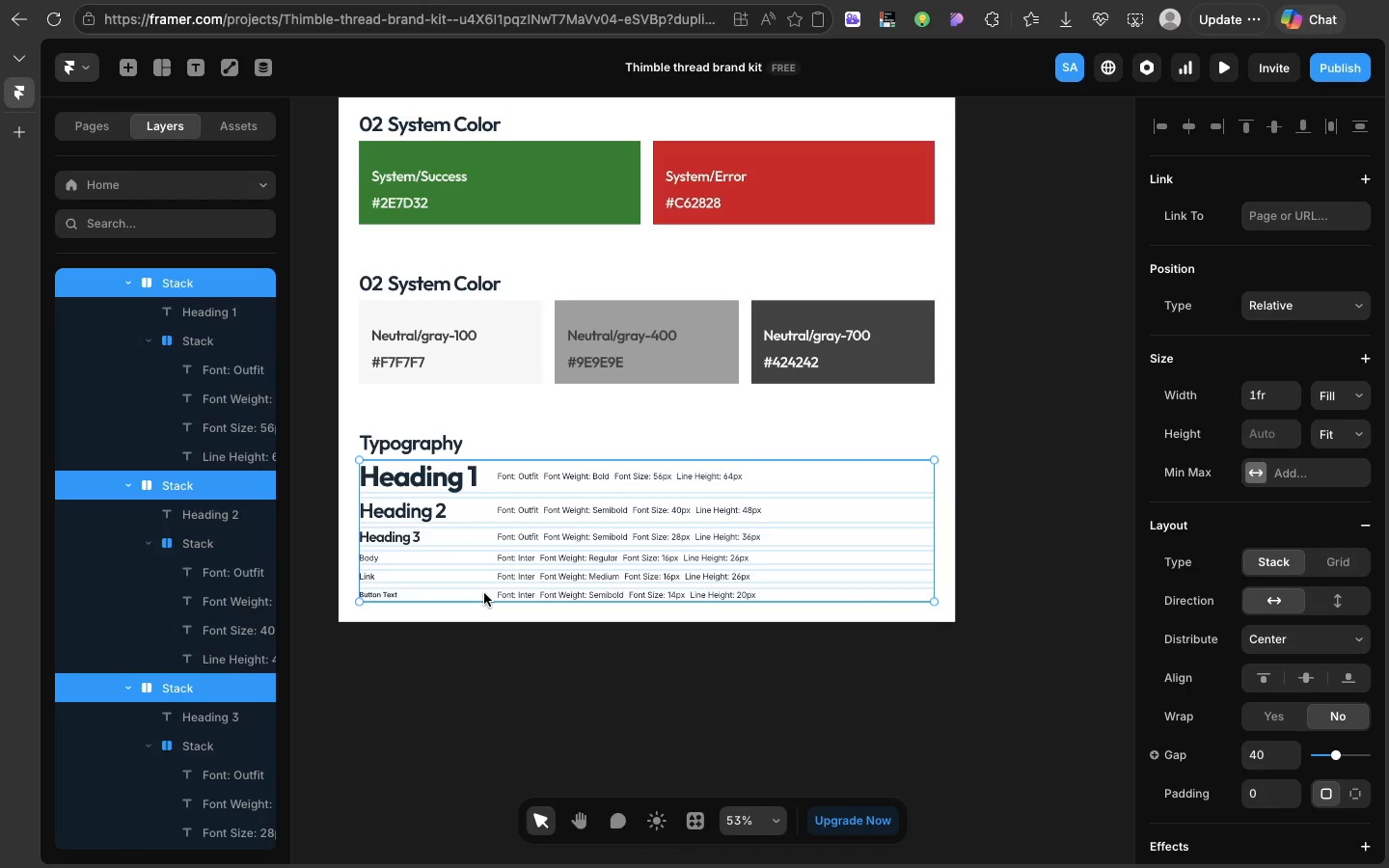 
right_click([484, 593])
 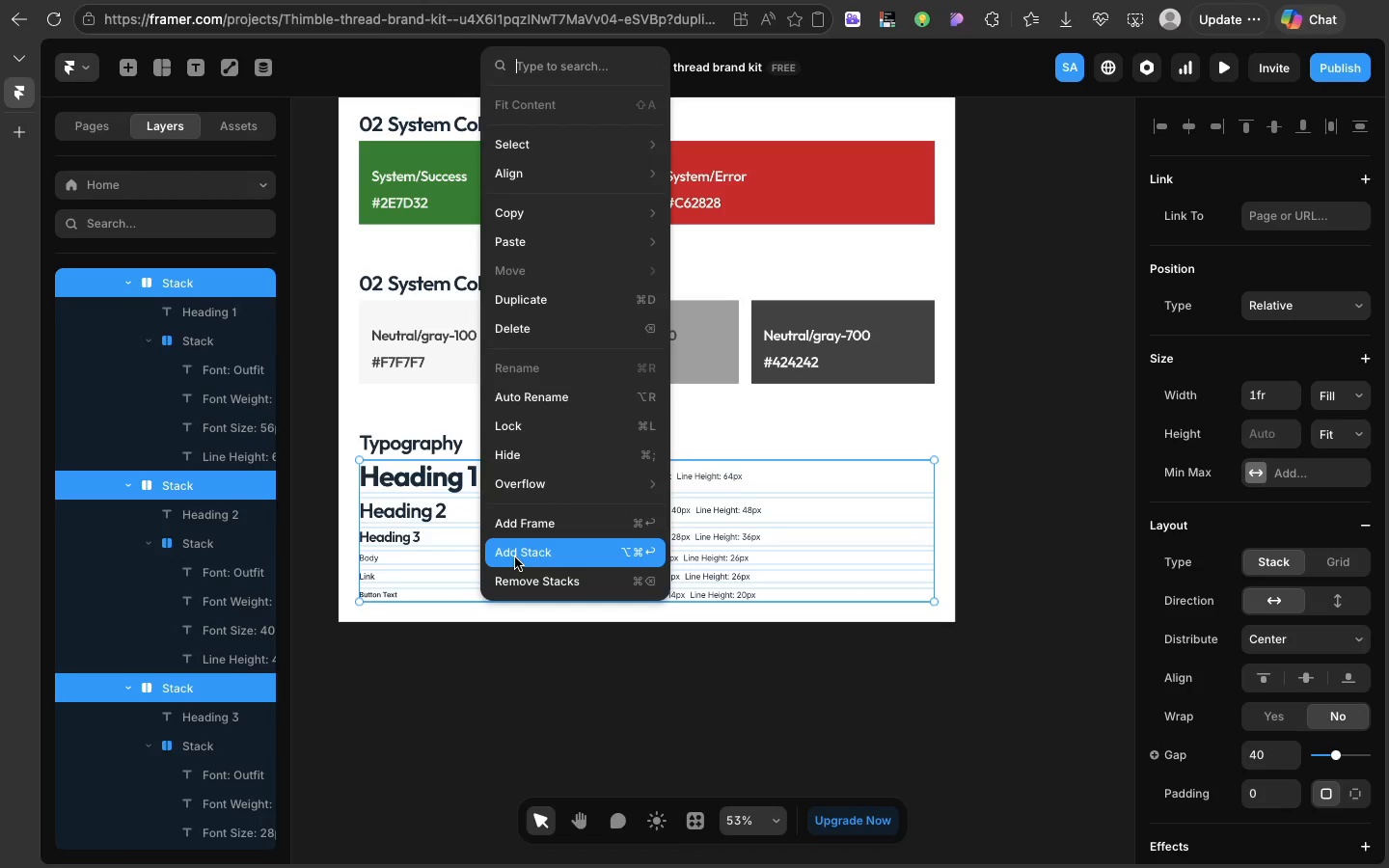 
left_click([515, 557])
 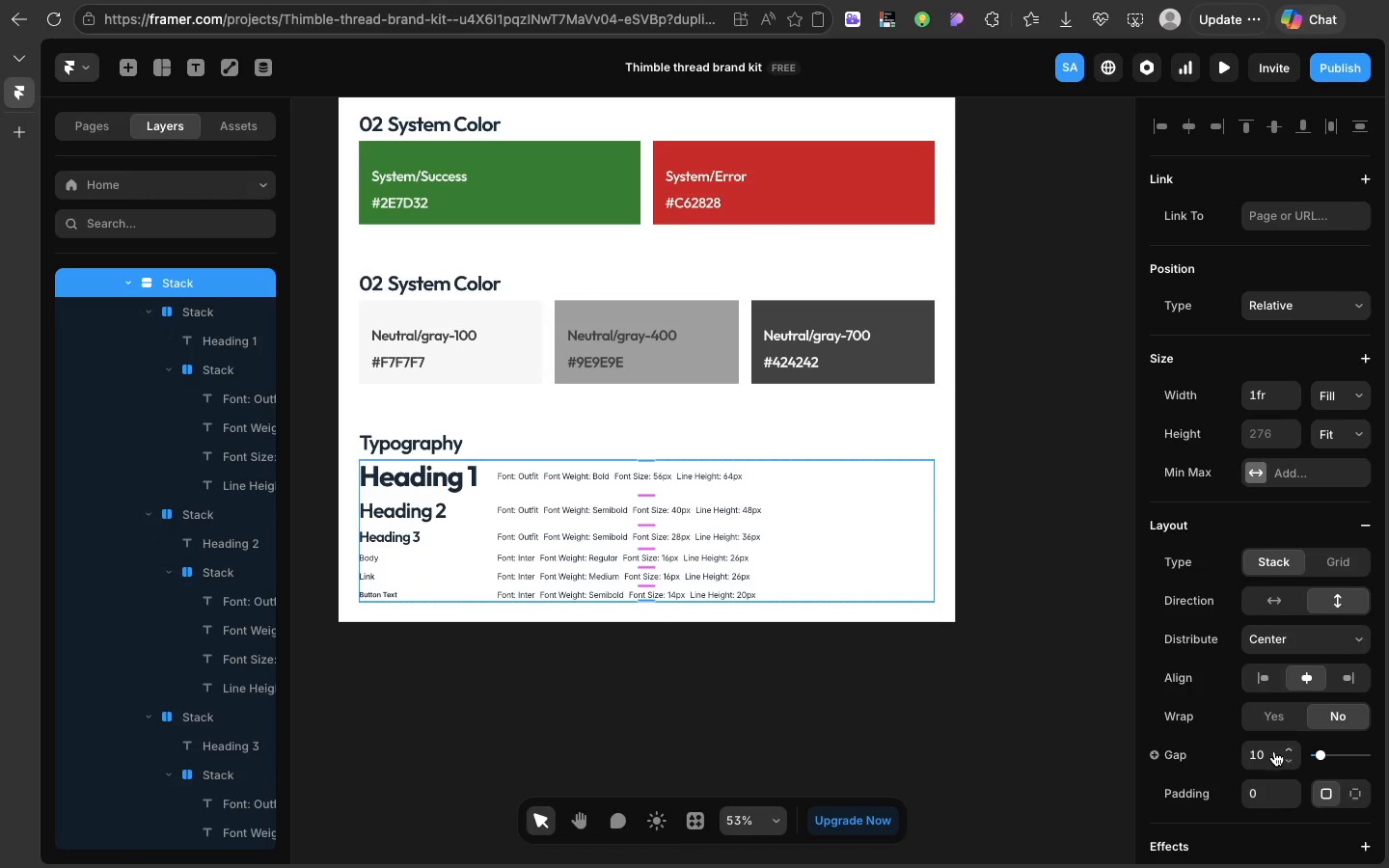 
left_click([1269, 753])
 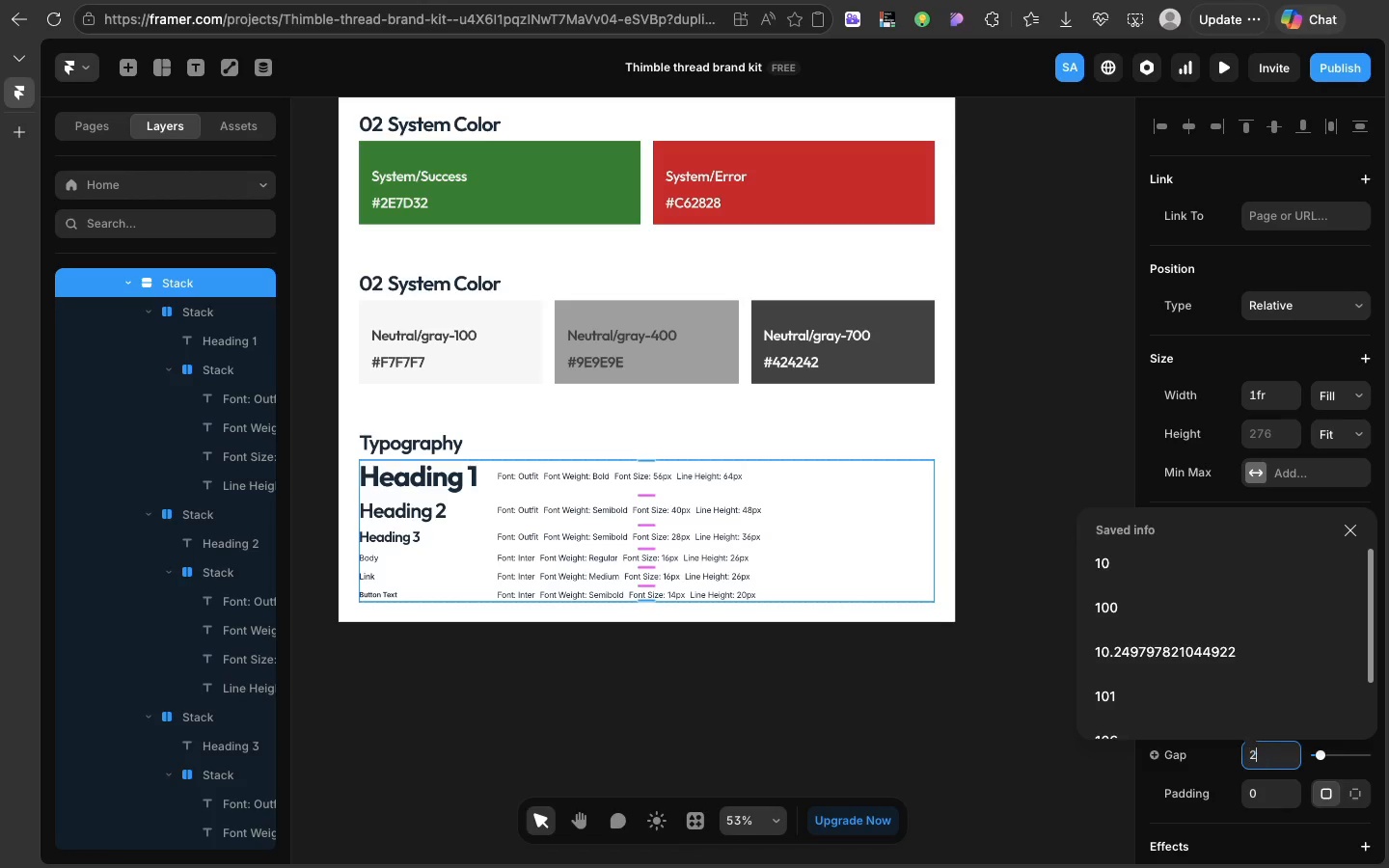 
type(24)
 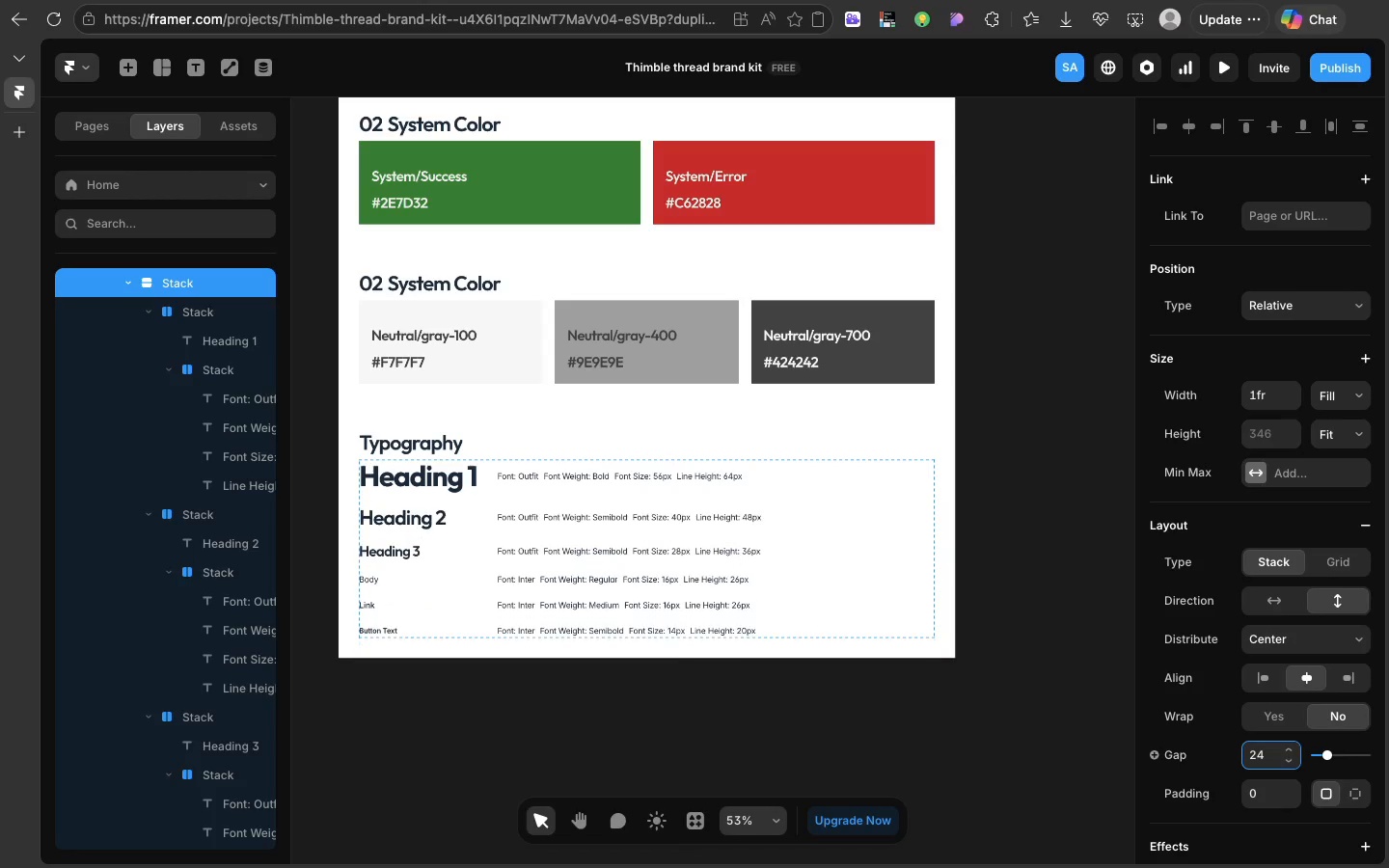 
key(Enter)
 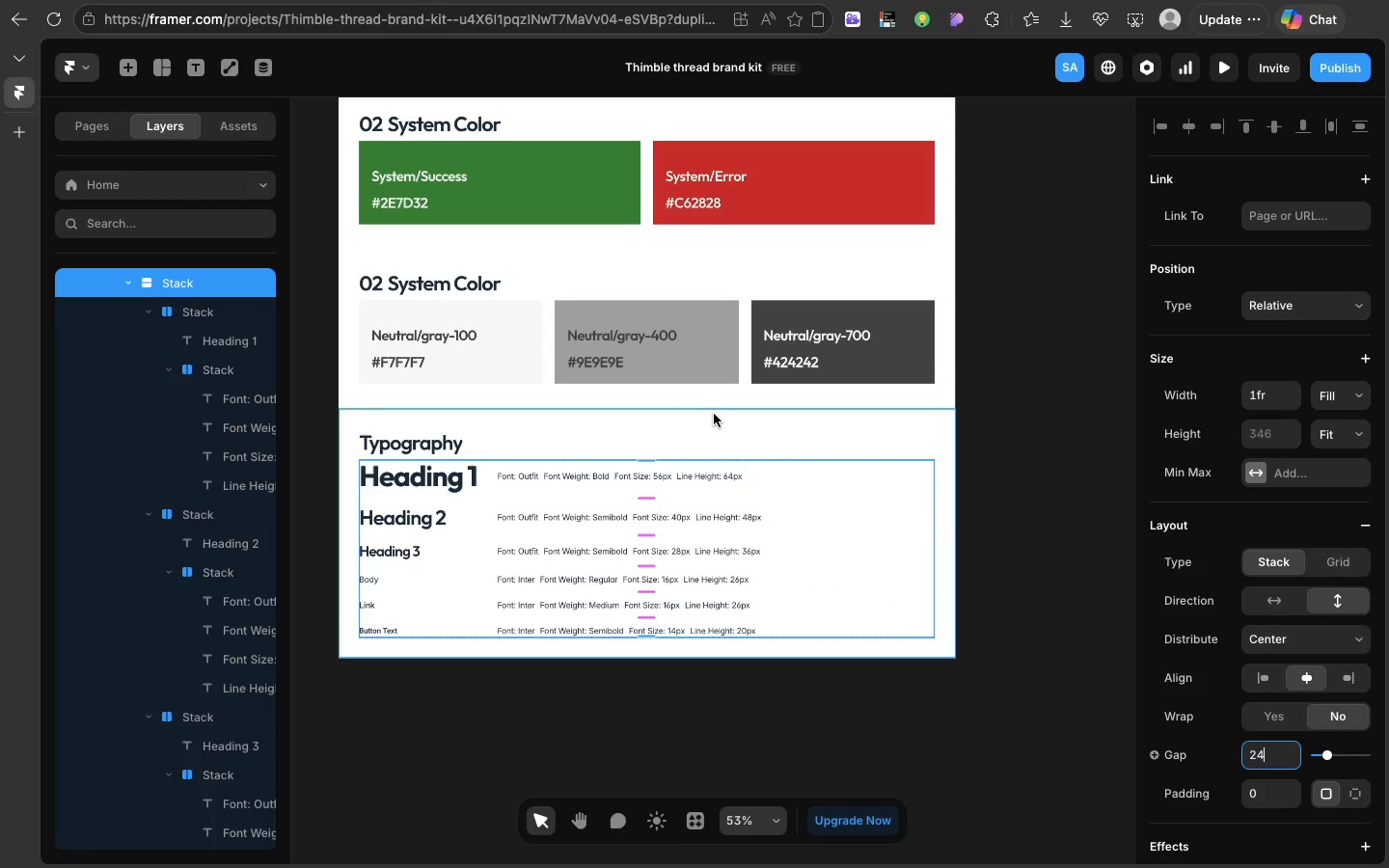 
left_click([713, 411])
 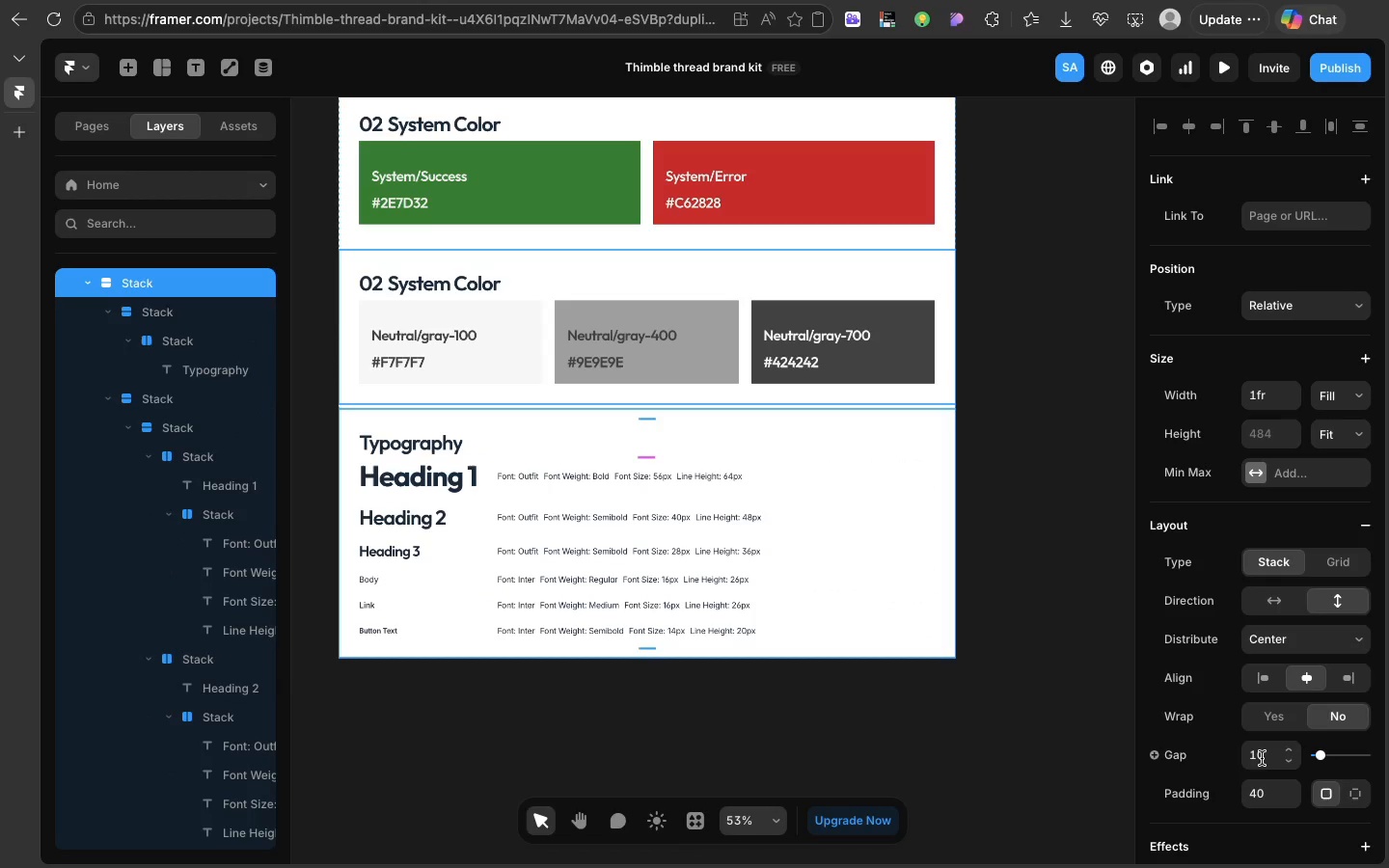 
left_click([1262, 758])
 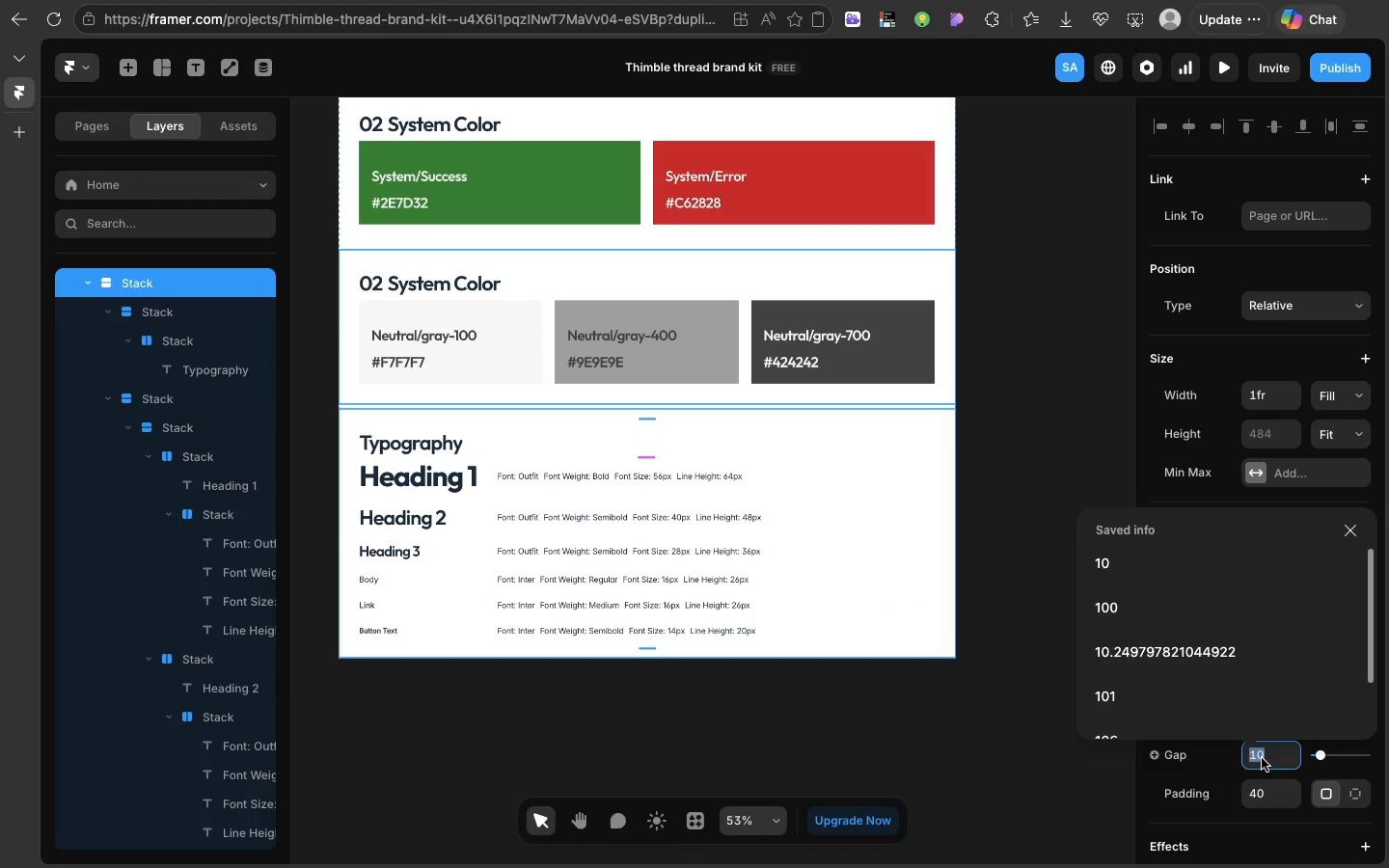 
left_click([1262, 758])
 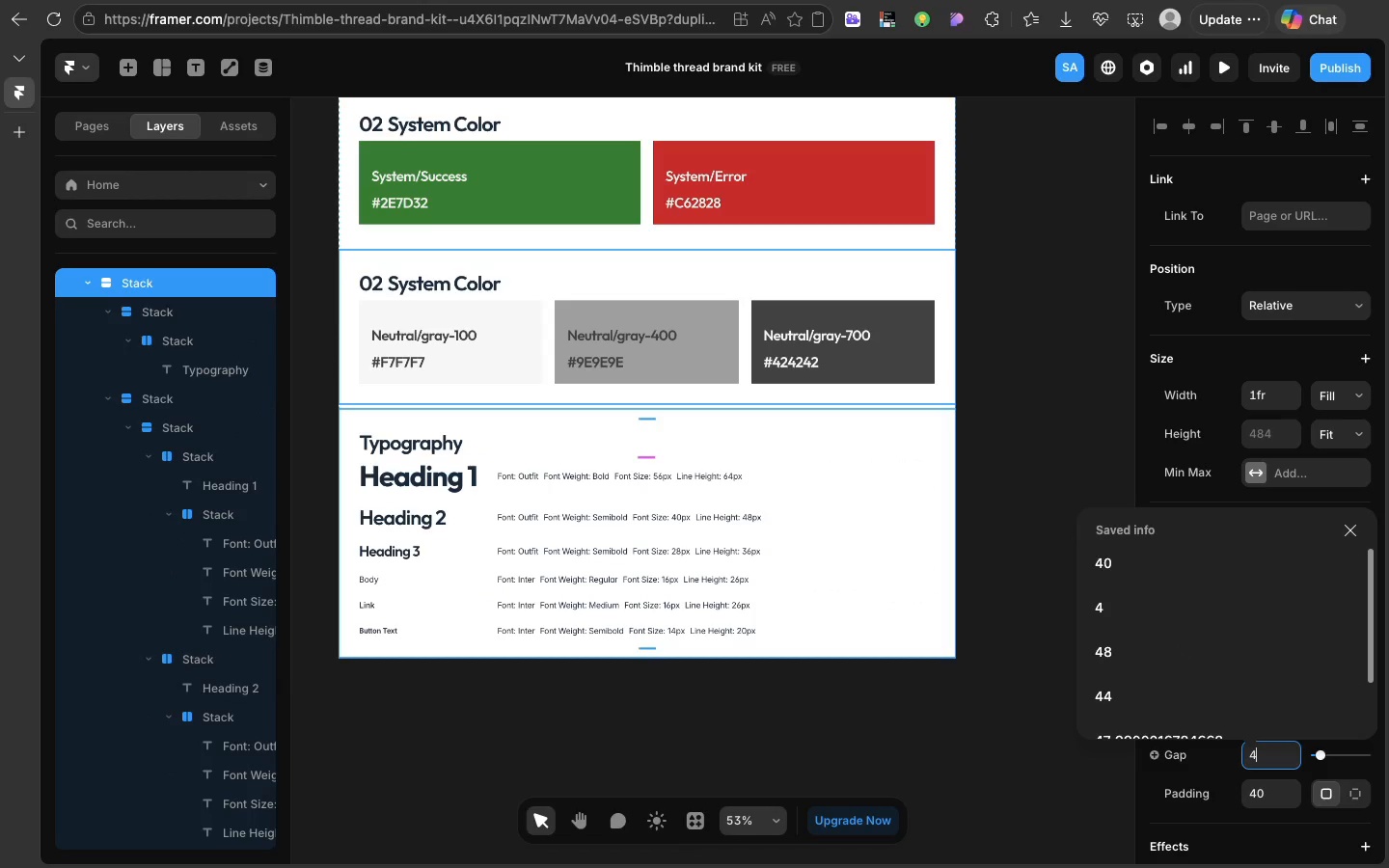 
type(40)
 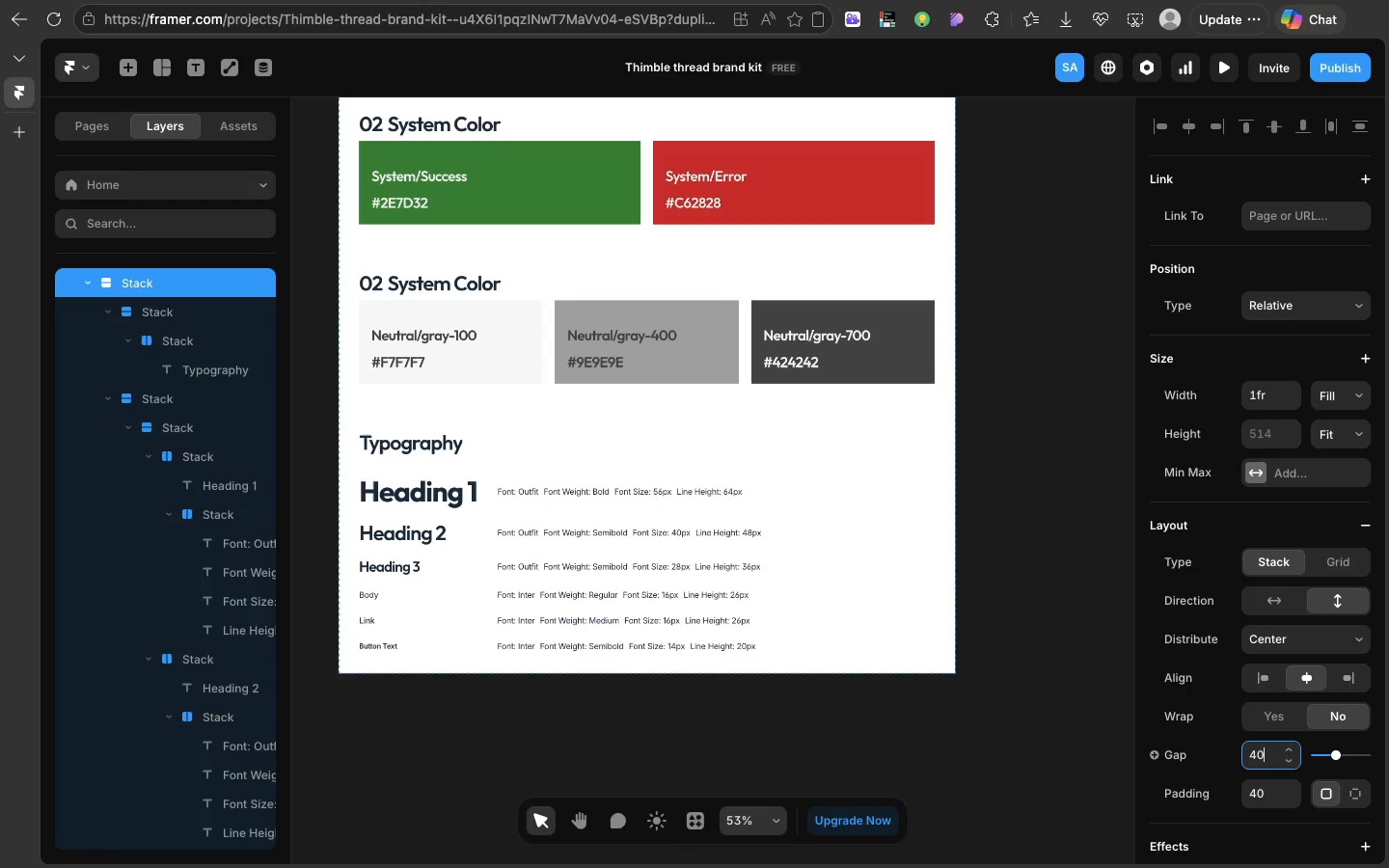 
key(Enter)
 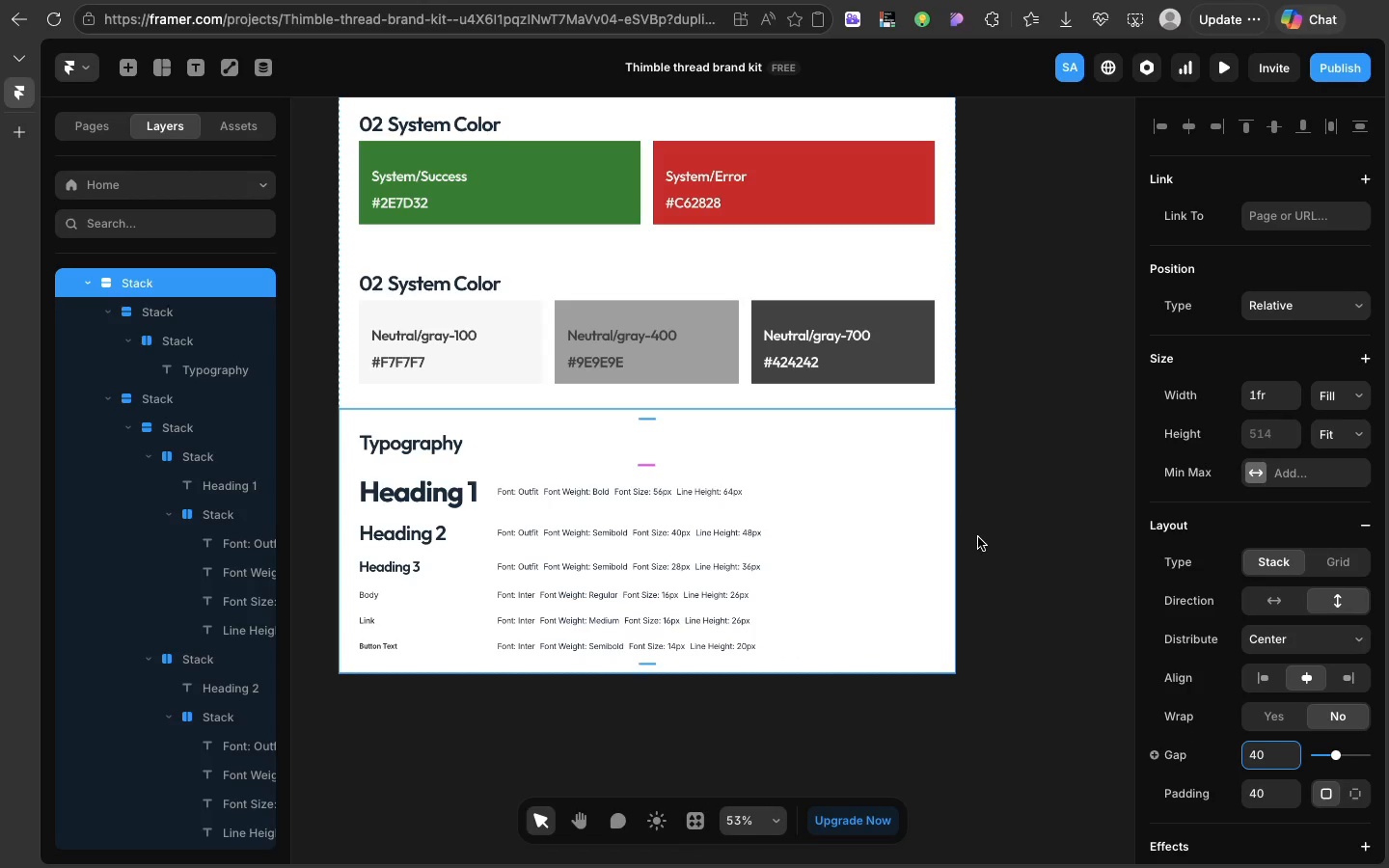 
left_click([978, 537])
 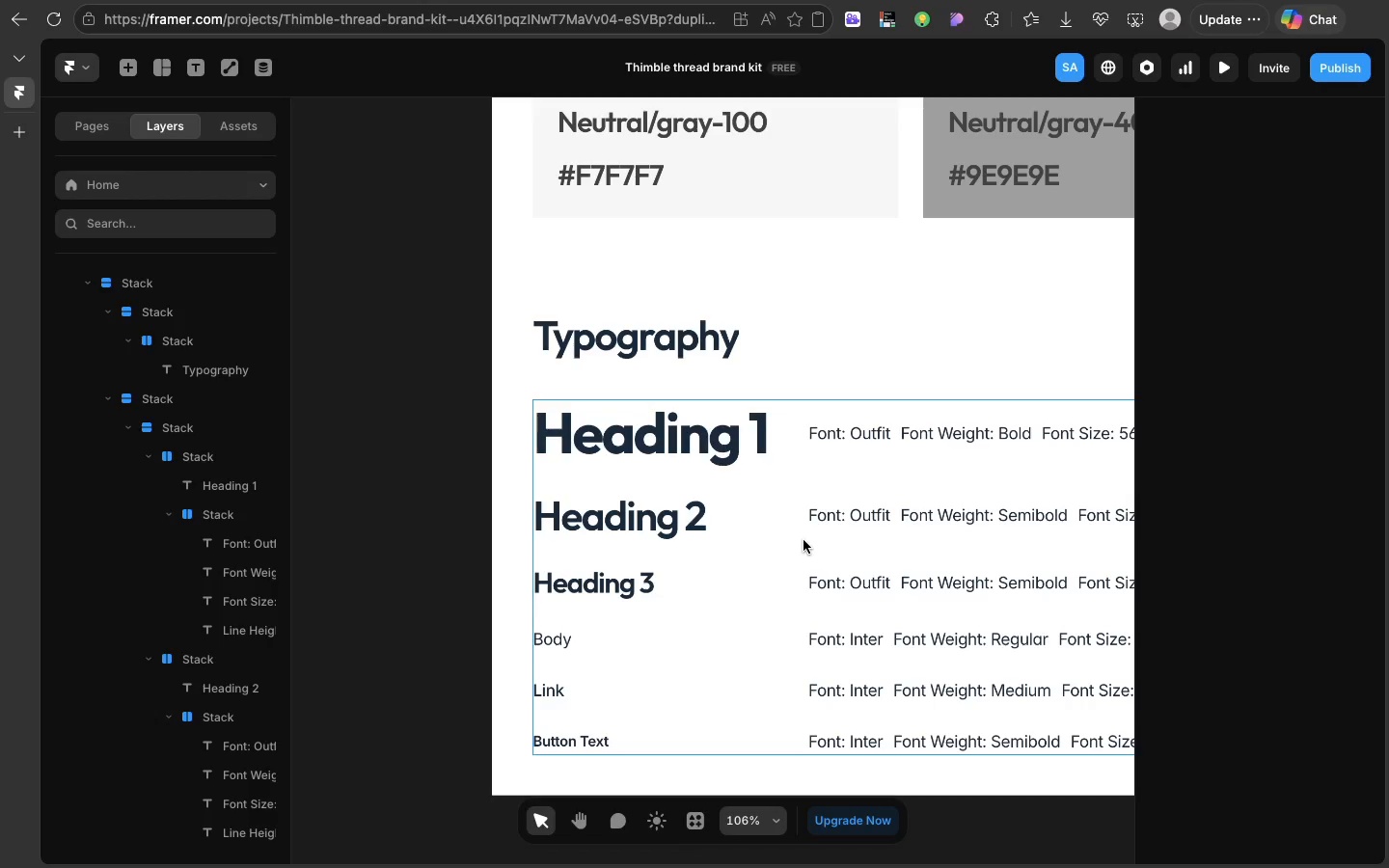 
wait(56.73)
 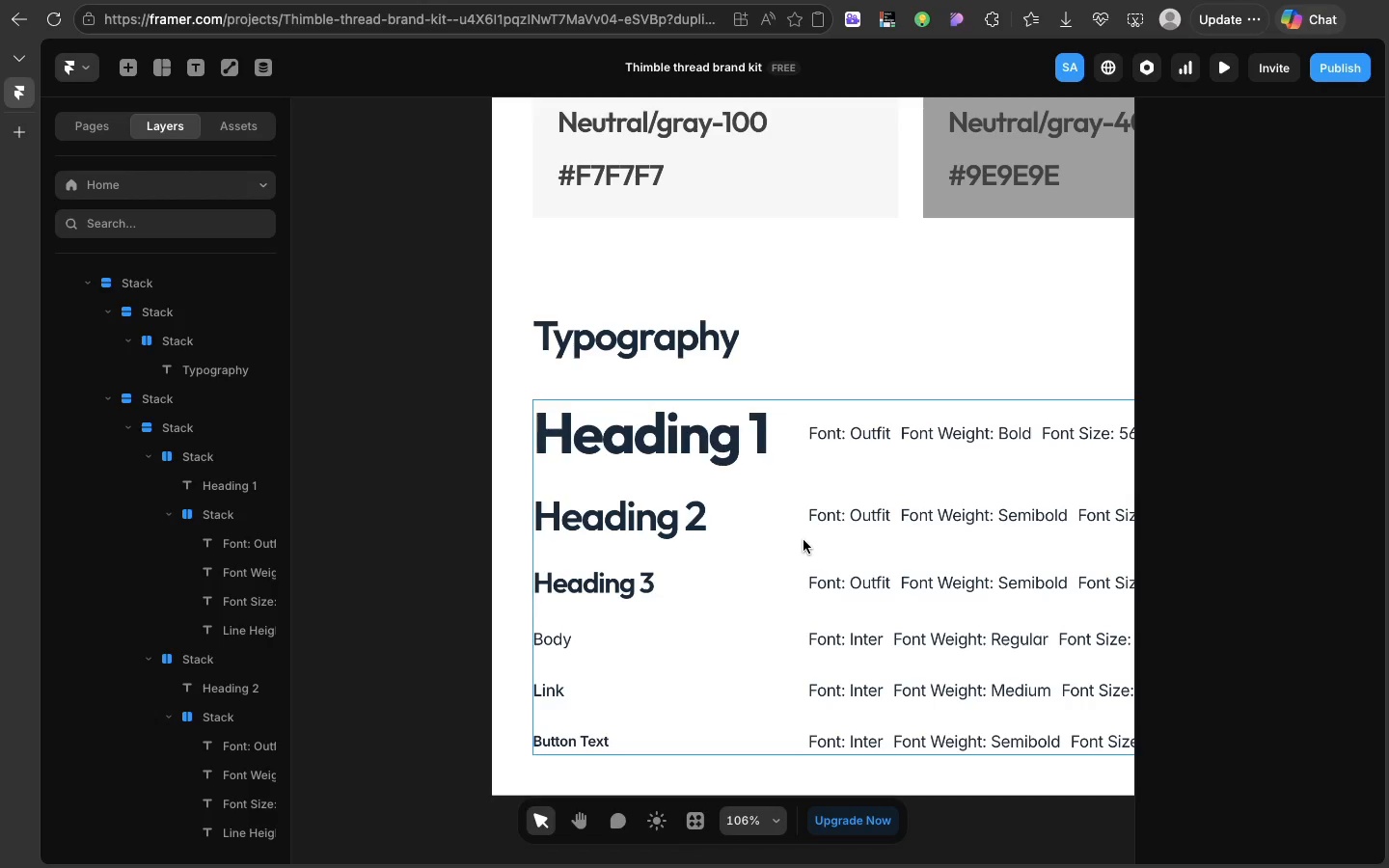 
left_click([808, 396])
 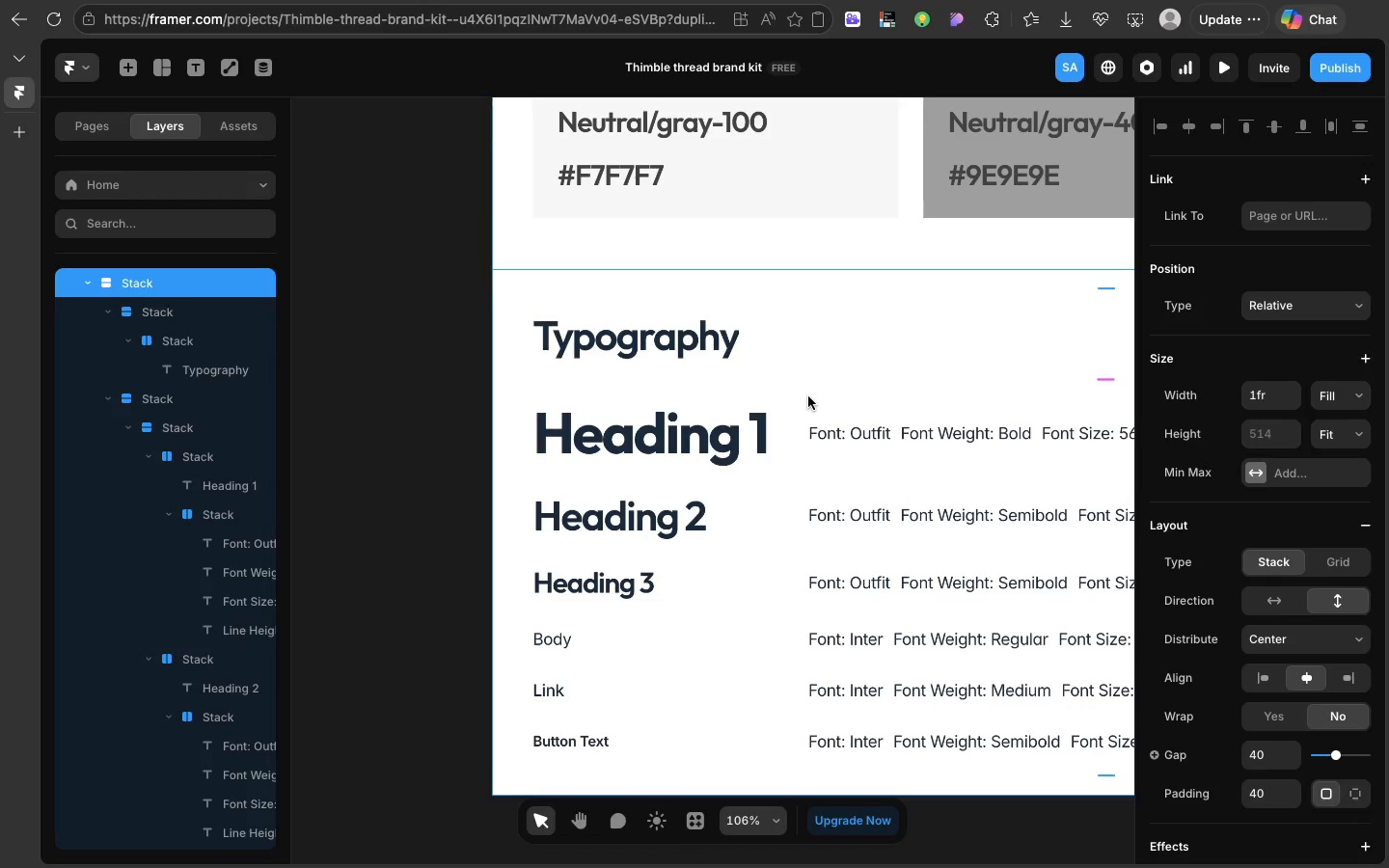 
key(Meta+D)
 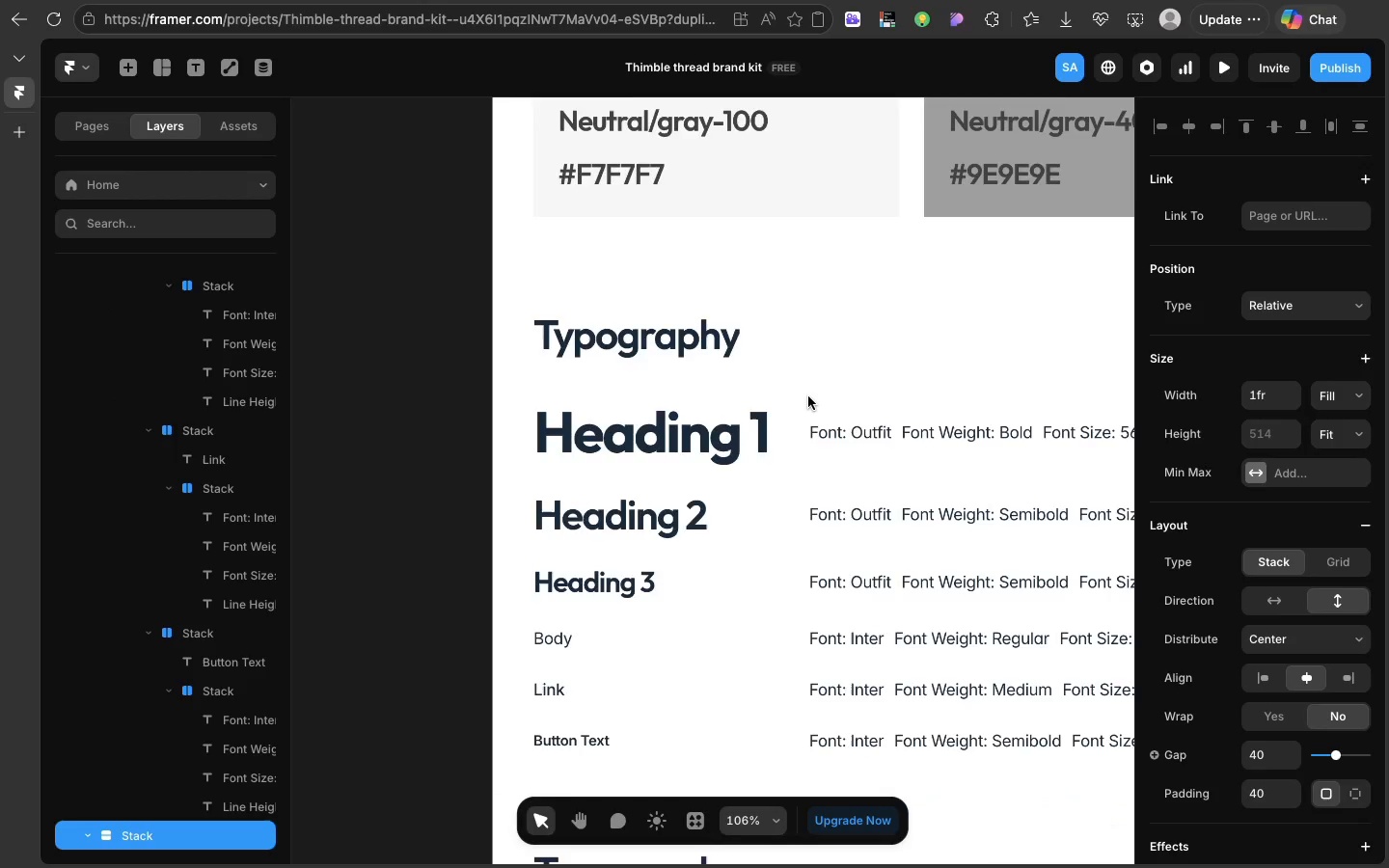 
scroll: coordinate [808, 396], scroll_direction: down, amount: 31.0
 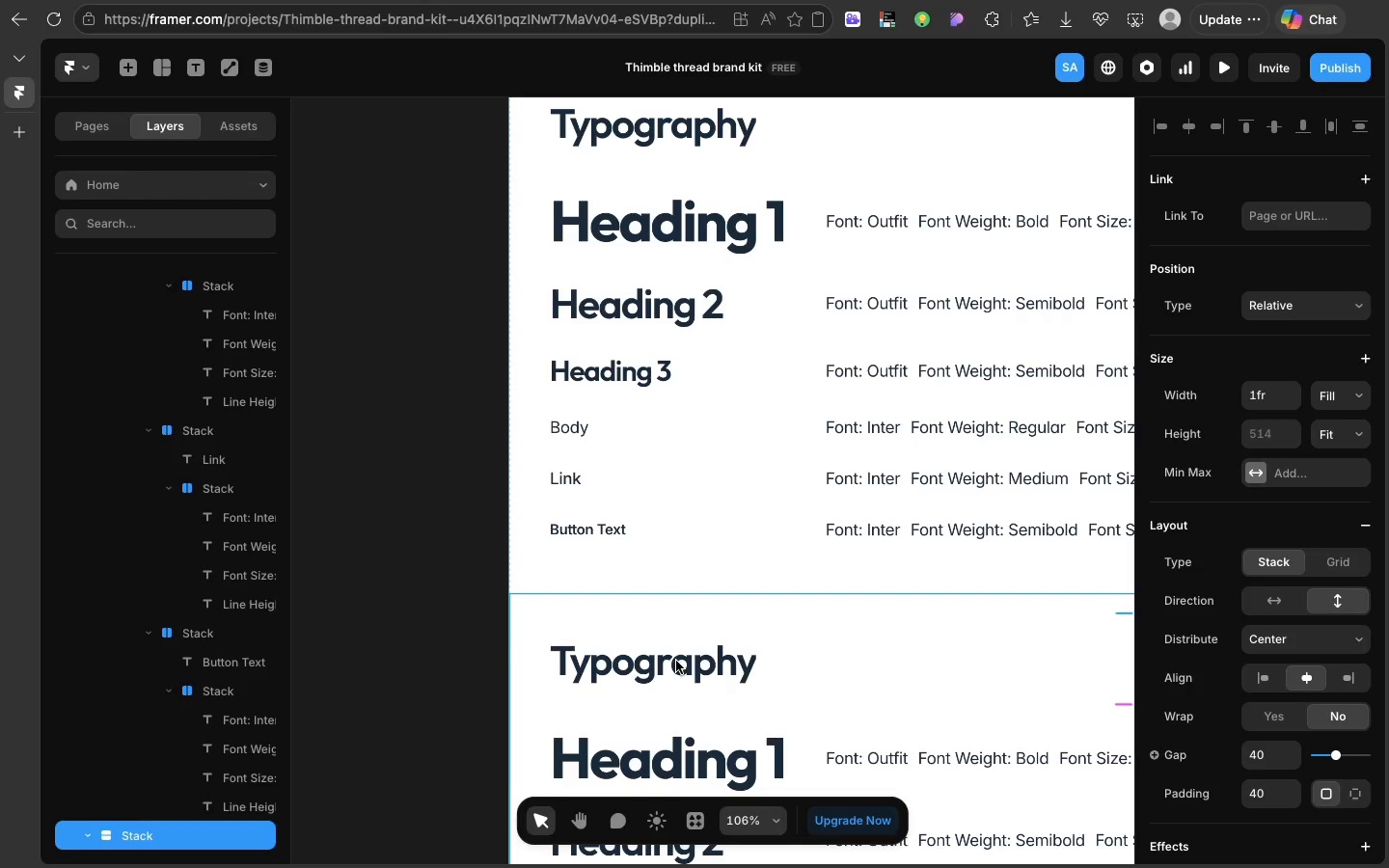 
double_click([676, 661])
 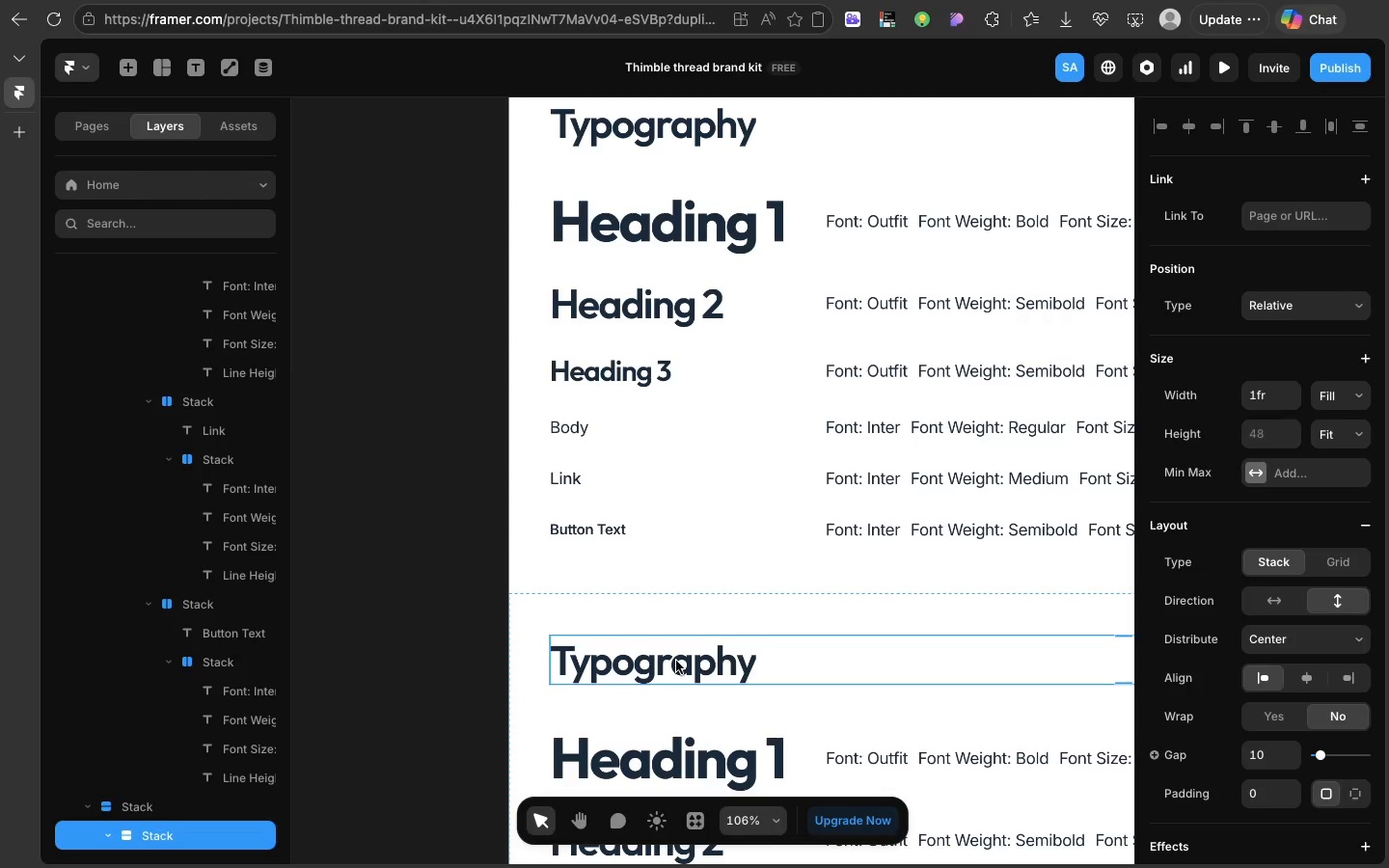 
triple_click([676, 661])
 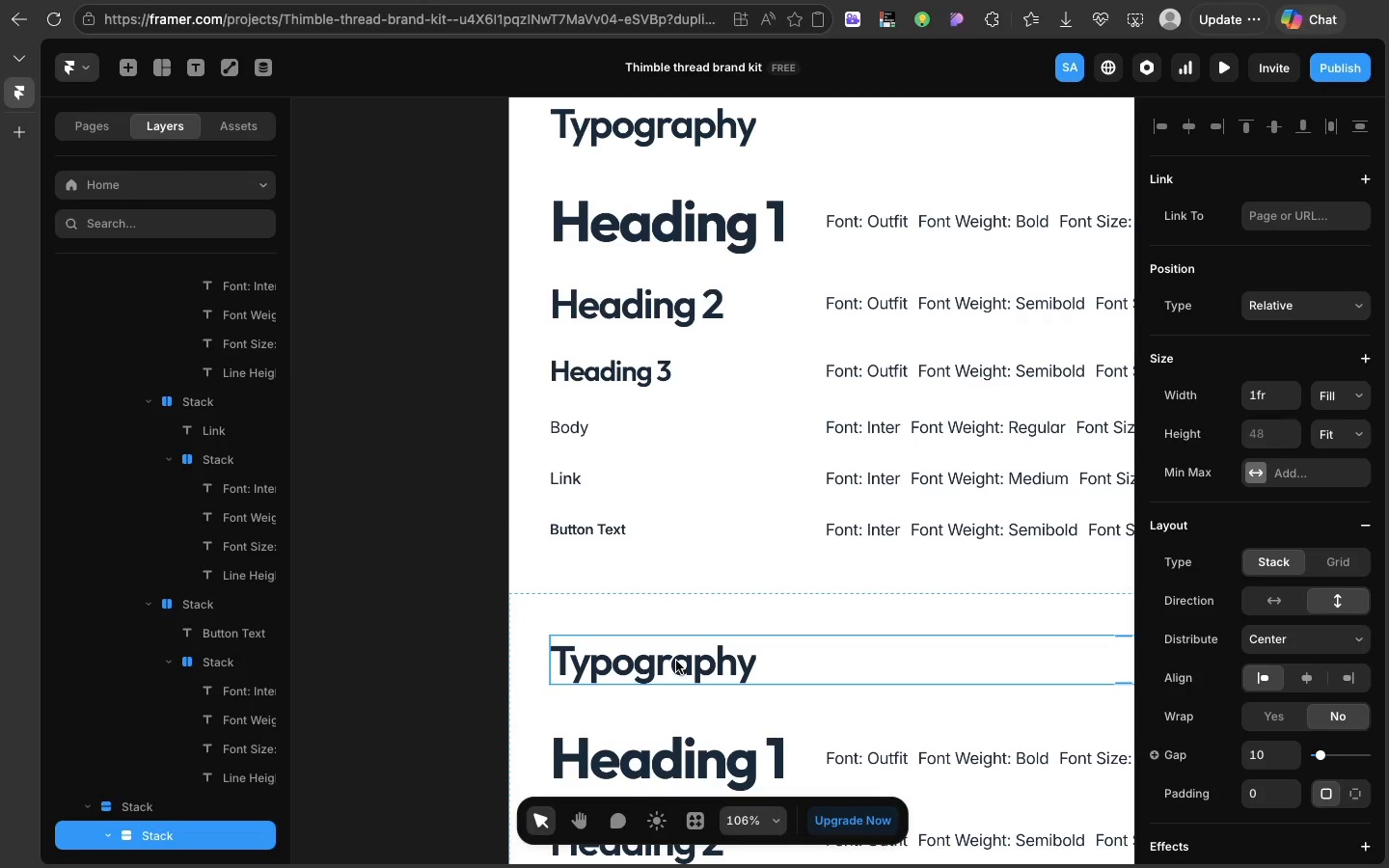 
triple_click([676, 661])
 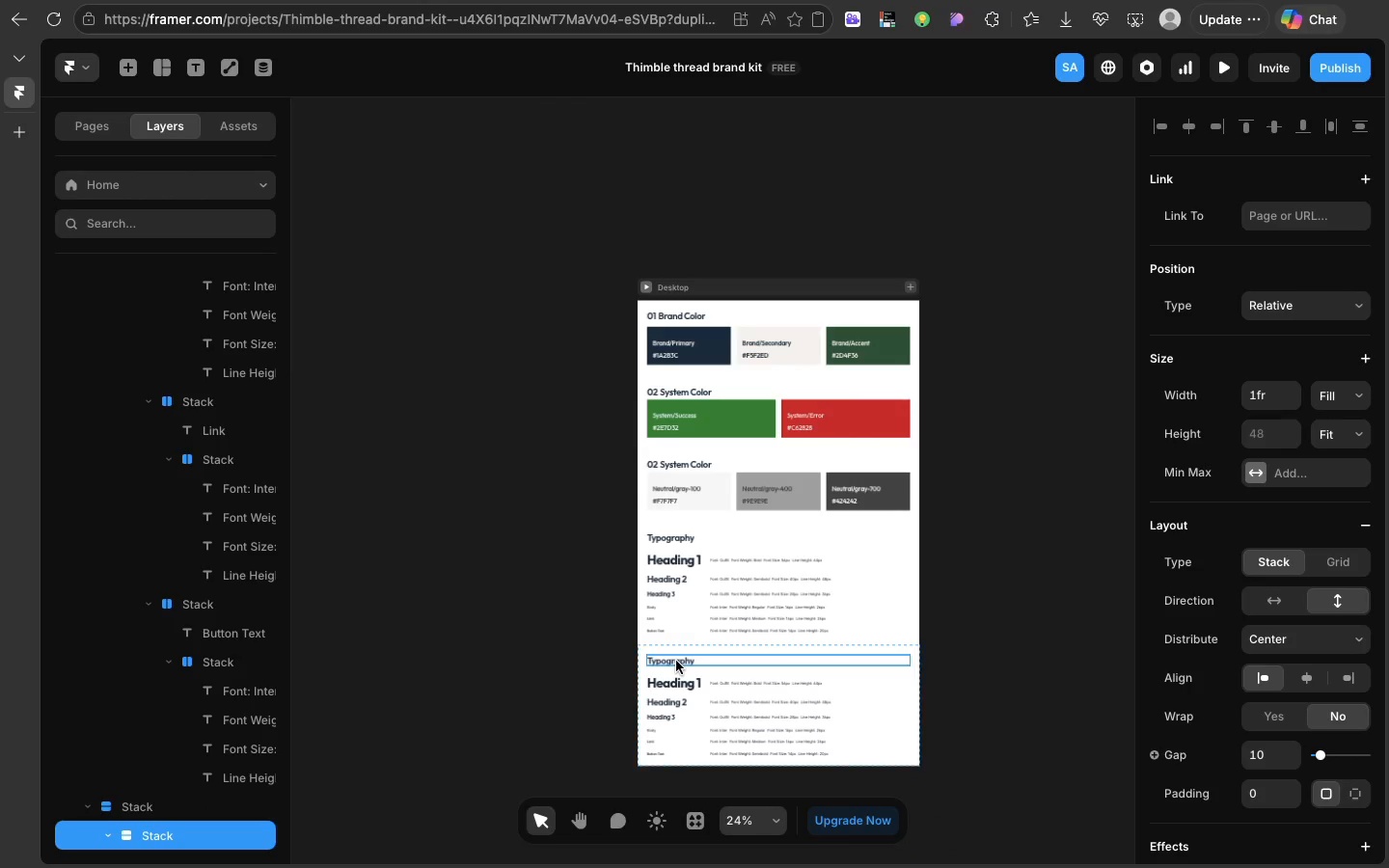 
wait(8.07)
 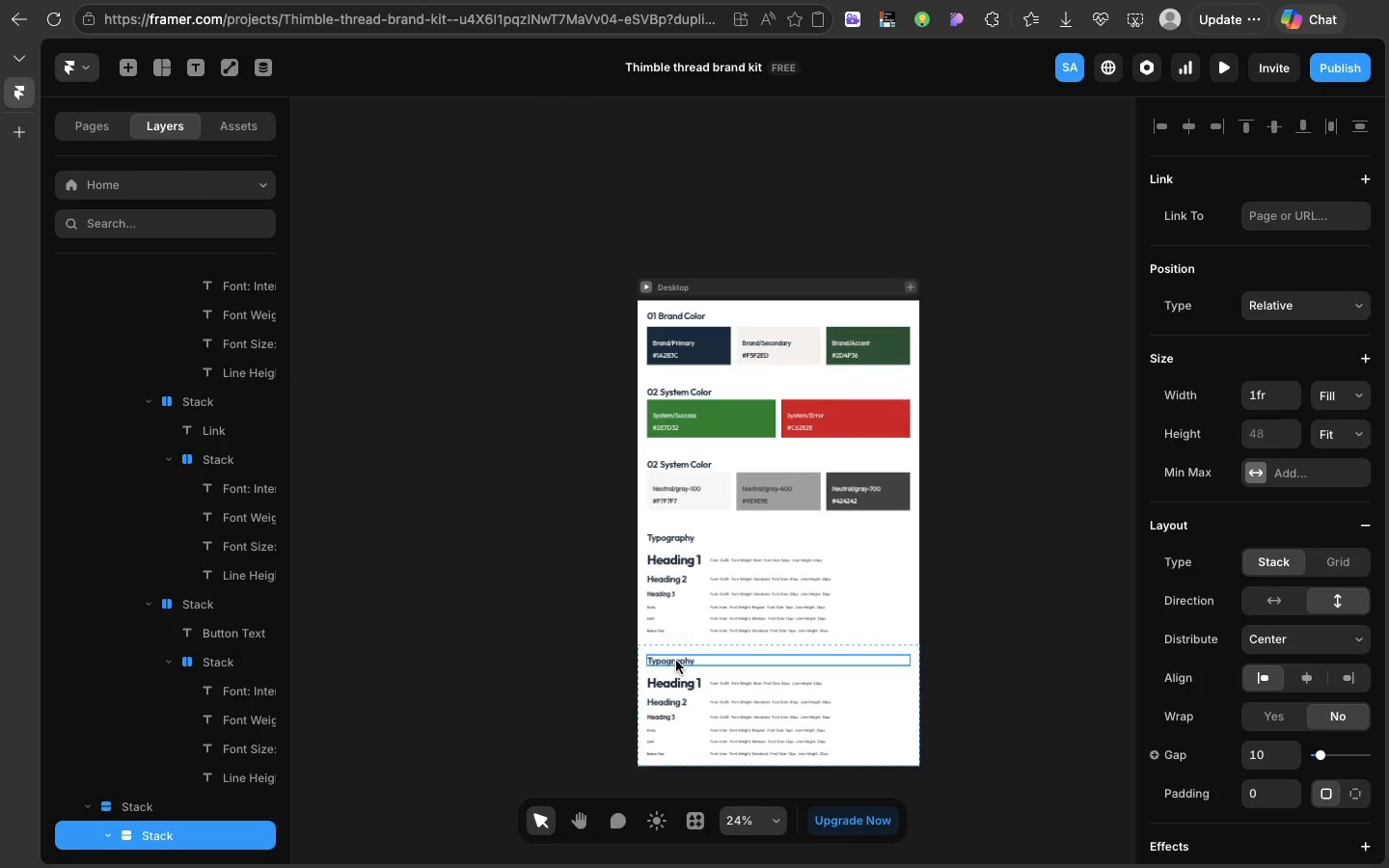 
double_click([676, 661])
 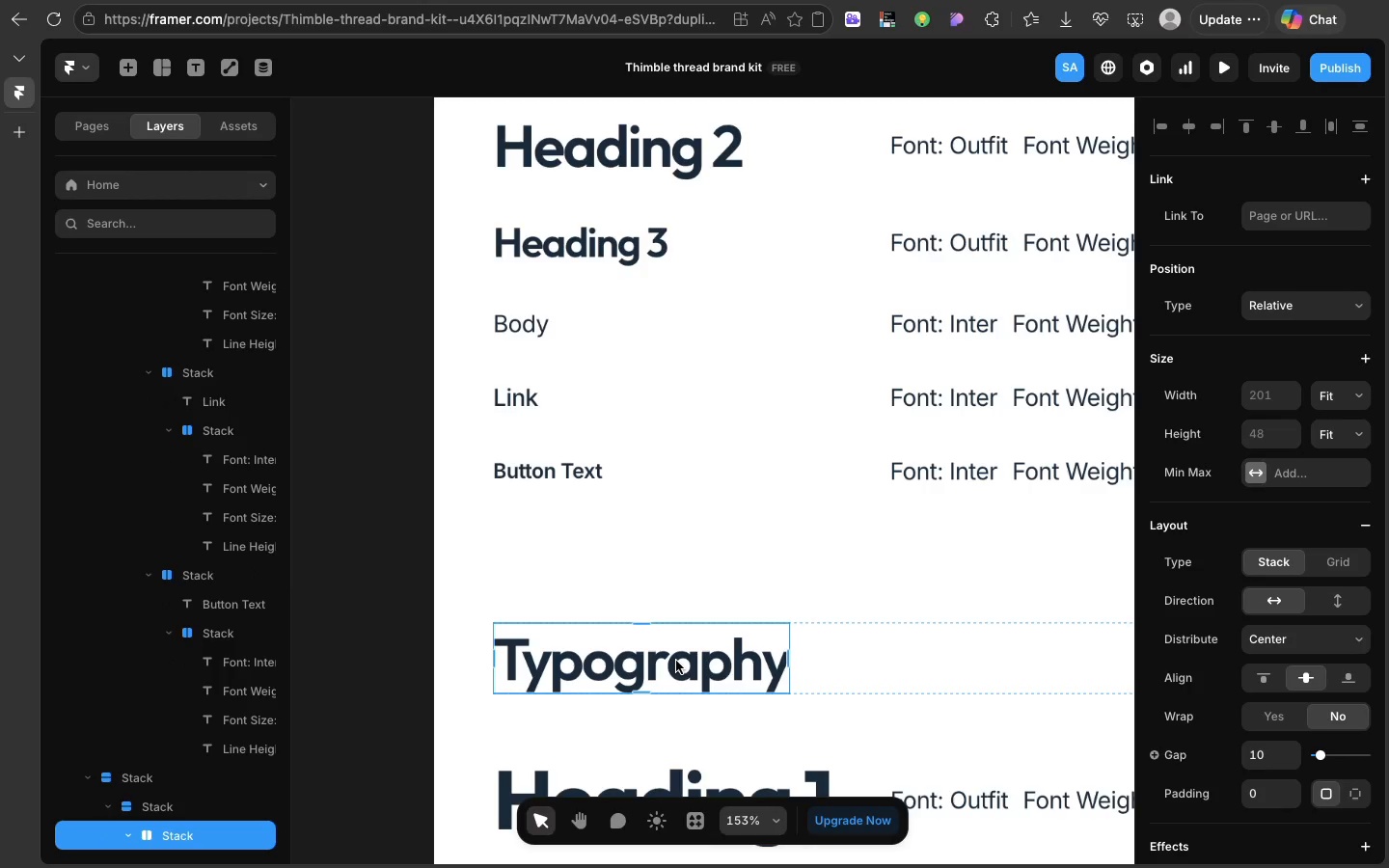 
triple_click([676, 661])
 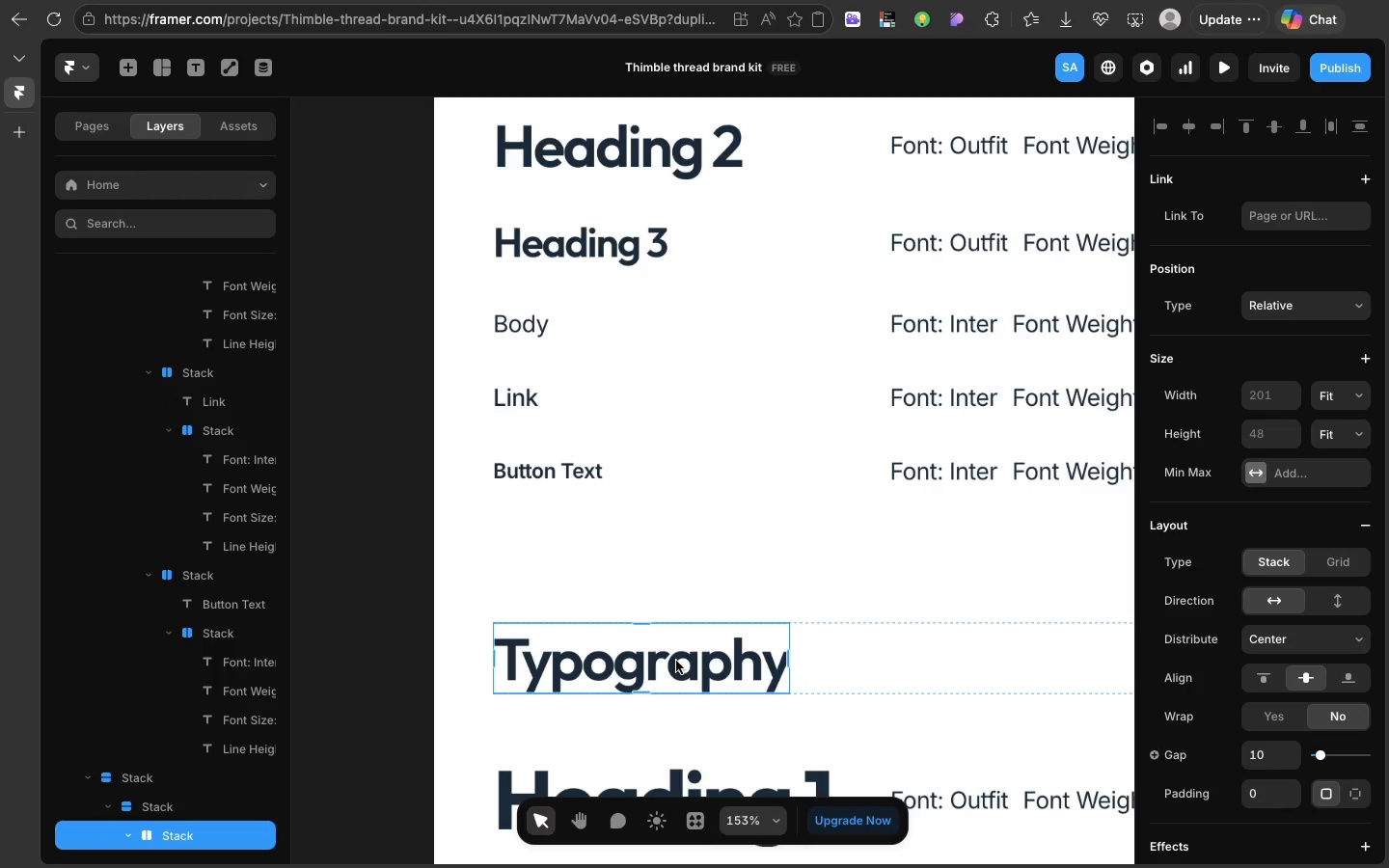 
triple_click([676, 661])
 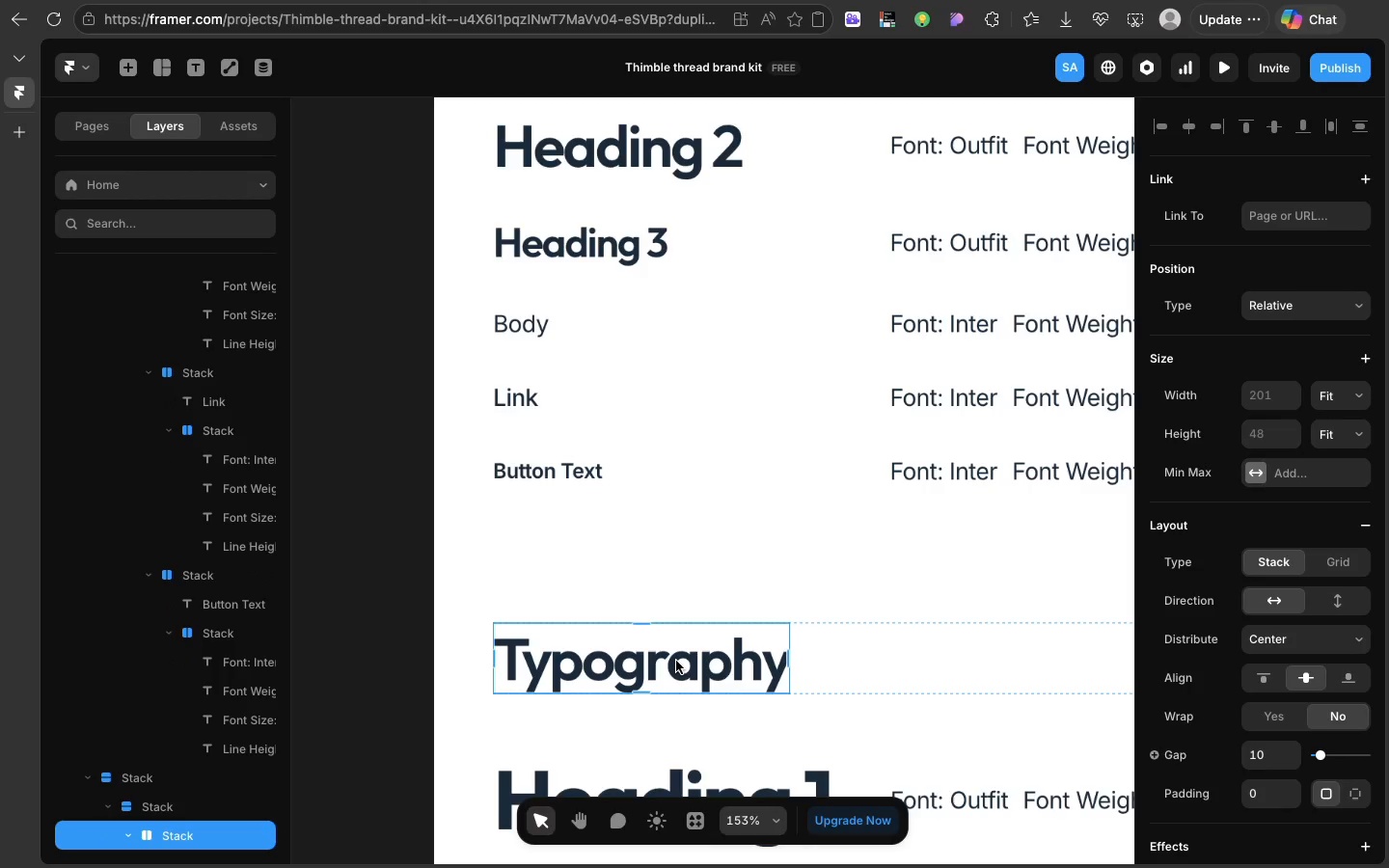 
triple_click([676, 661])
 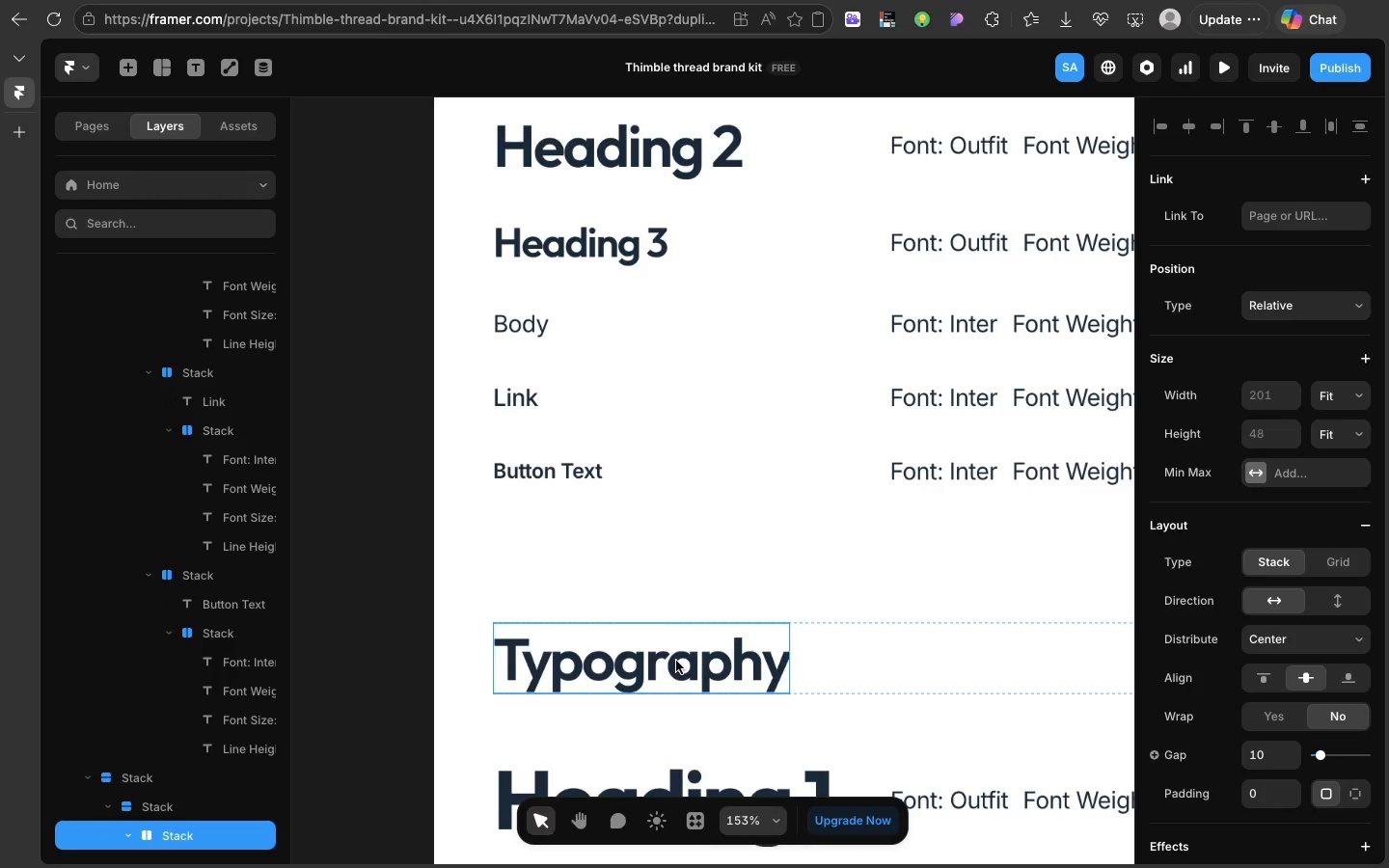 
double_click([676, 661])
 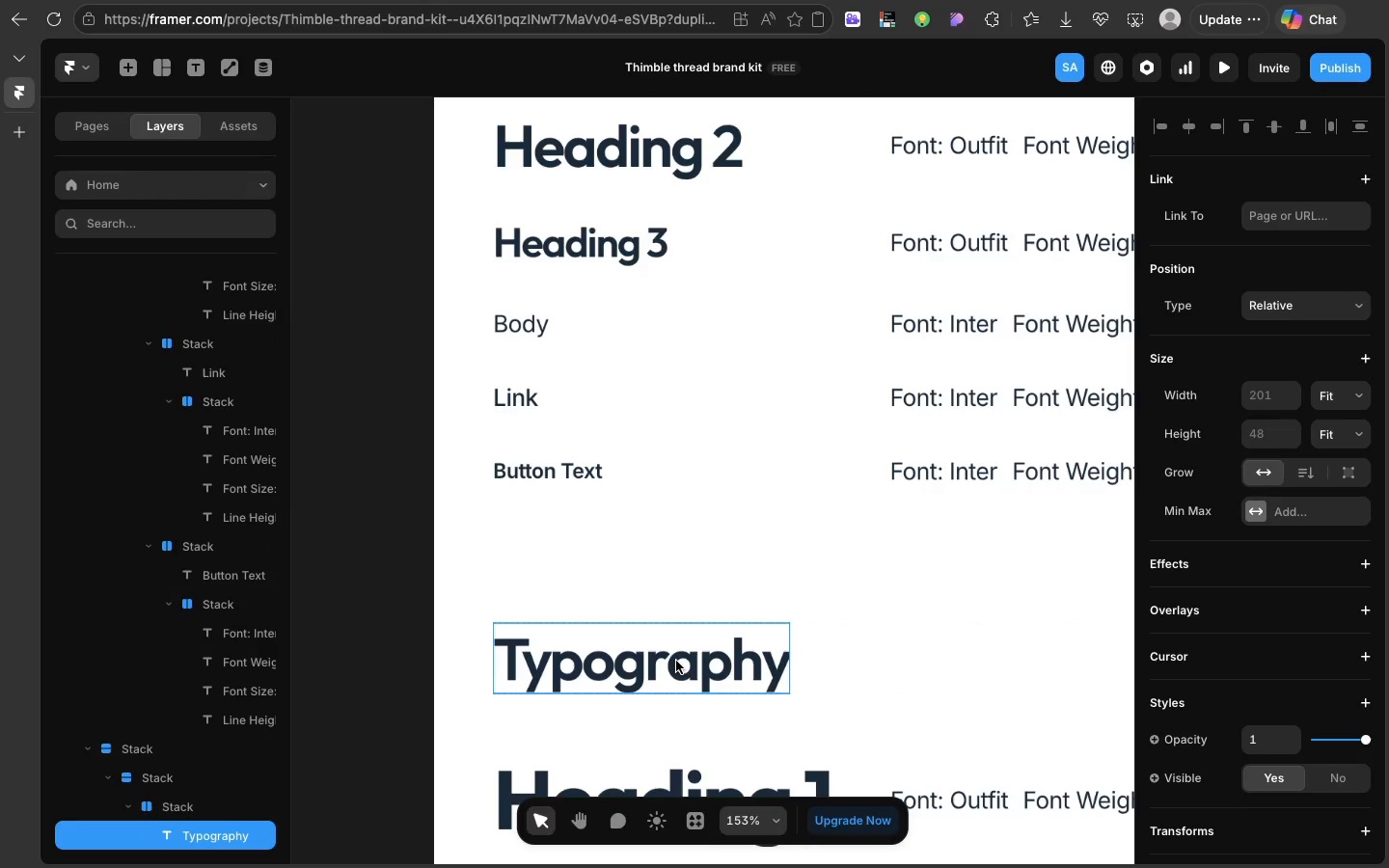 
triple_click([676, 661])
 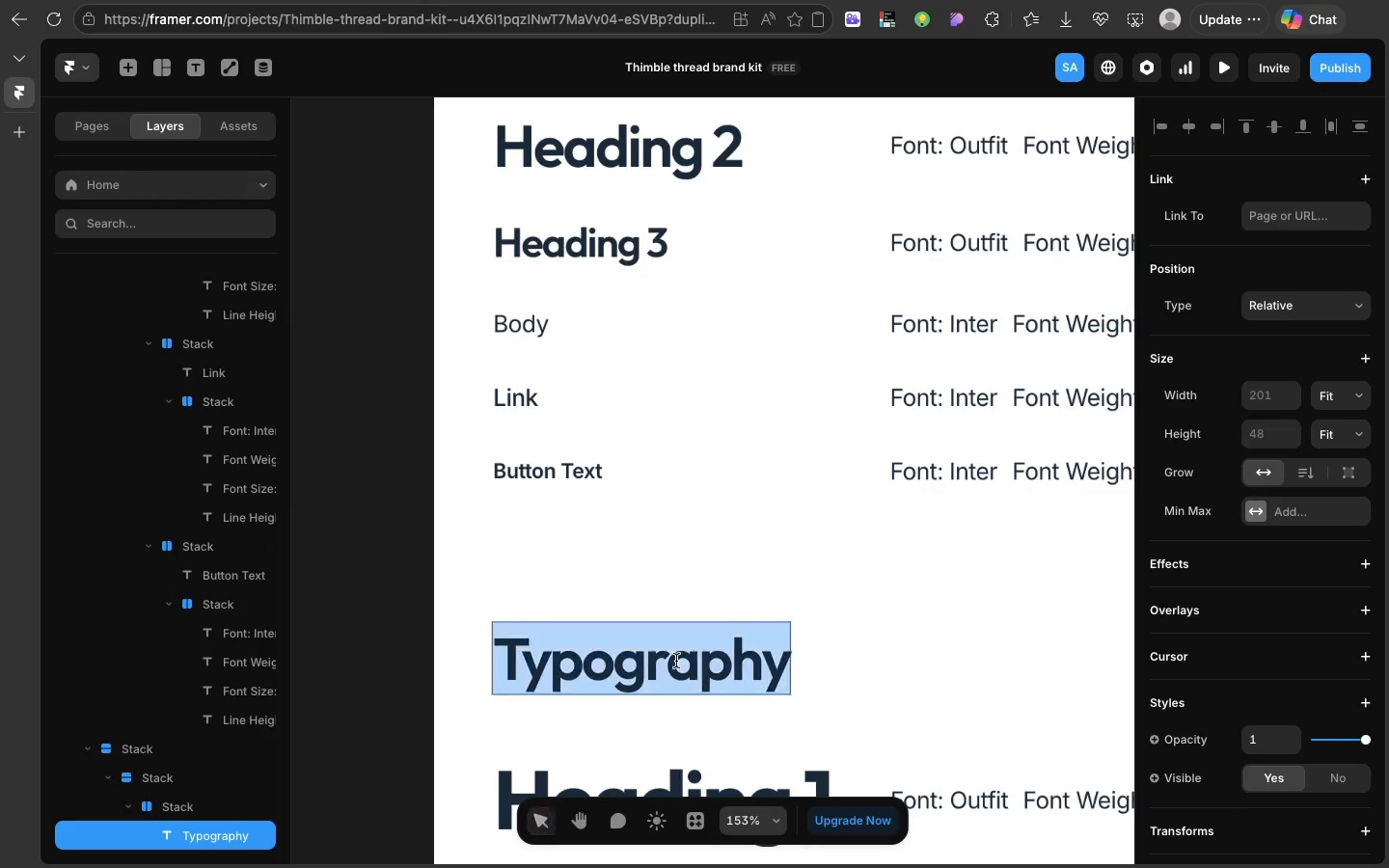 
double_click([676, 661])
 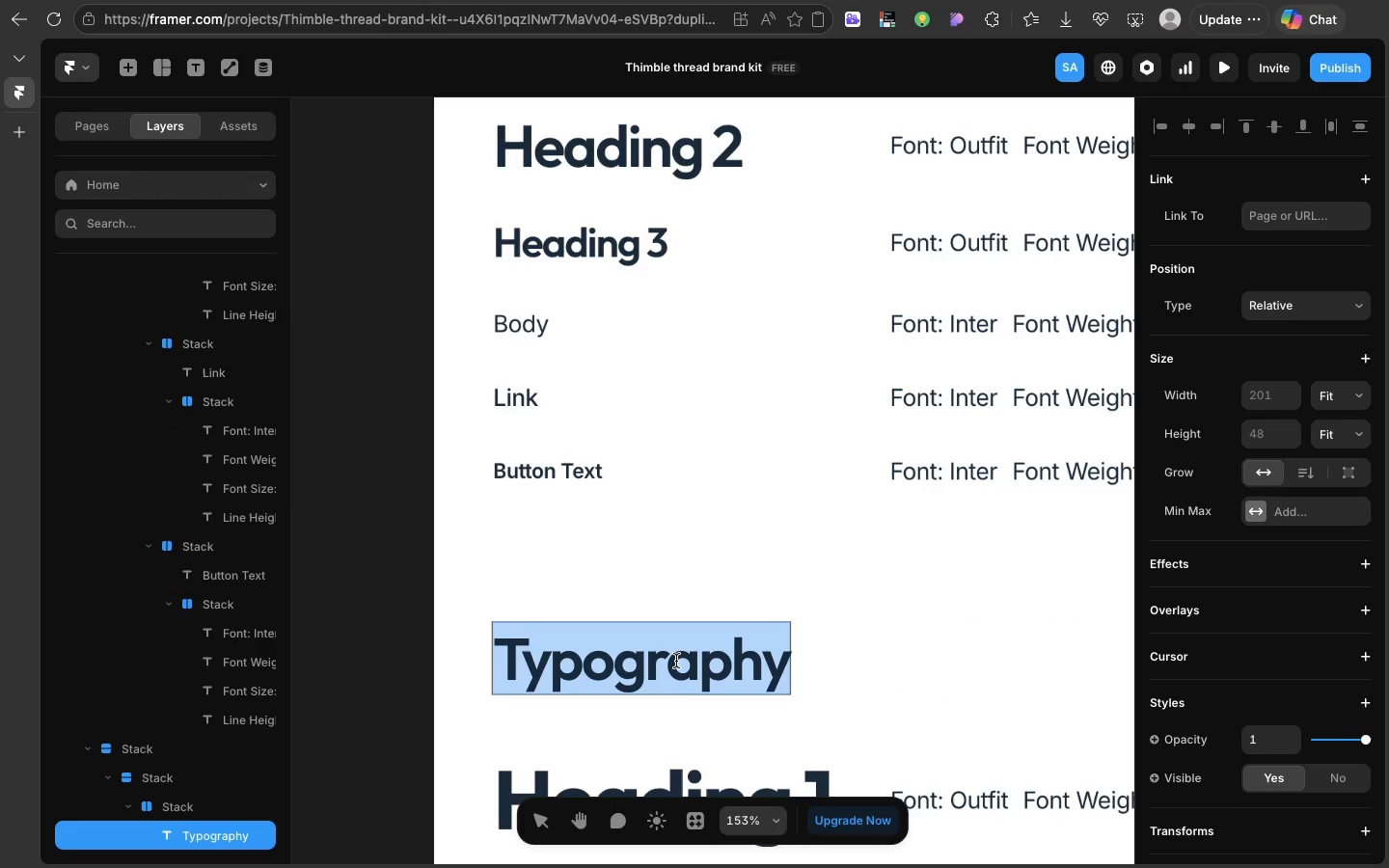 
triple_click([676, 661])
 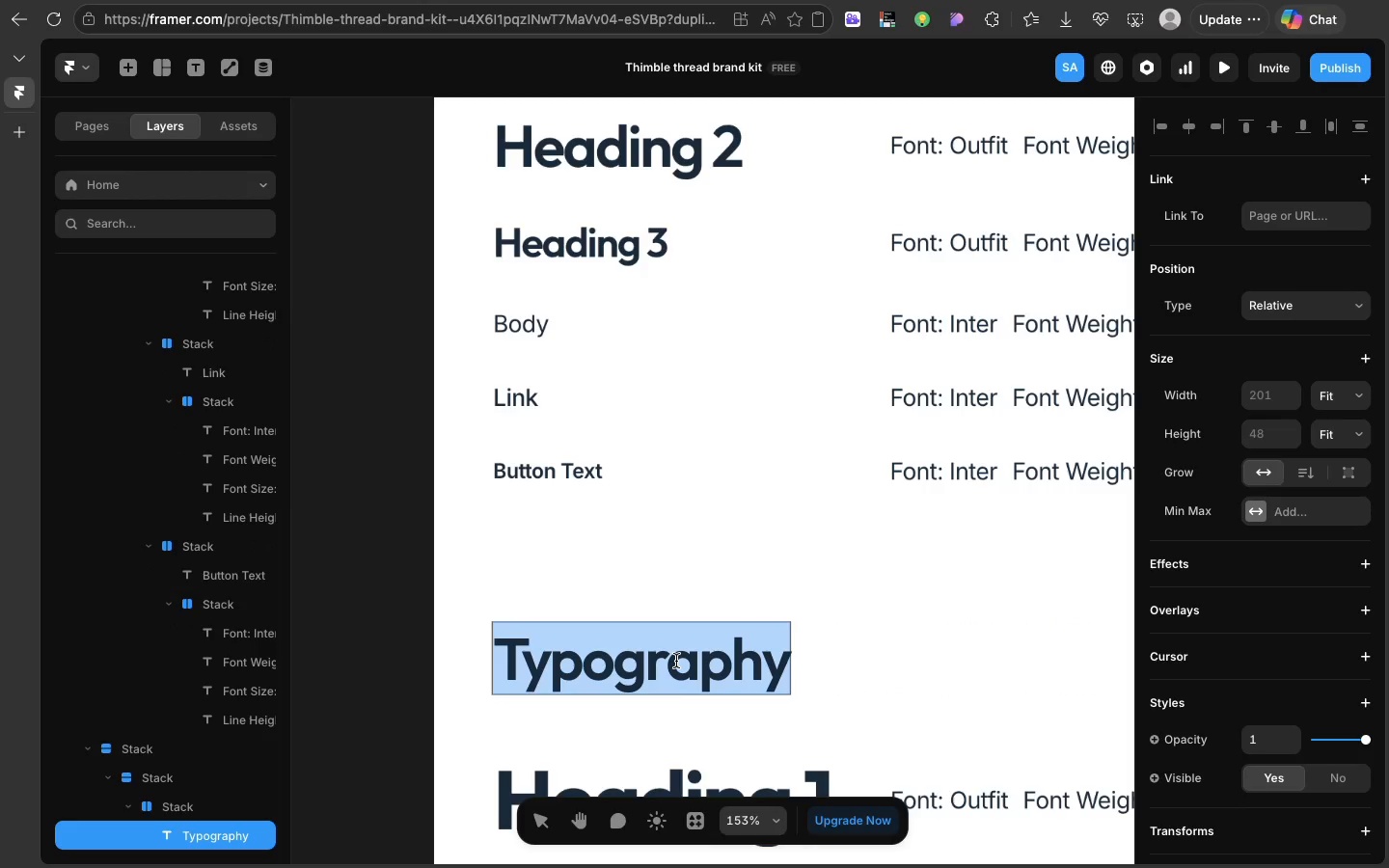 
triple_click([676, 661])
 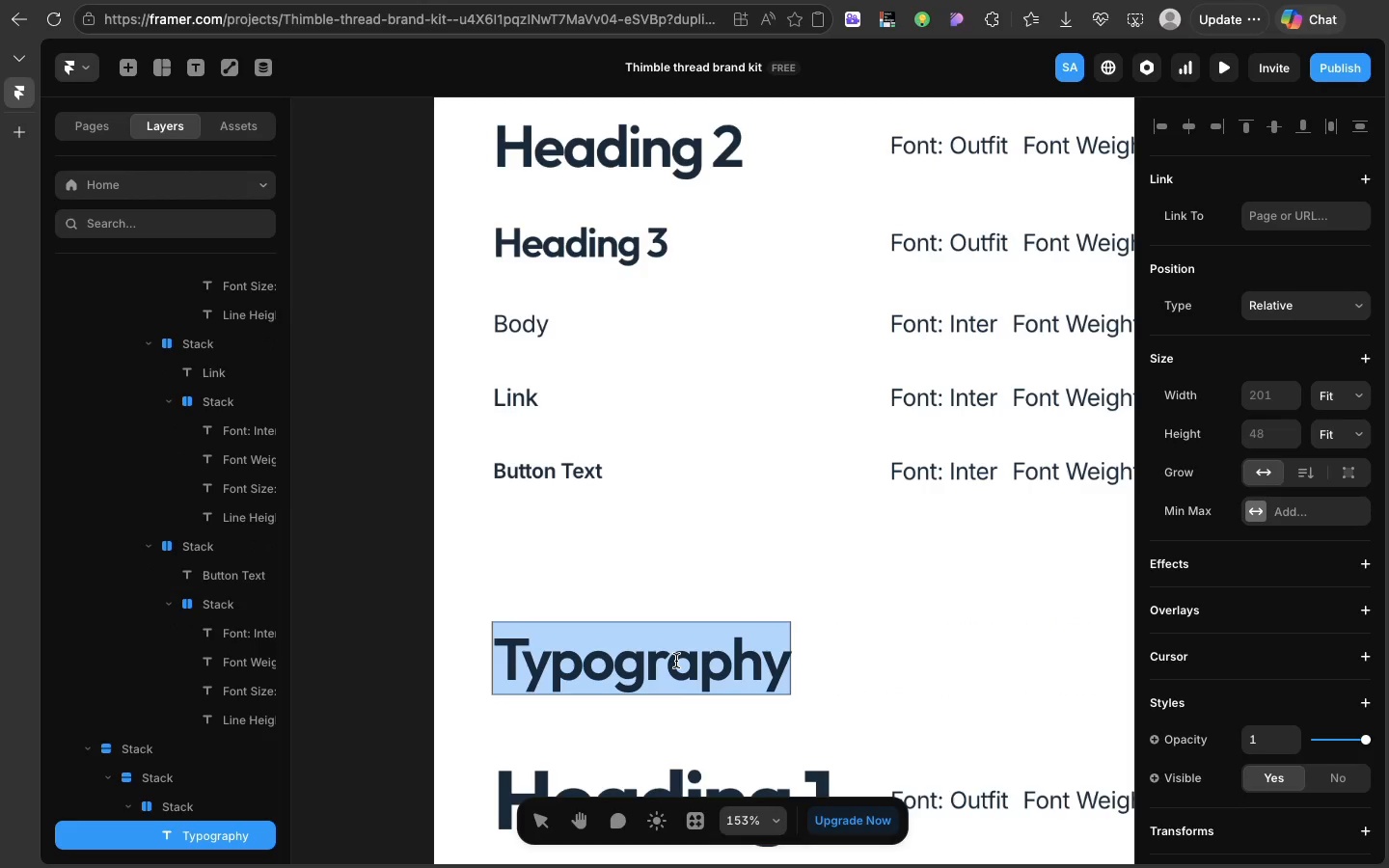 
type(UI Component  Library)
 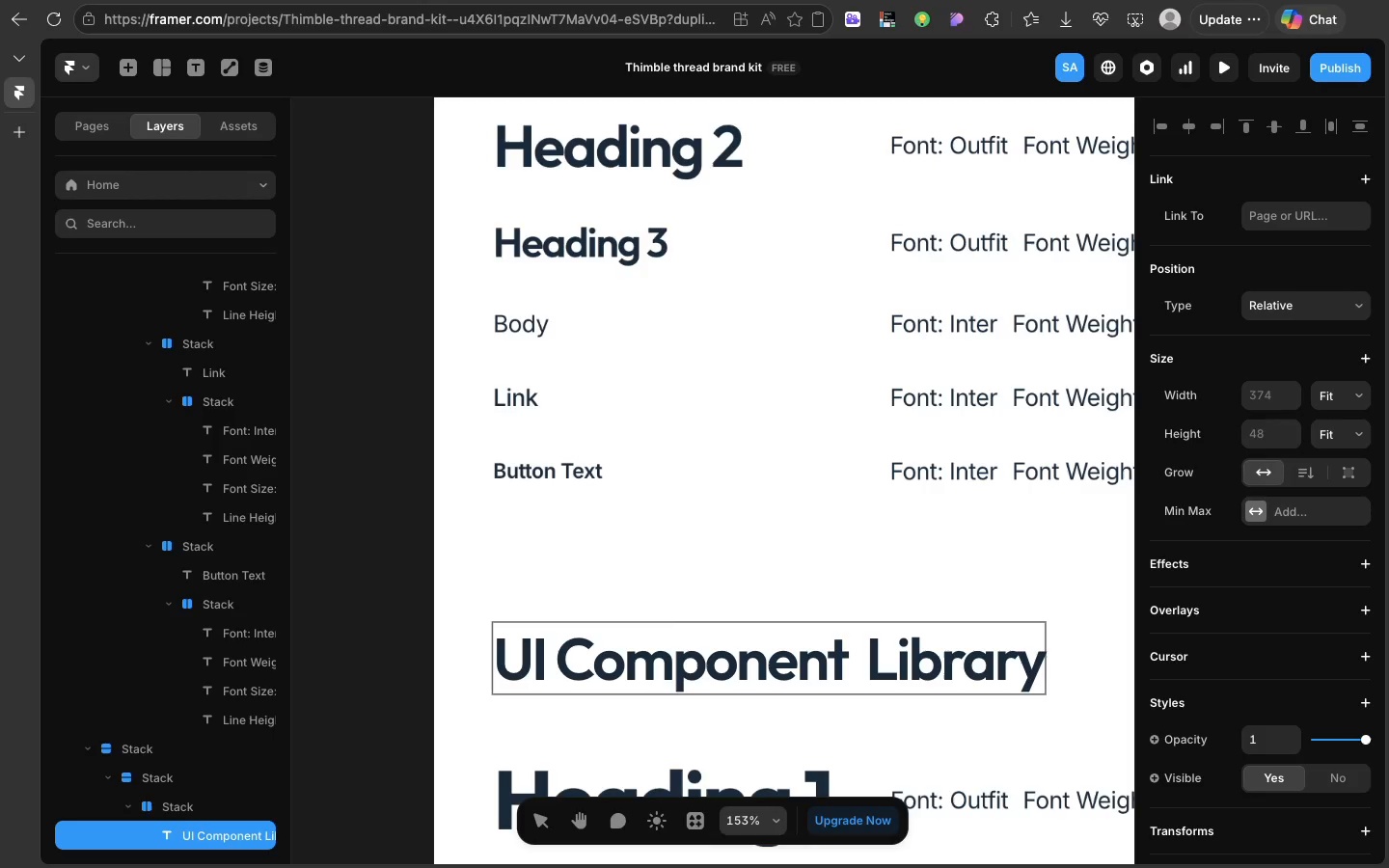 
wait(12.23)
 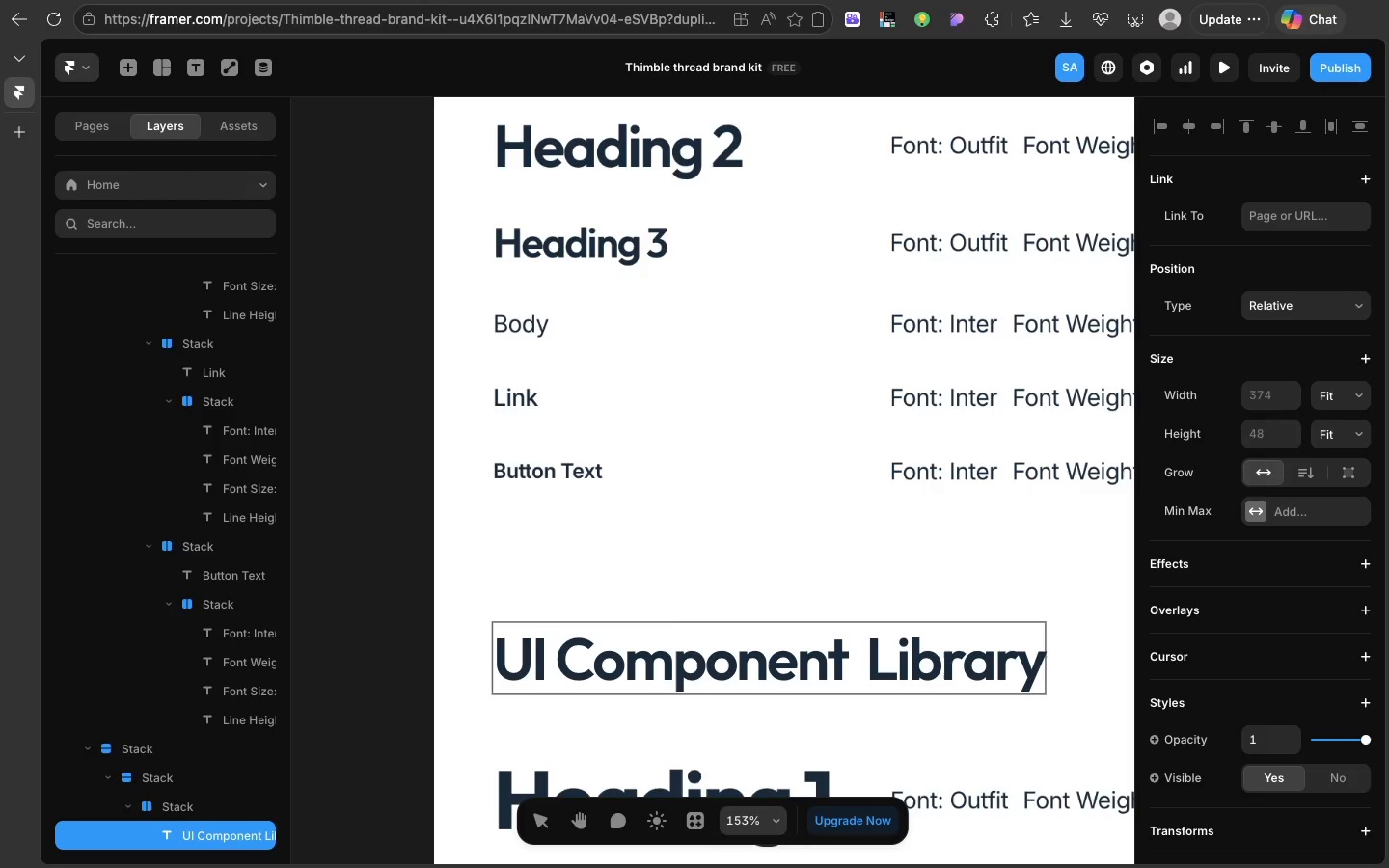 
left_click([609, 571])
 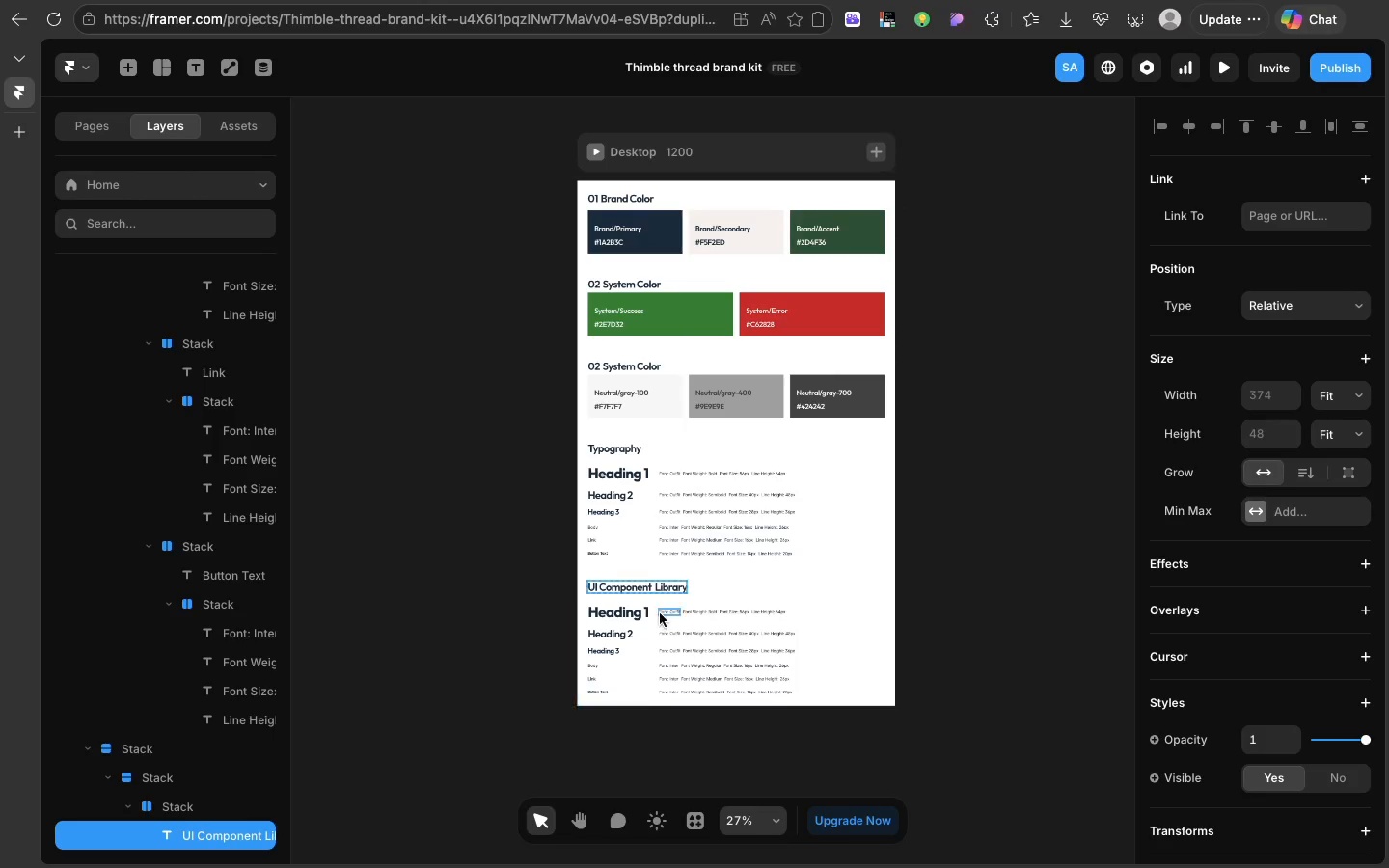 
left_click([653, 630])
 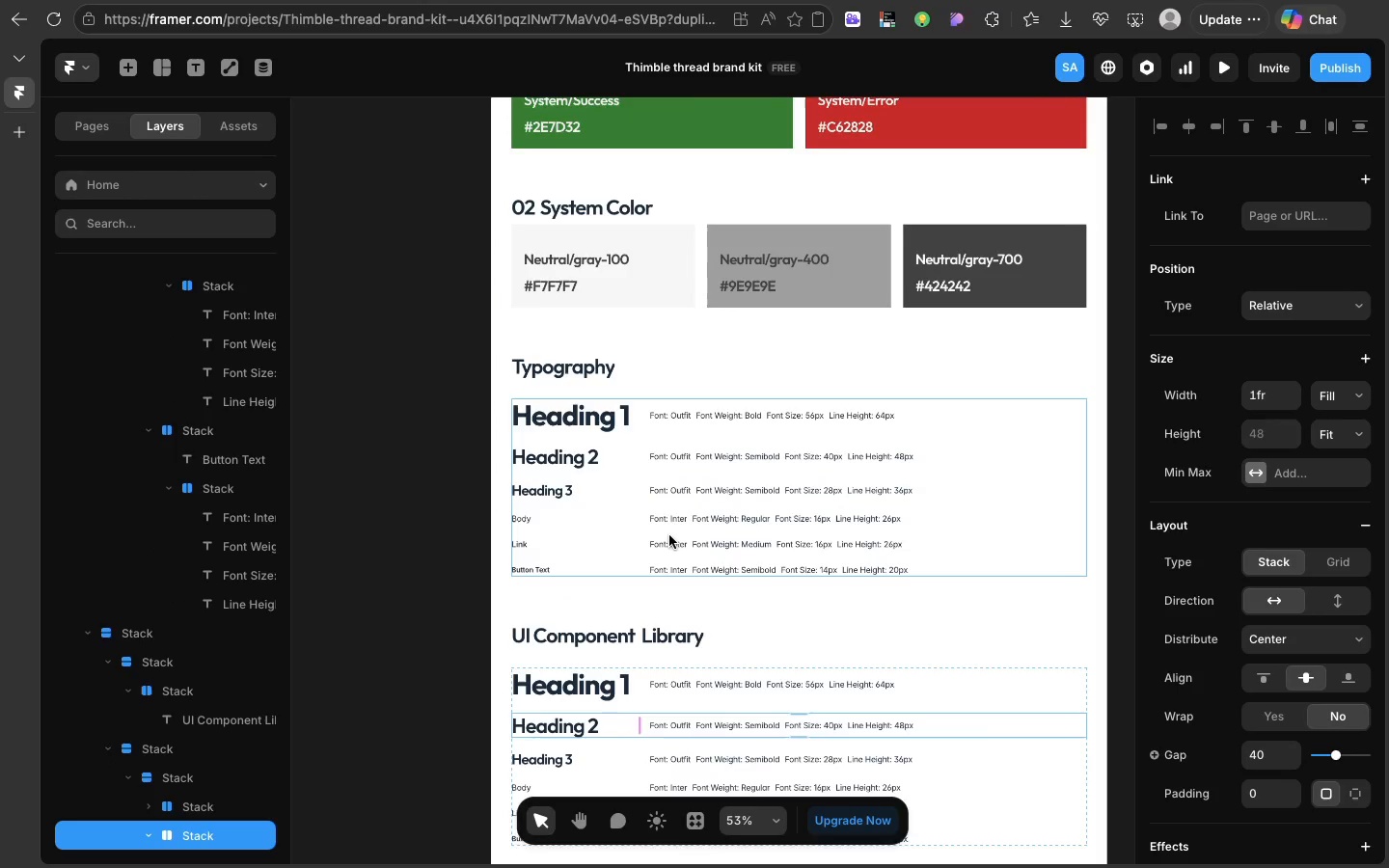 
scroll: coordinate [669, 535], scroll_direction: down, amount: 61.0
 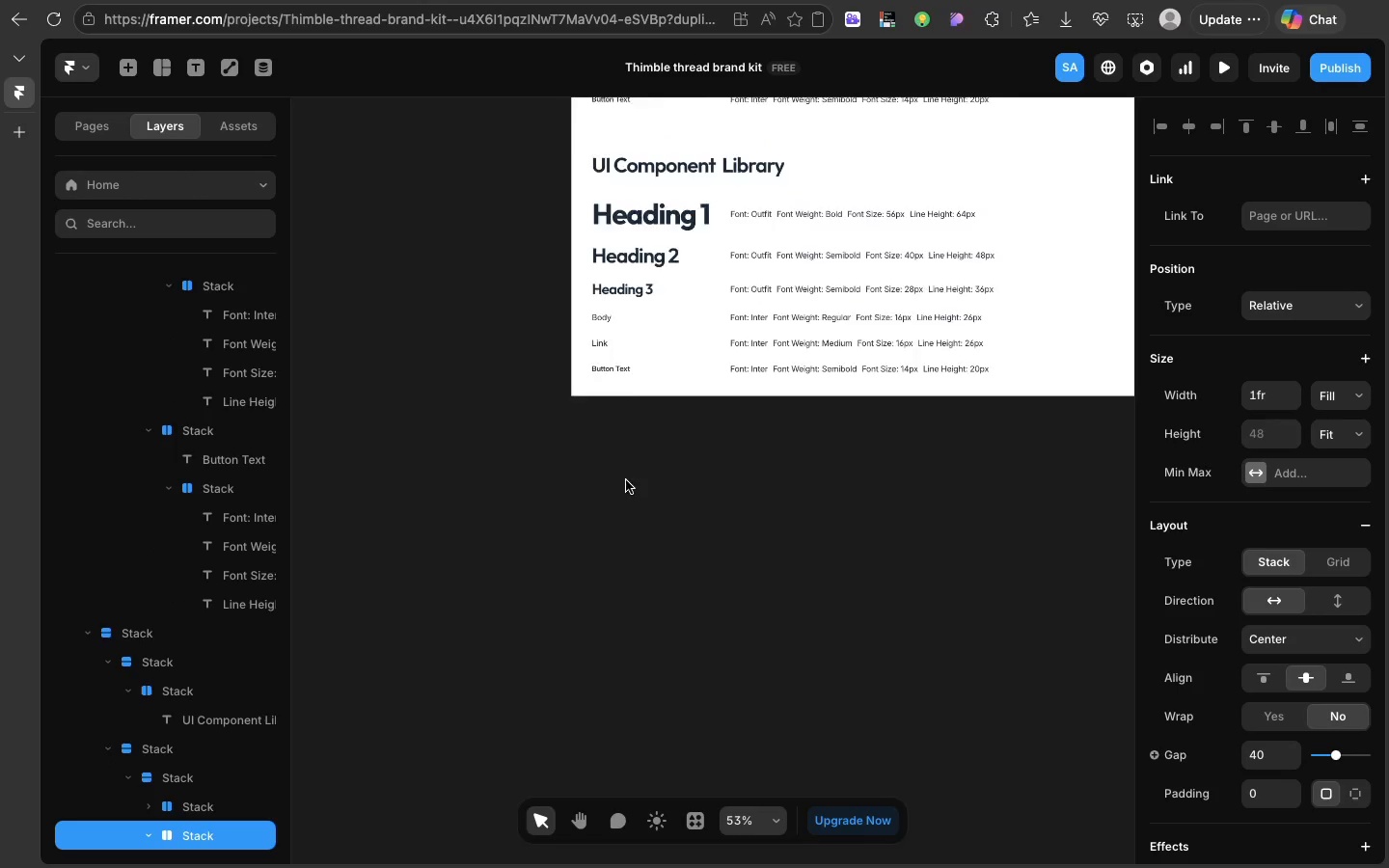 
scroll: coordinate [626, 480], scroll_direction: up, amount: 67.0
 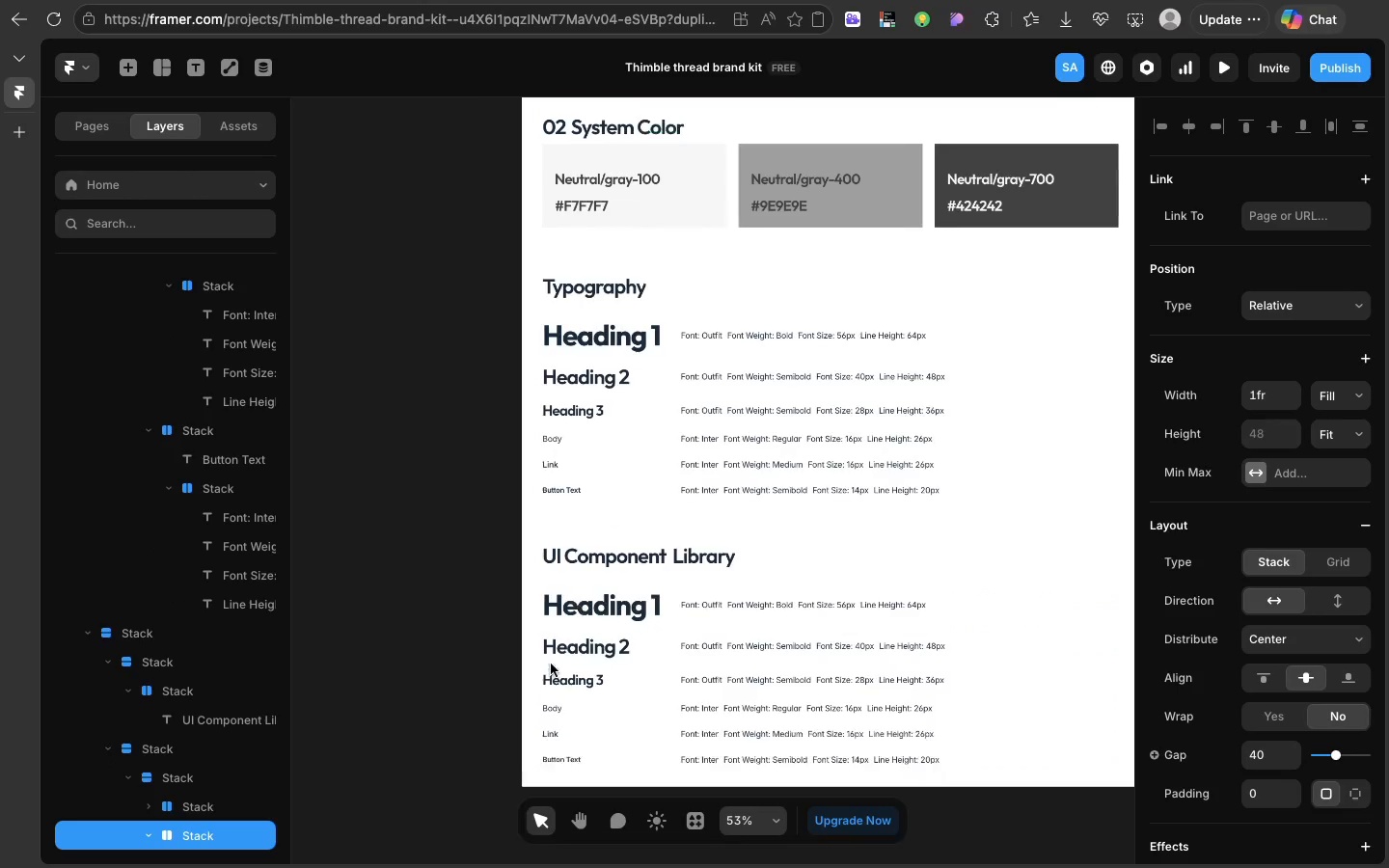 
scroll: coordinate [551, 664], scroll_direction: down, amount: 8.0
 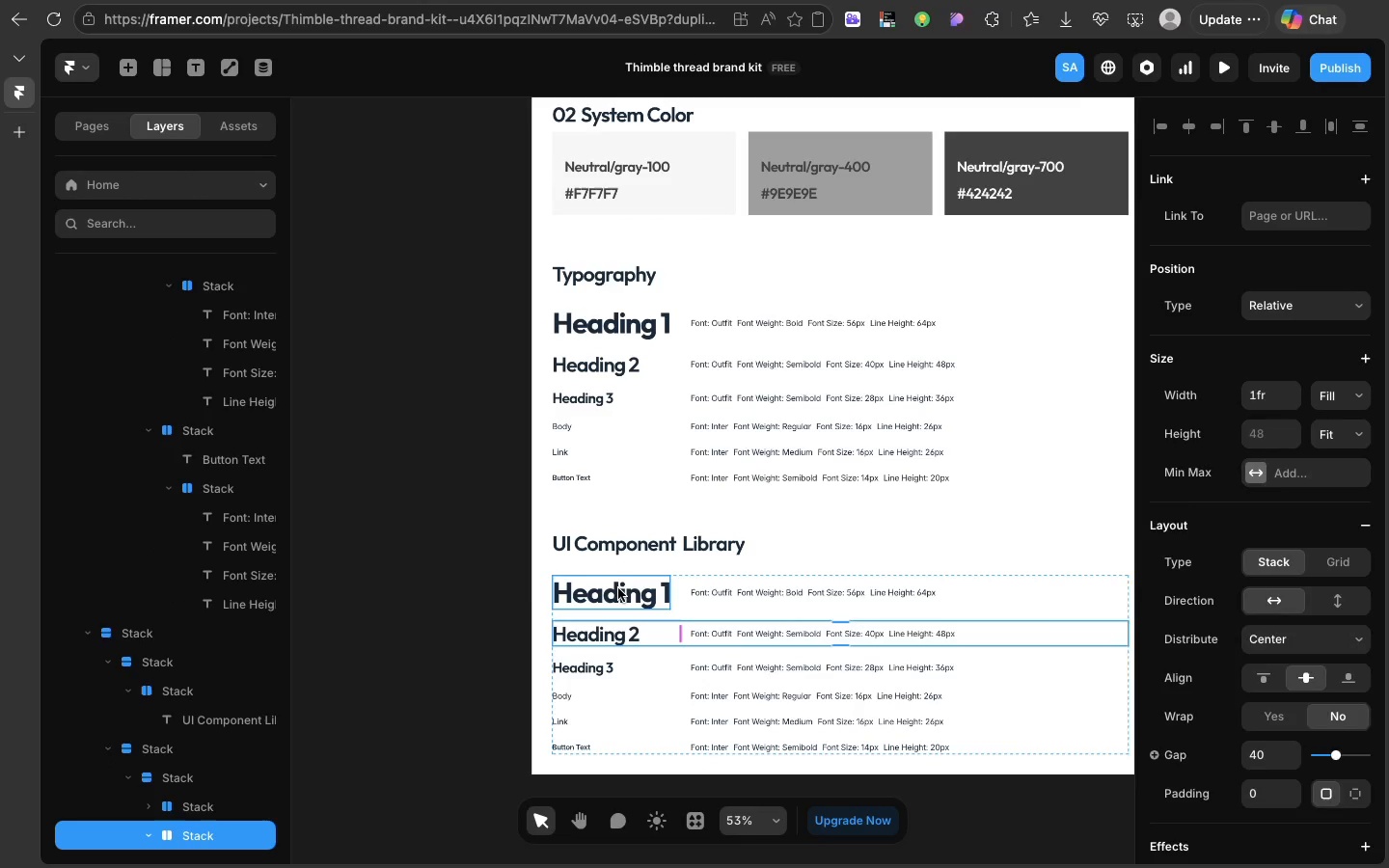 
left_click([618, 588])
 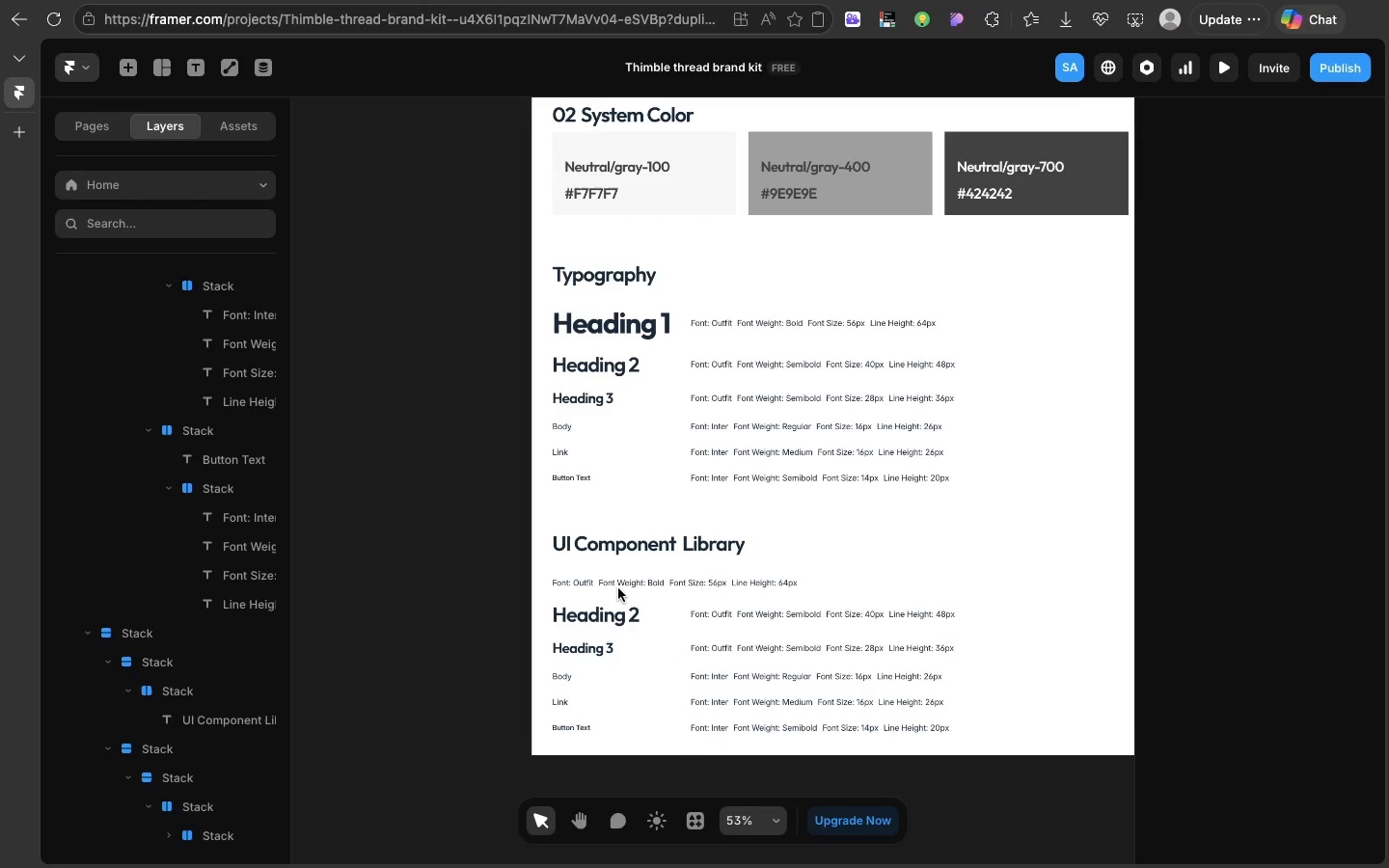 
key(Backspace)
 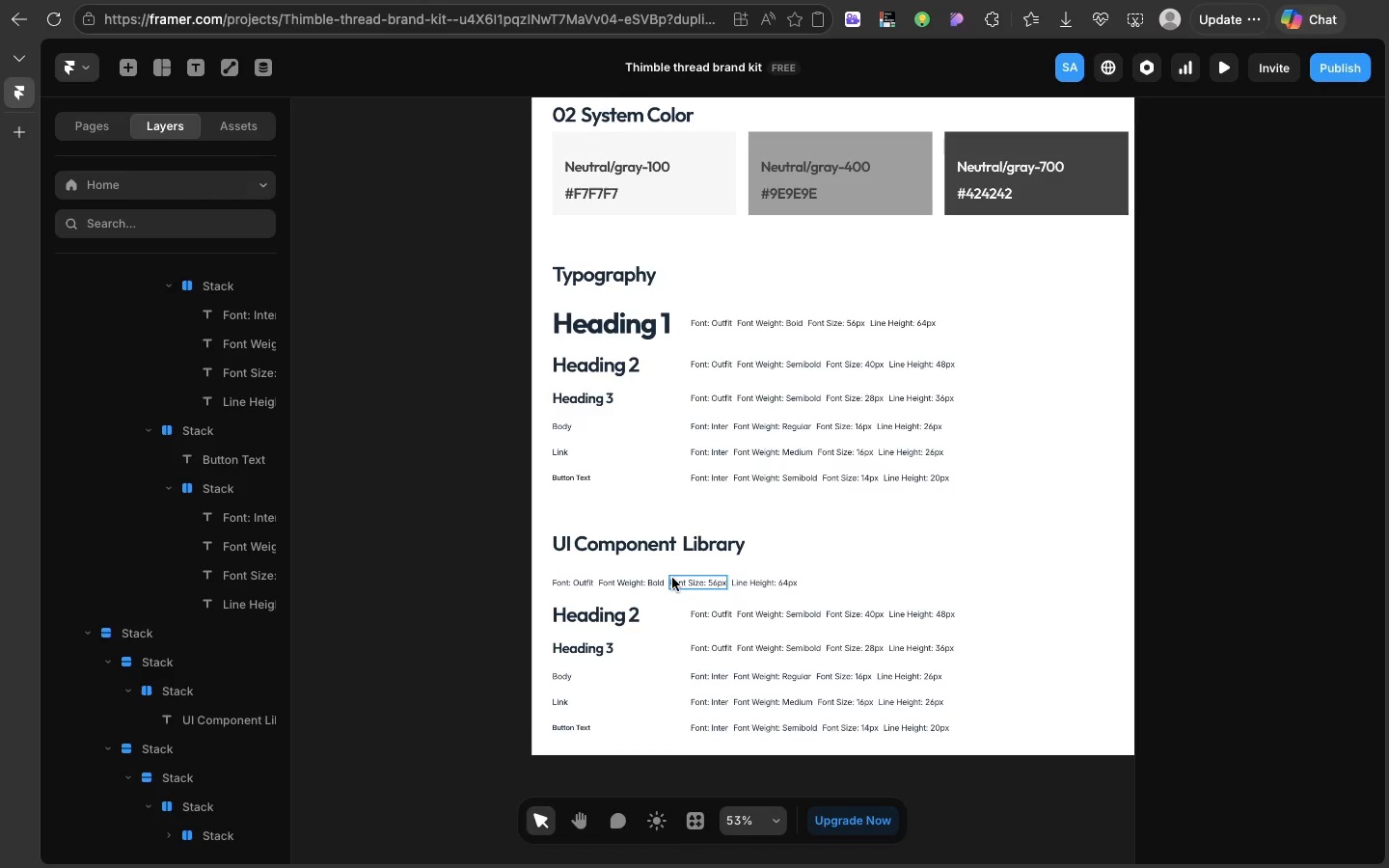 
wait(6.12)
 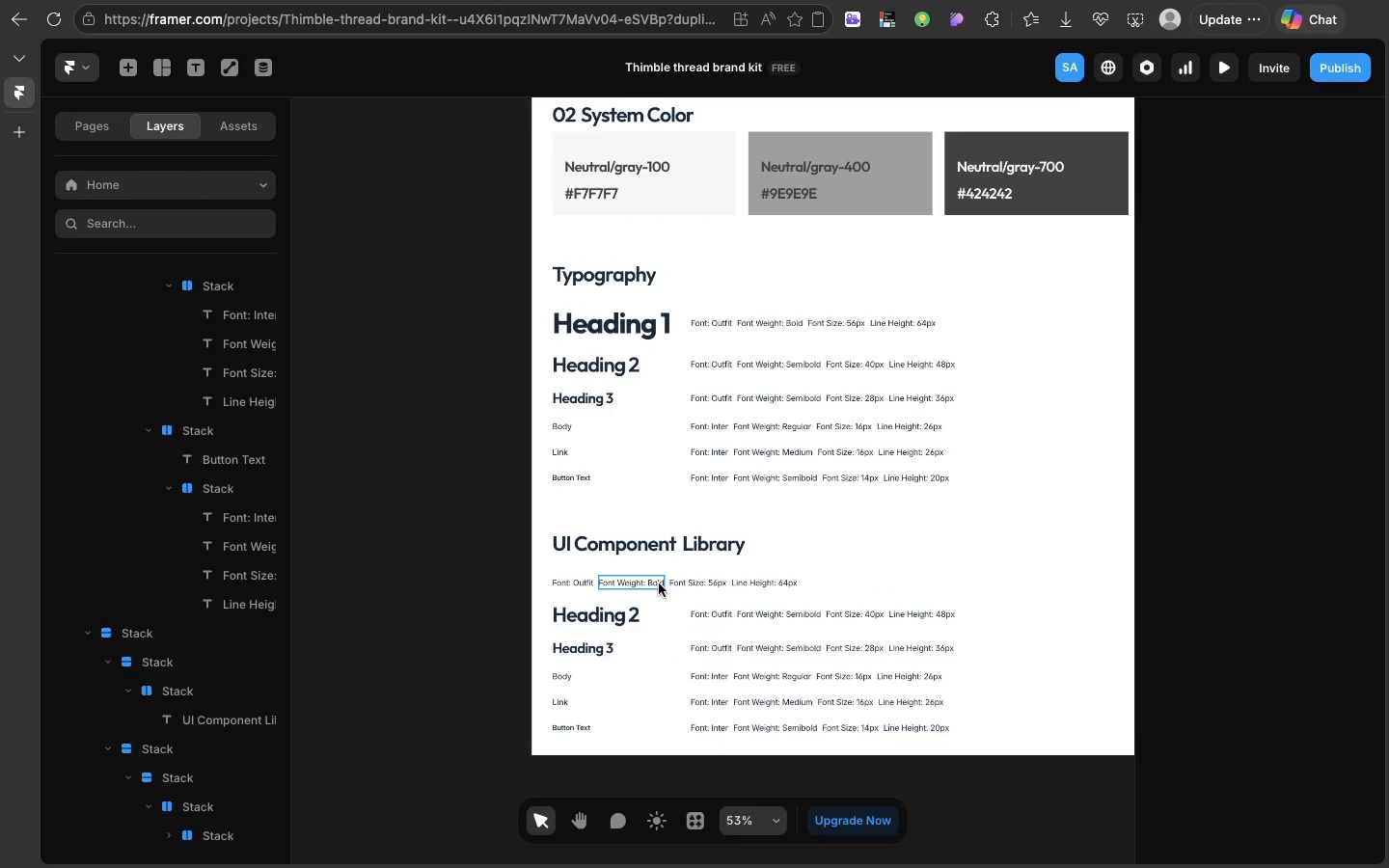 
left_click([667, 579])
 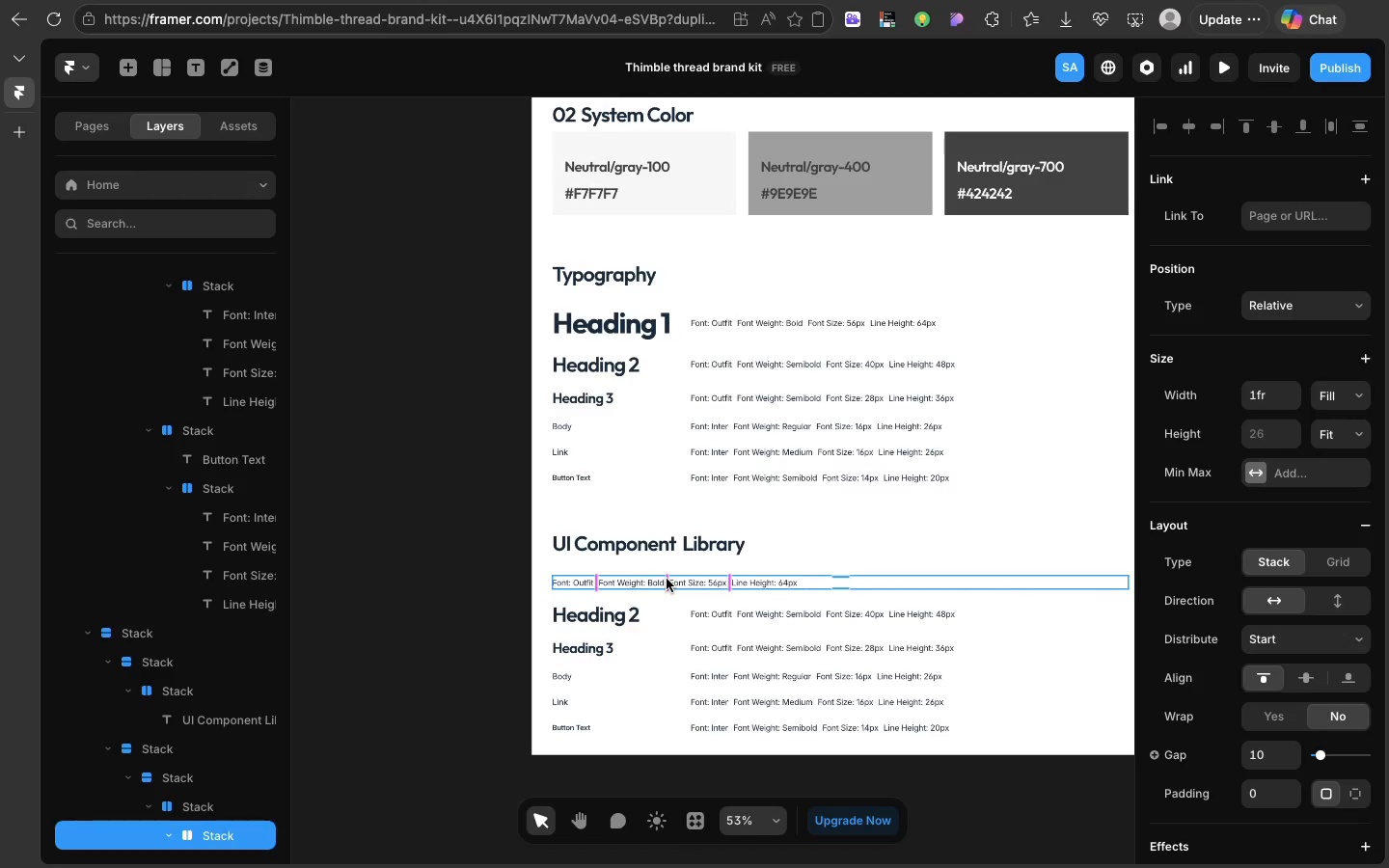 
key(Backspace)
 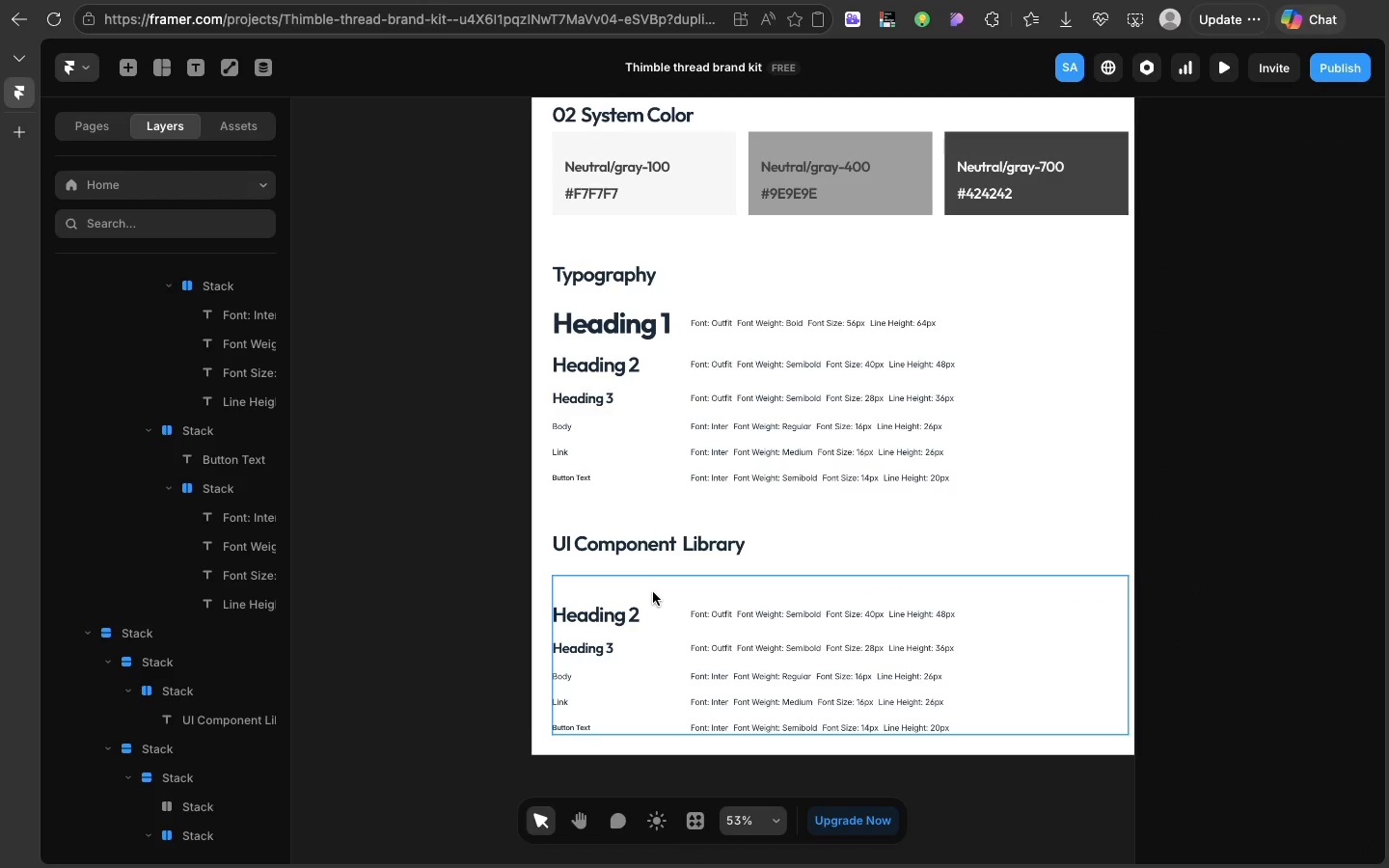 
left_click([653, 587])
 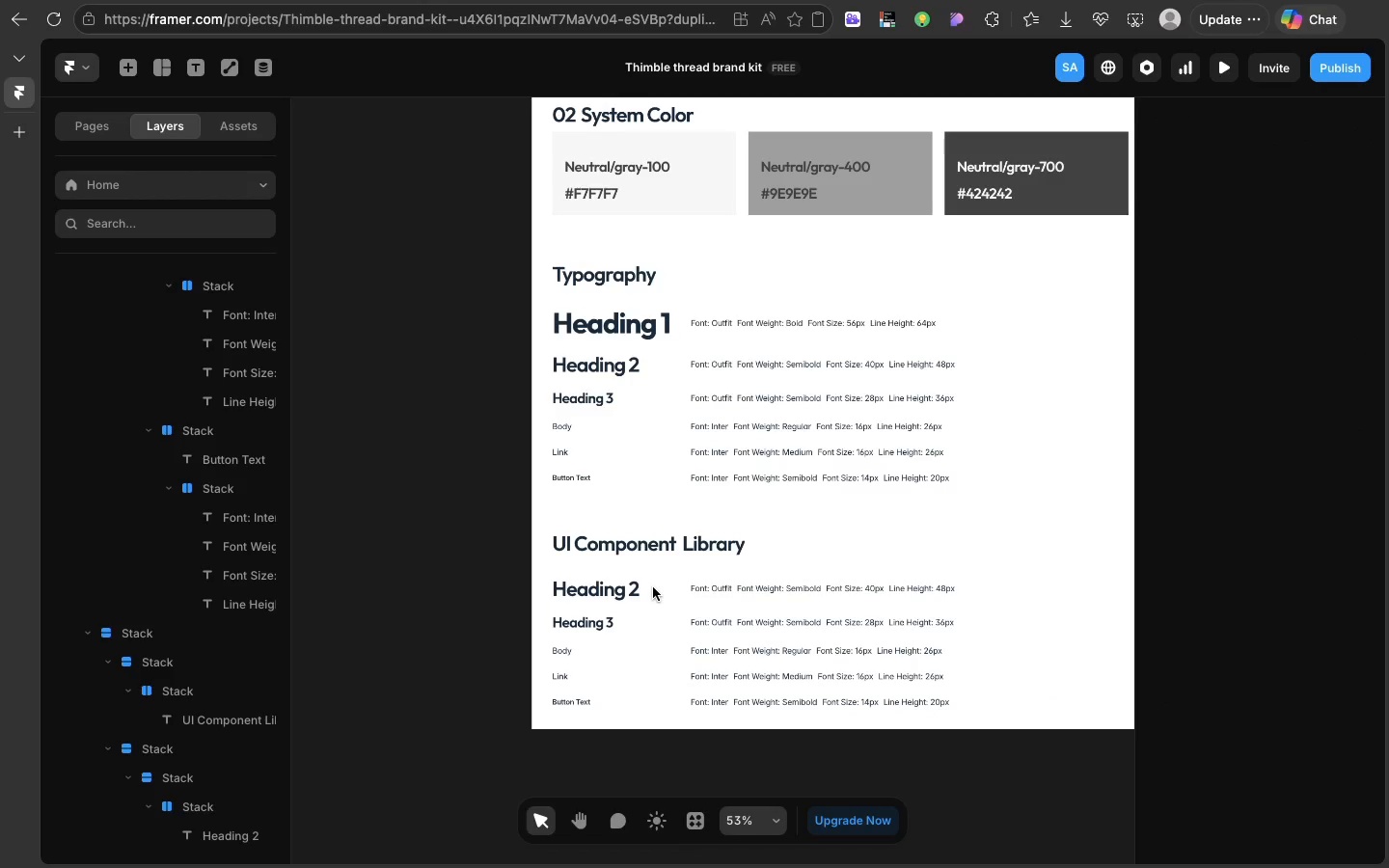 
key(Backspace)
 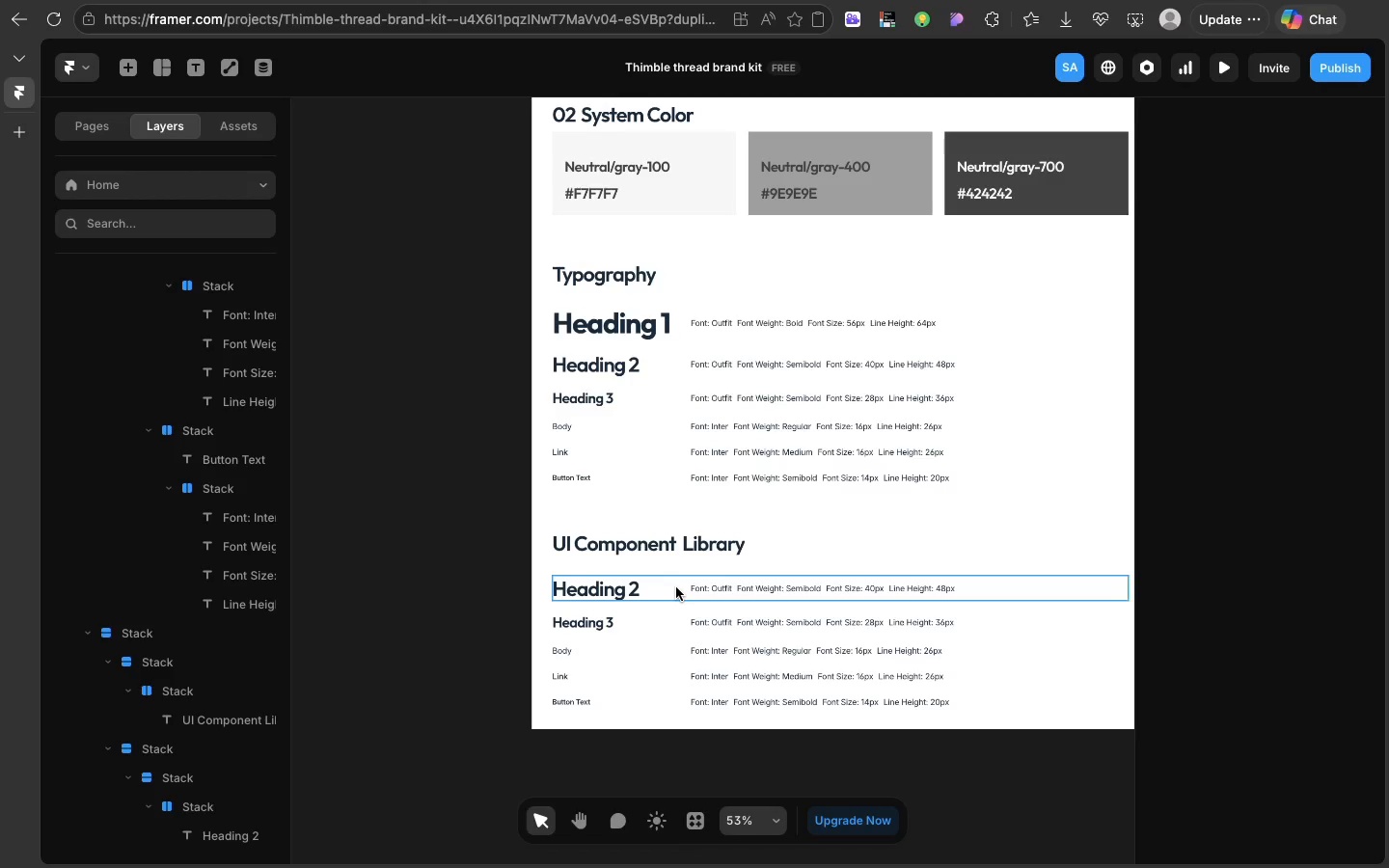 
left_click([676, 587])
 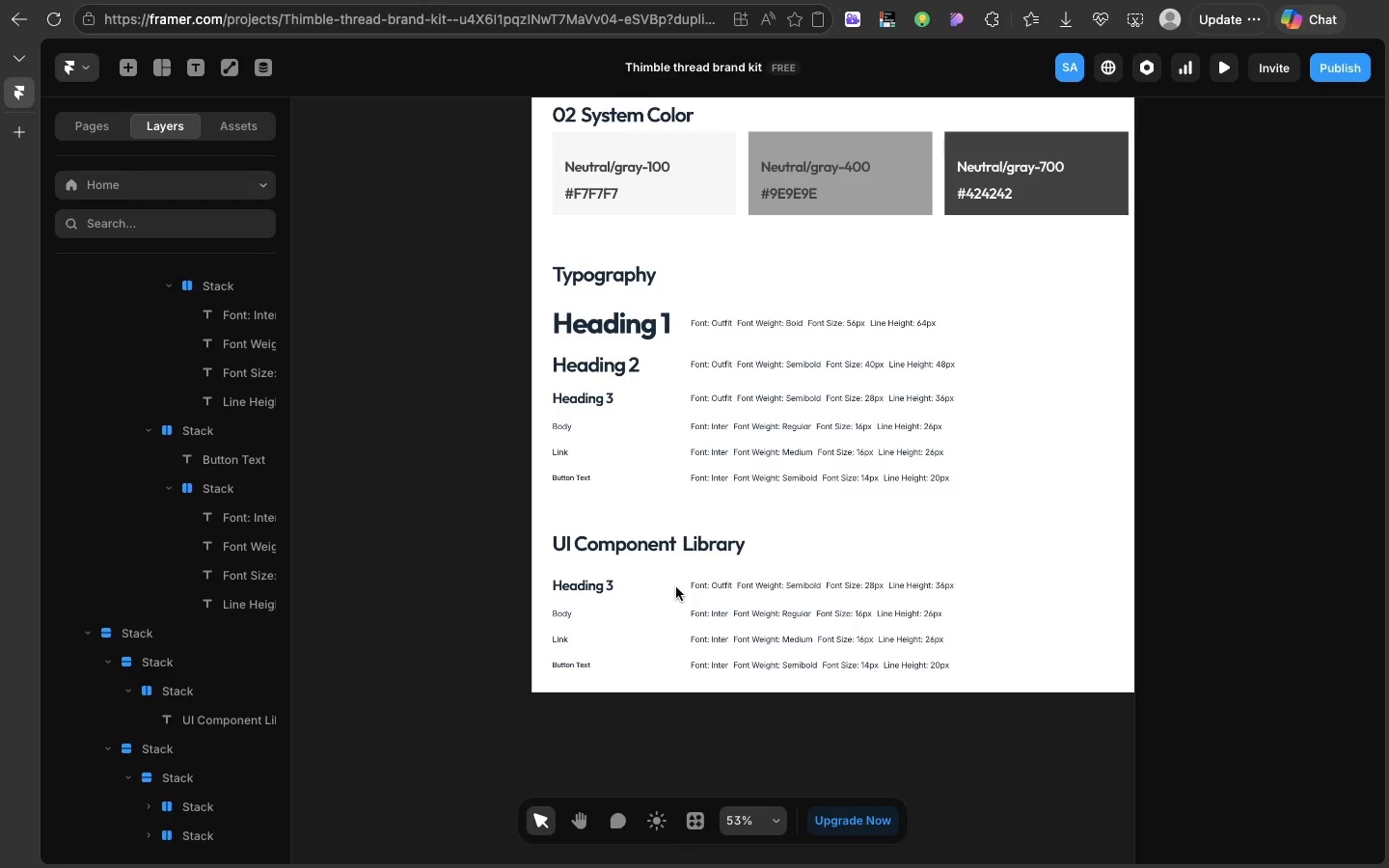 
key(Backspace)
 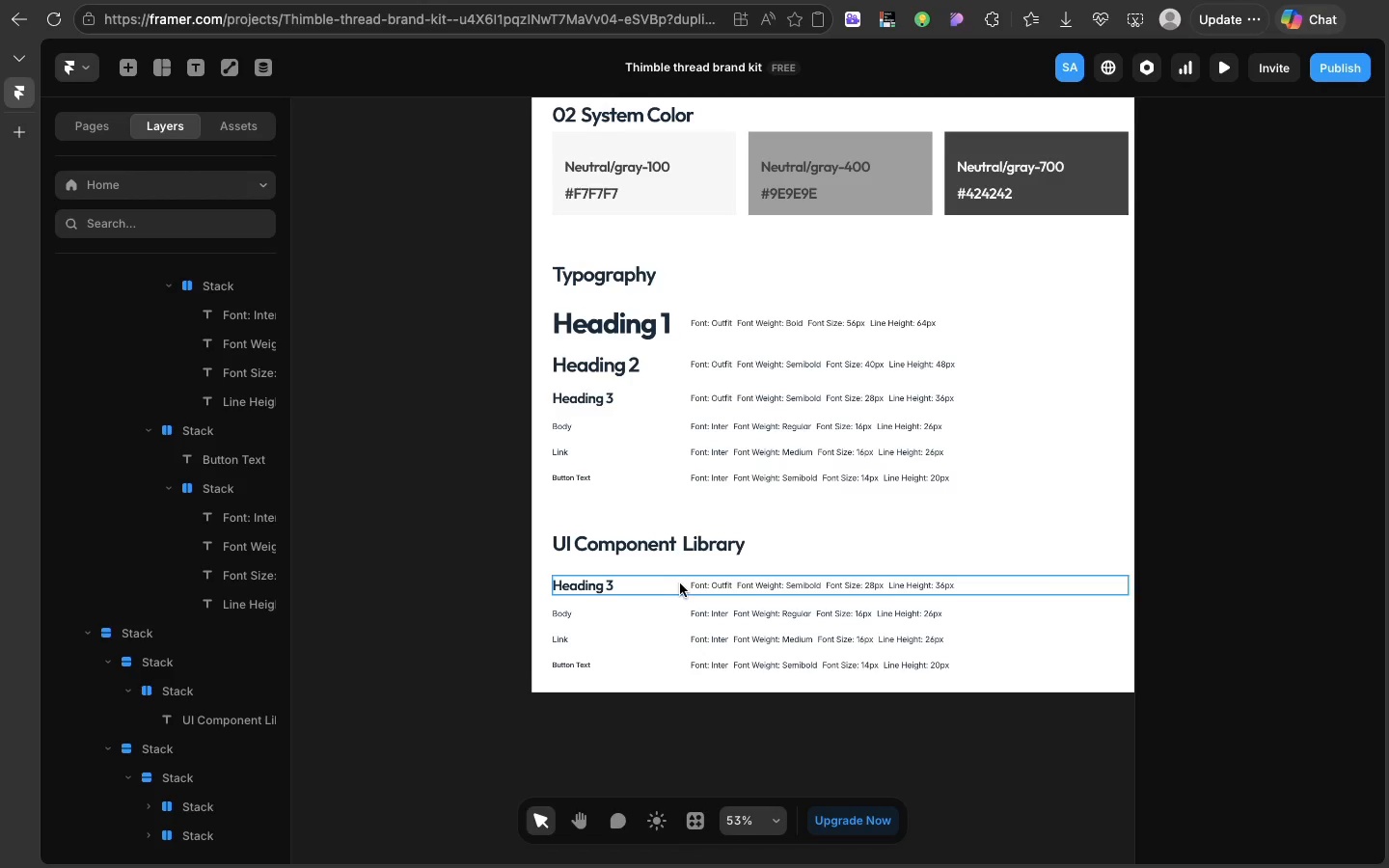 
left_click([680, 583])
 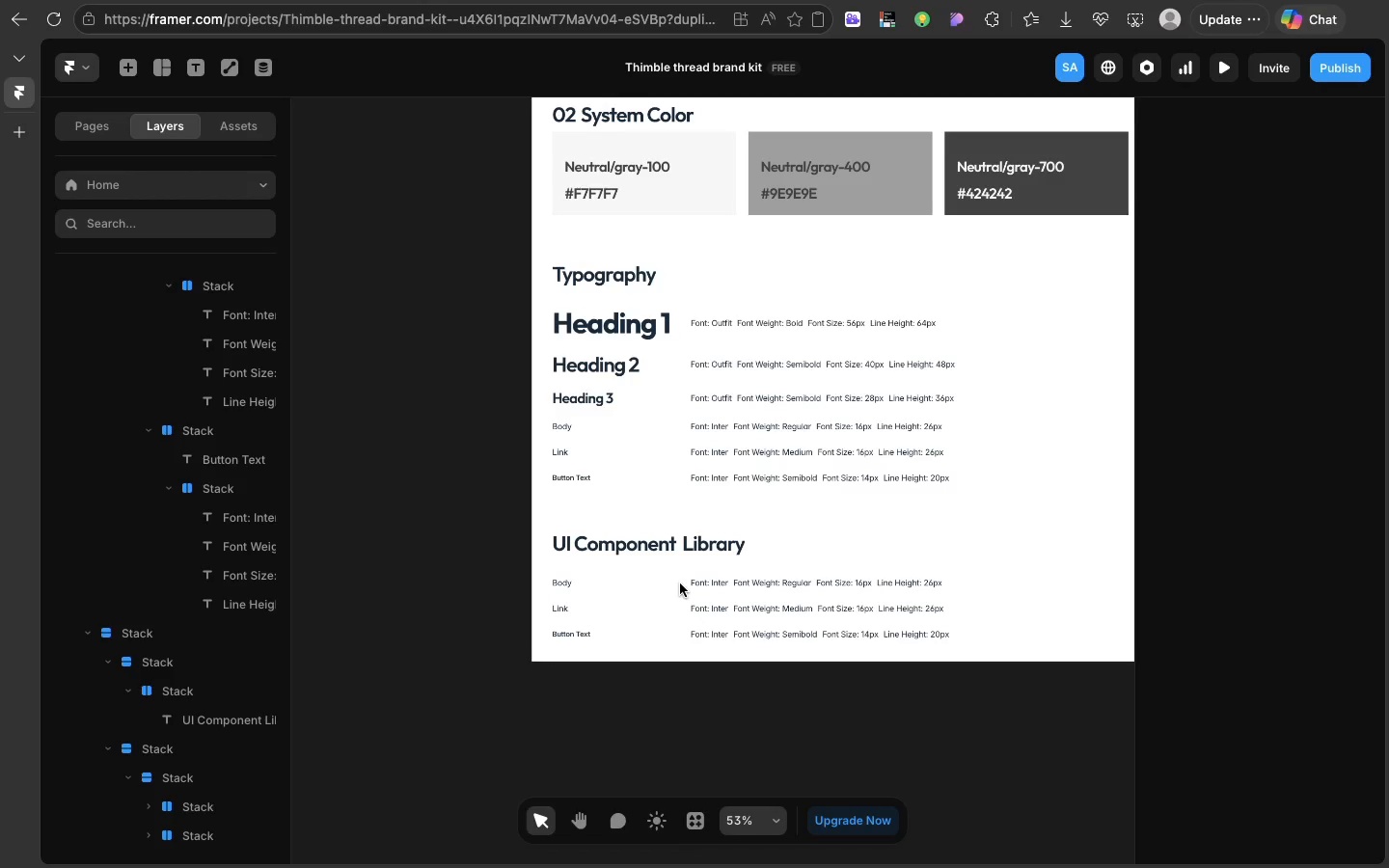 
key(Backspace)
 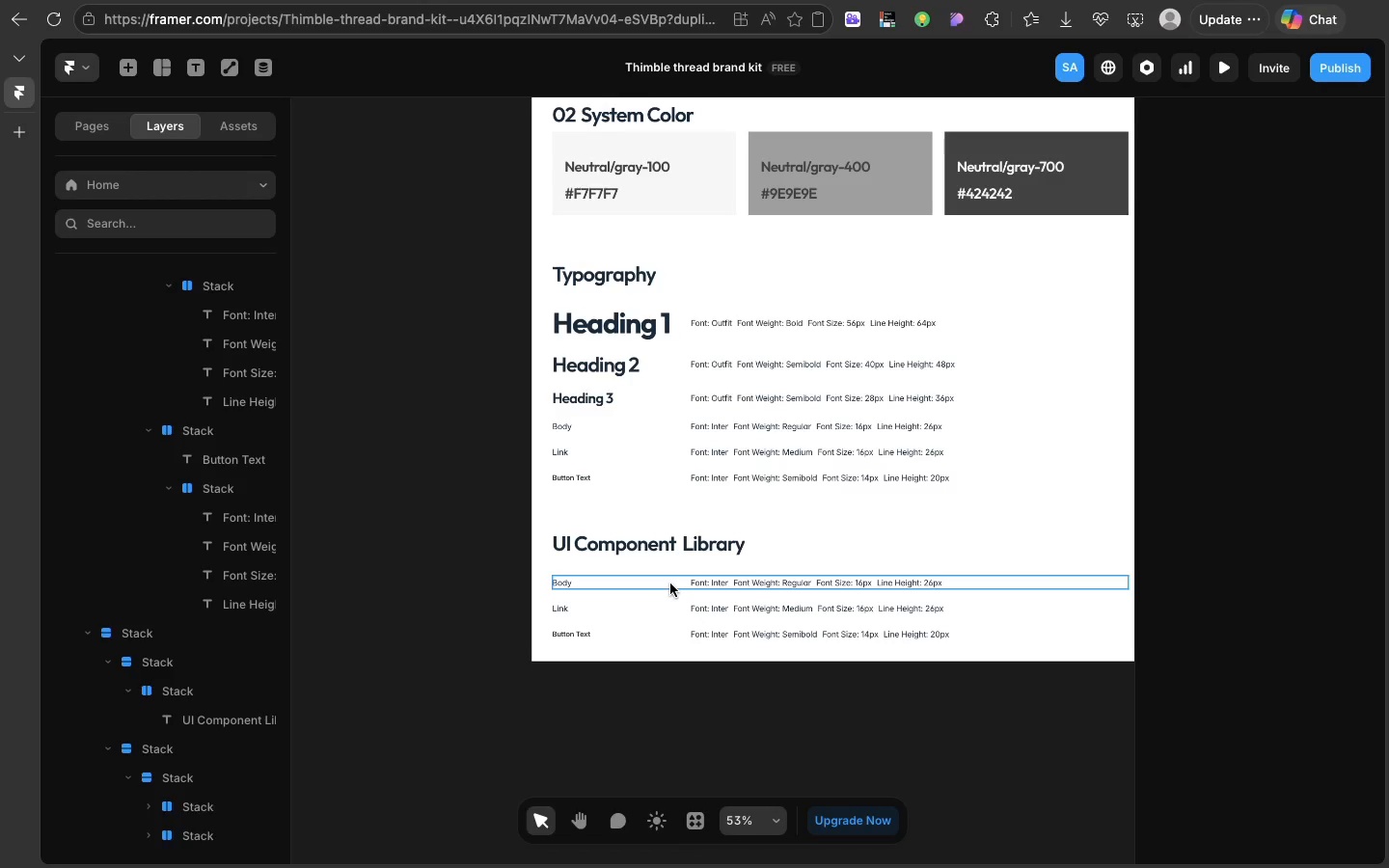 
left_click([670, 583])
 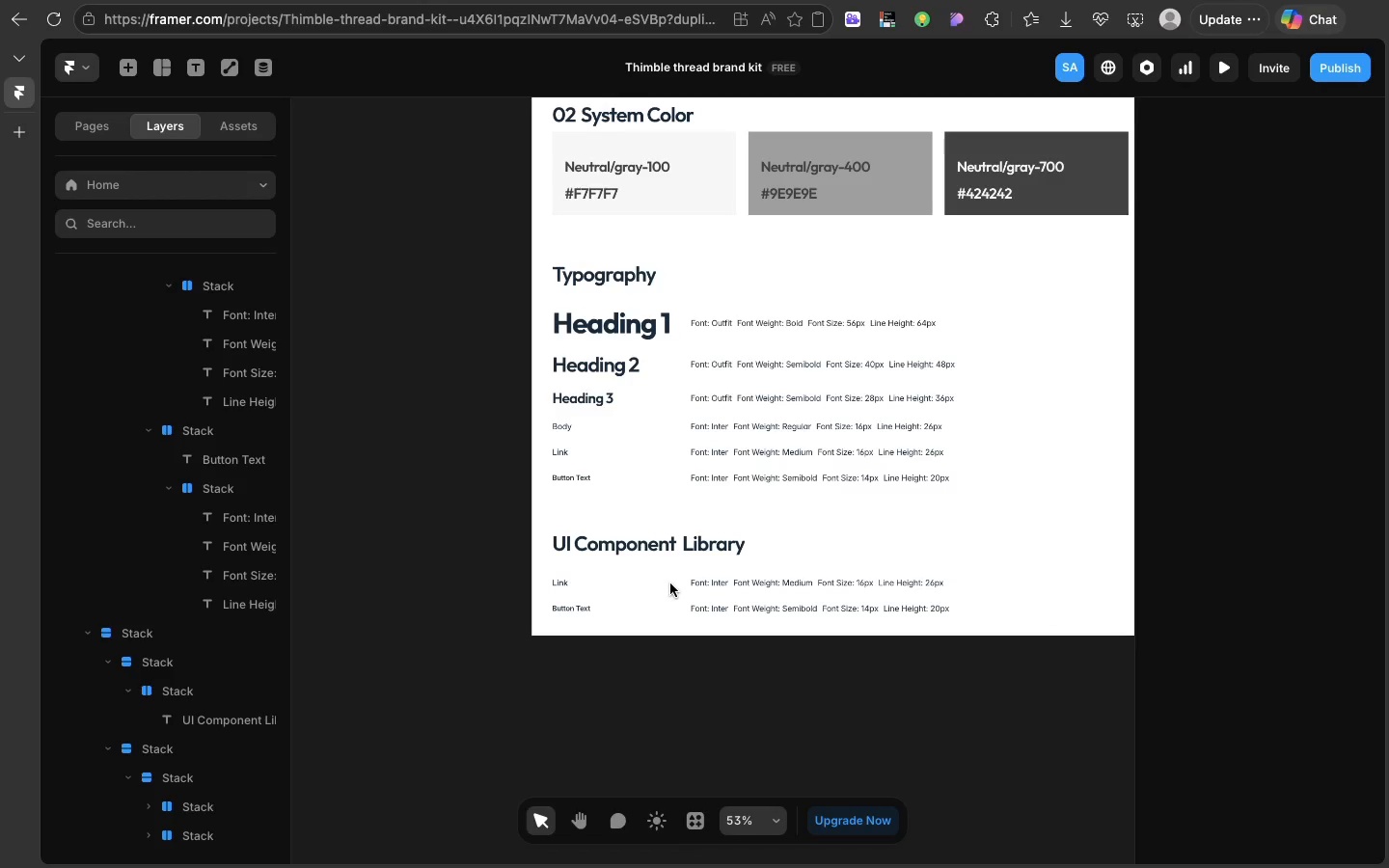 
key(Backspace)
 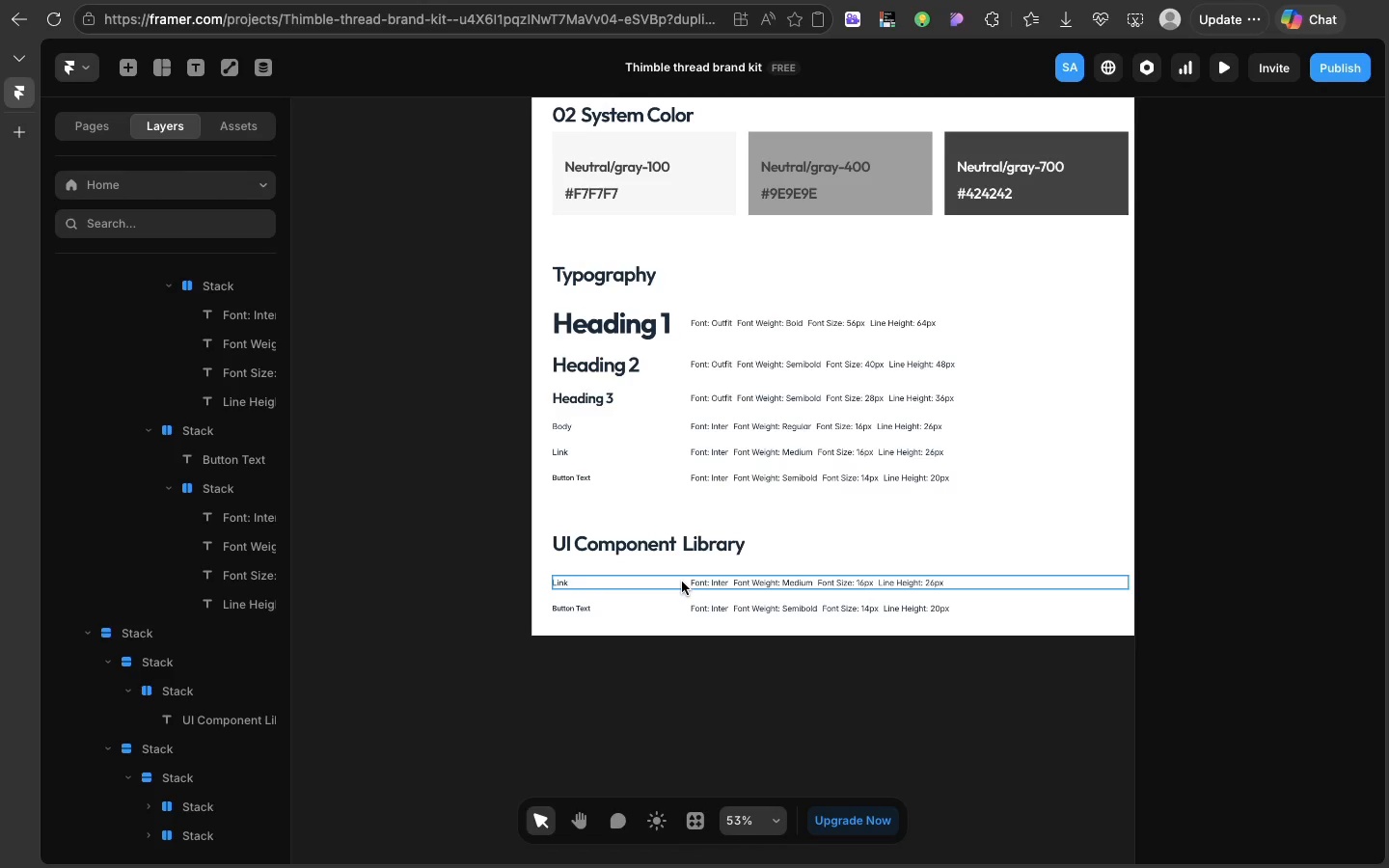 
wait(8.13)
 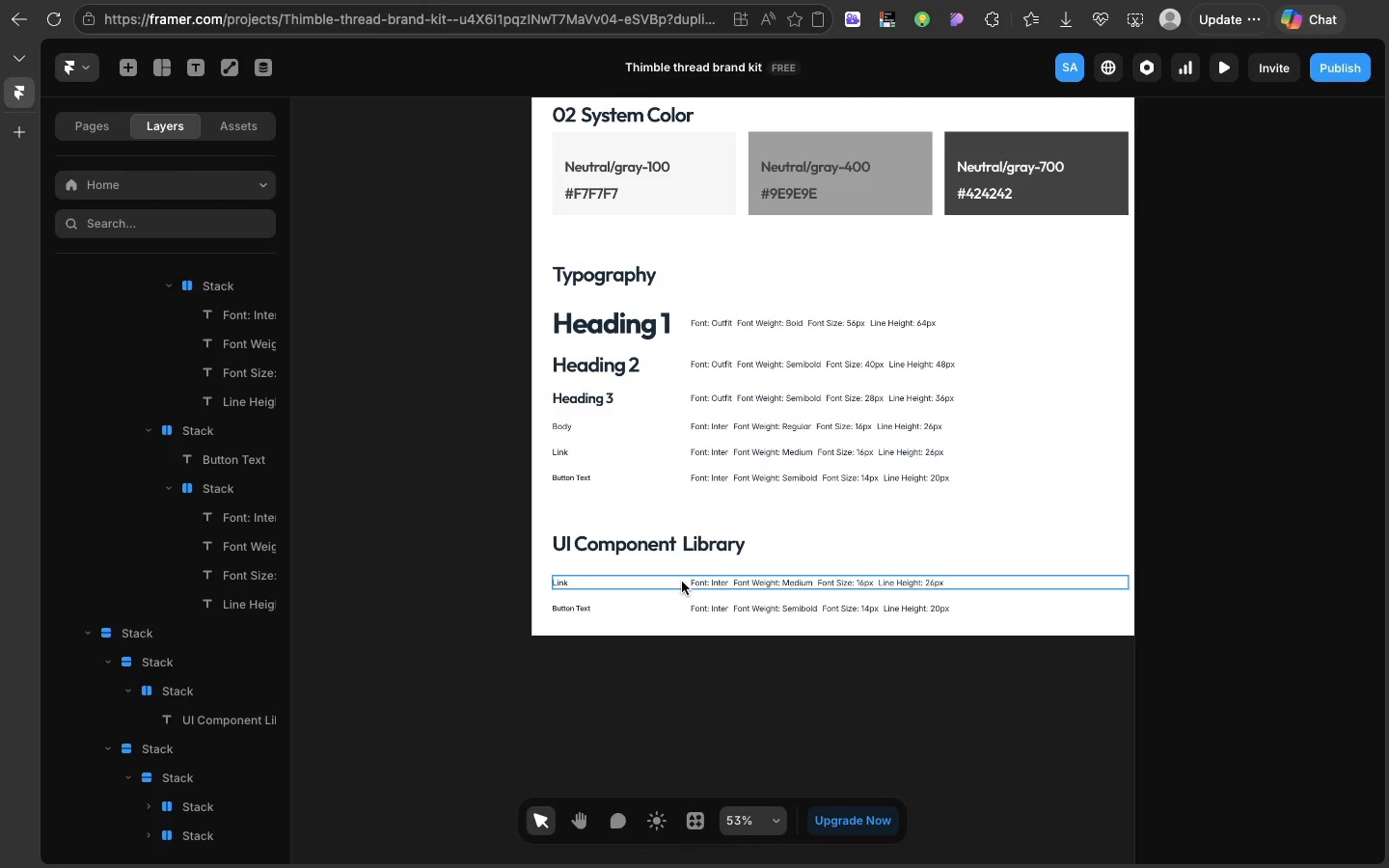 
key(Backspace)
 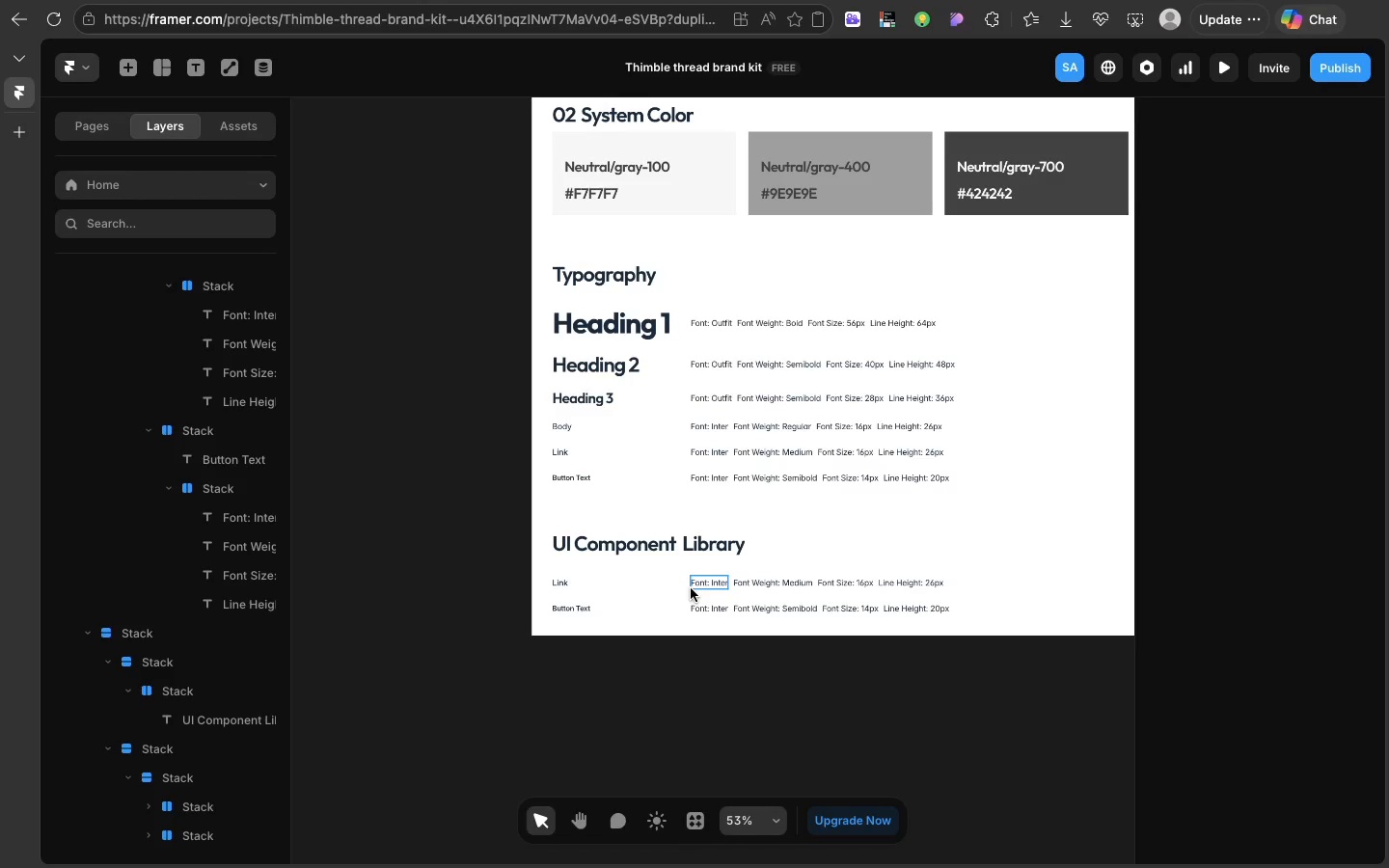 
left_click([691, 588])
 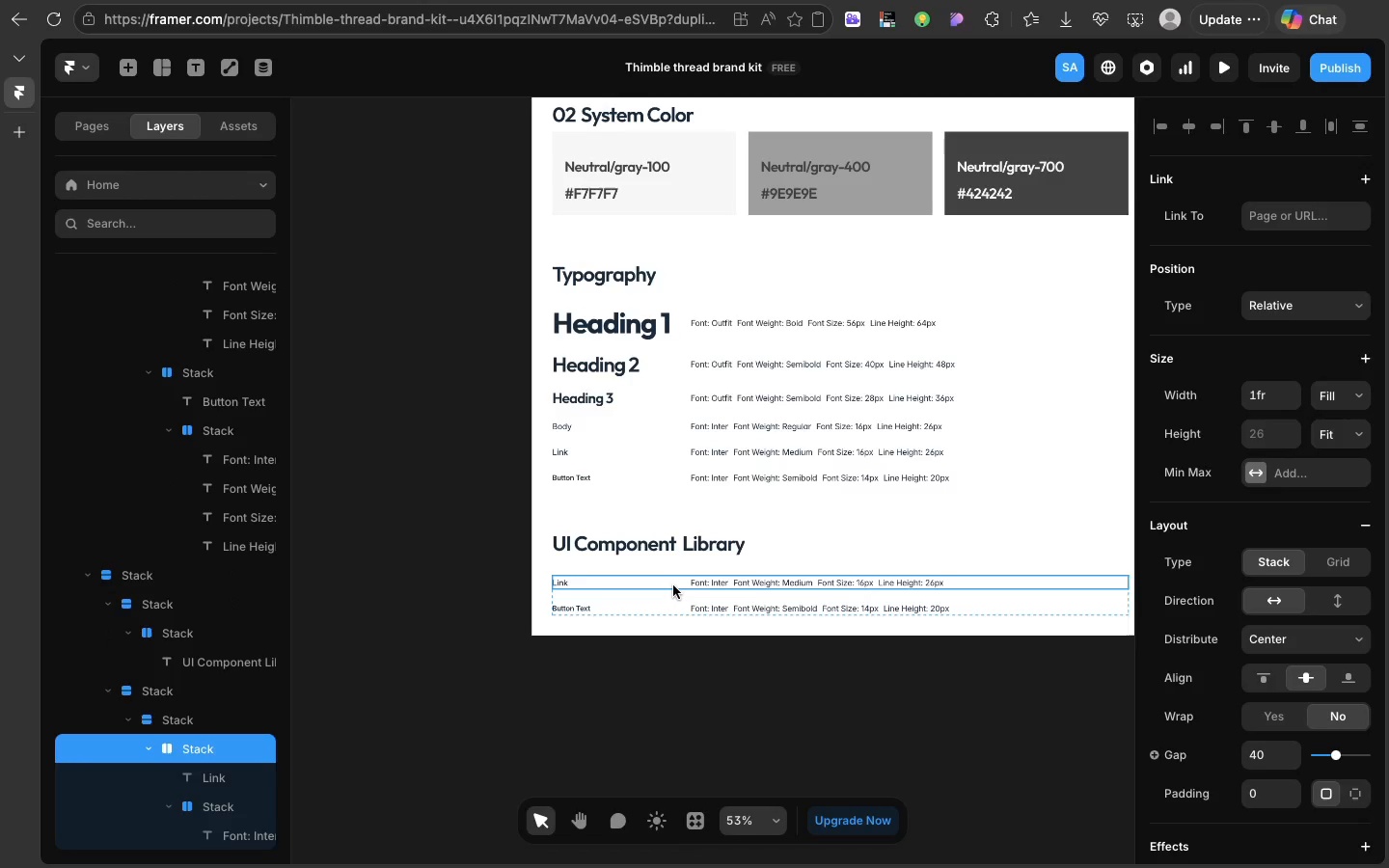 
left_click([673, 585])
 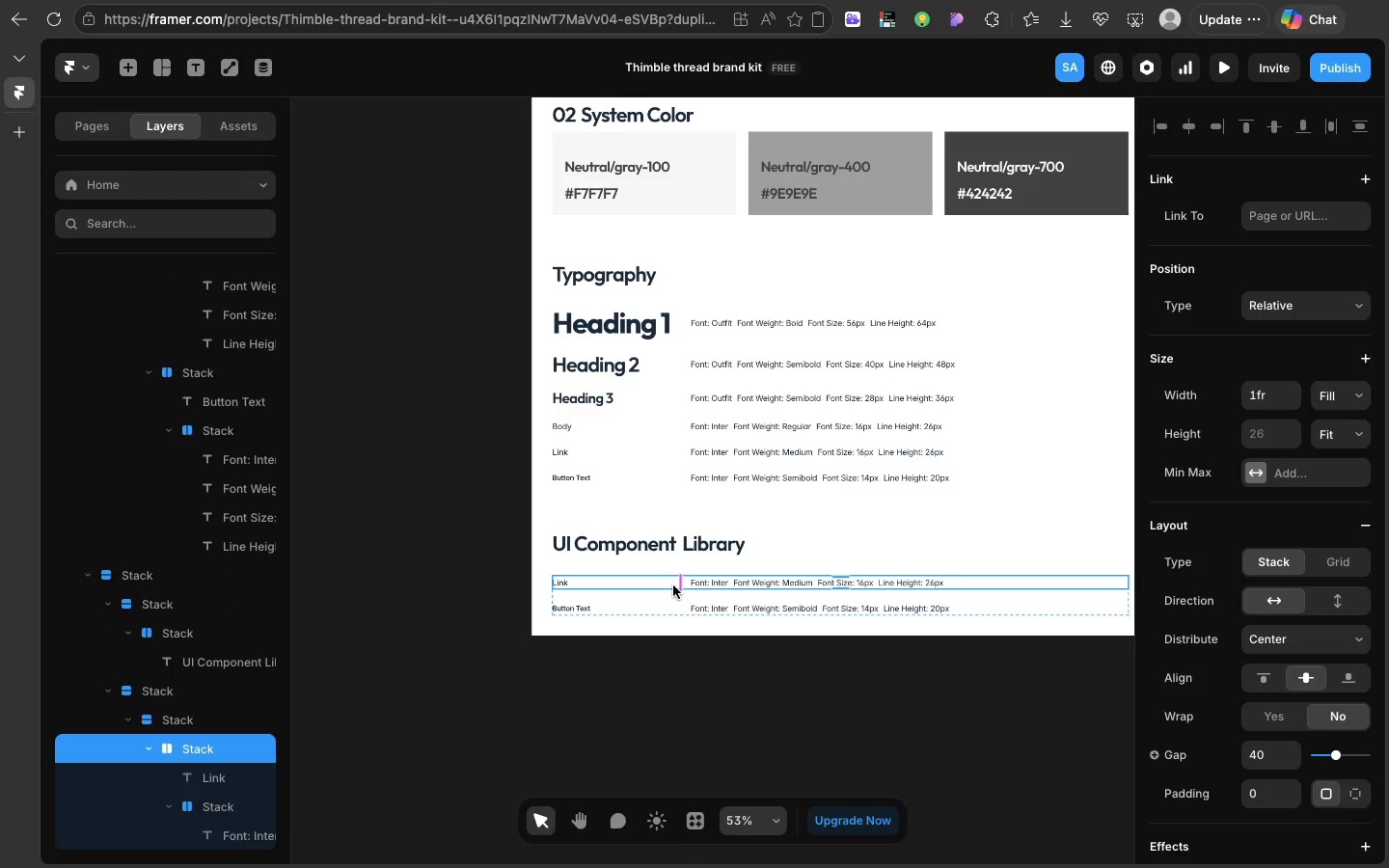 
key(Backspace)
 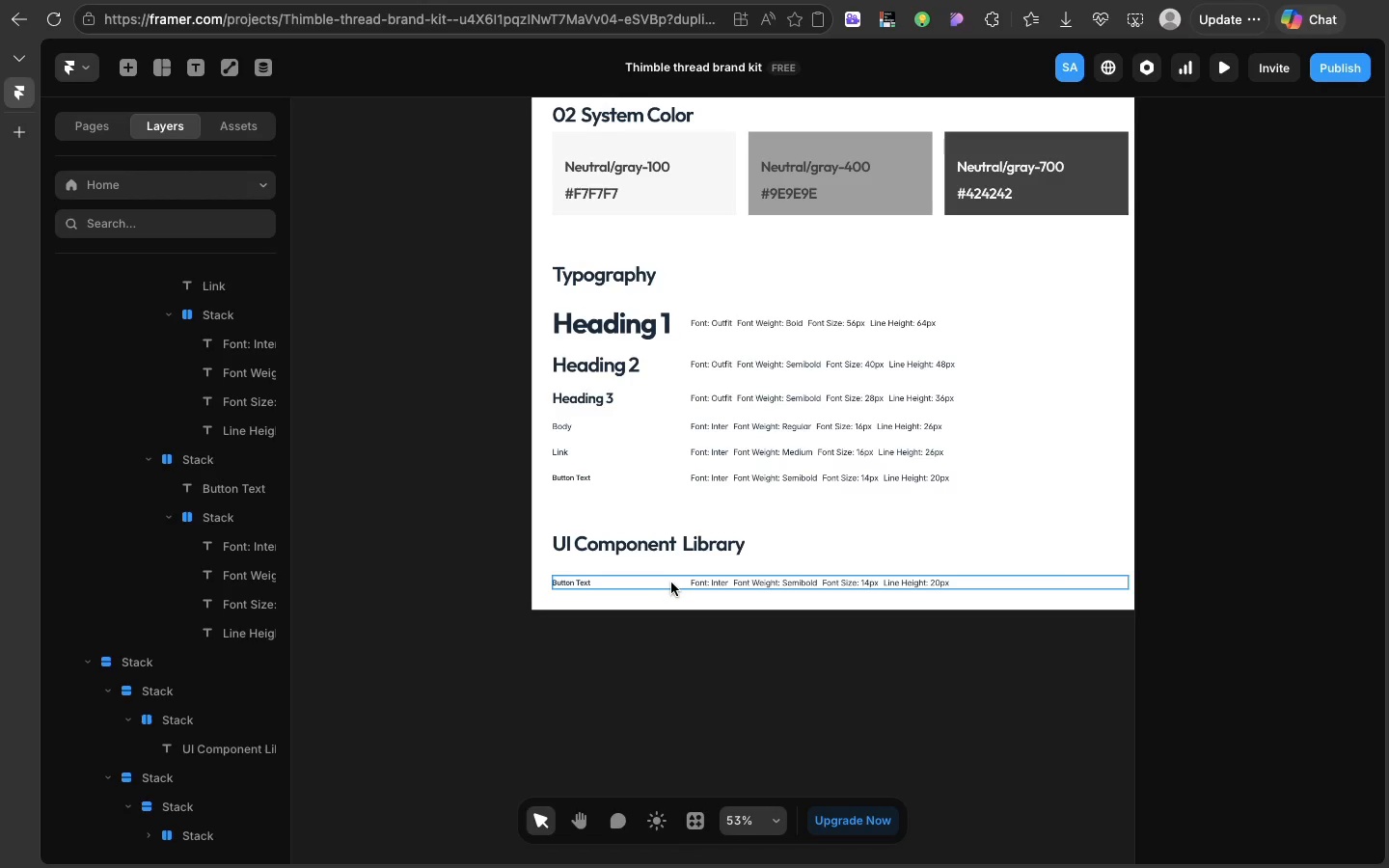 
left_click([671, 583])
 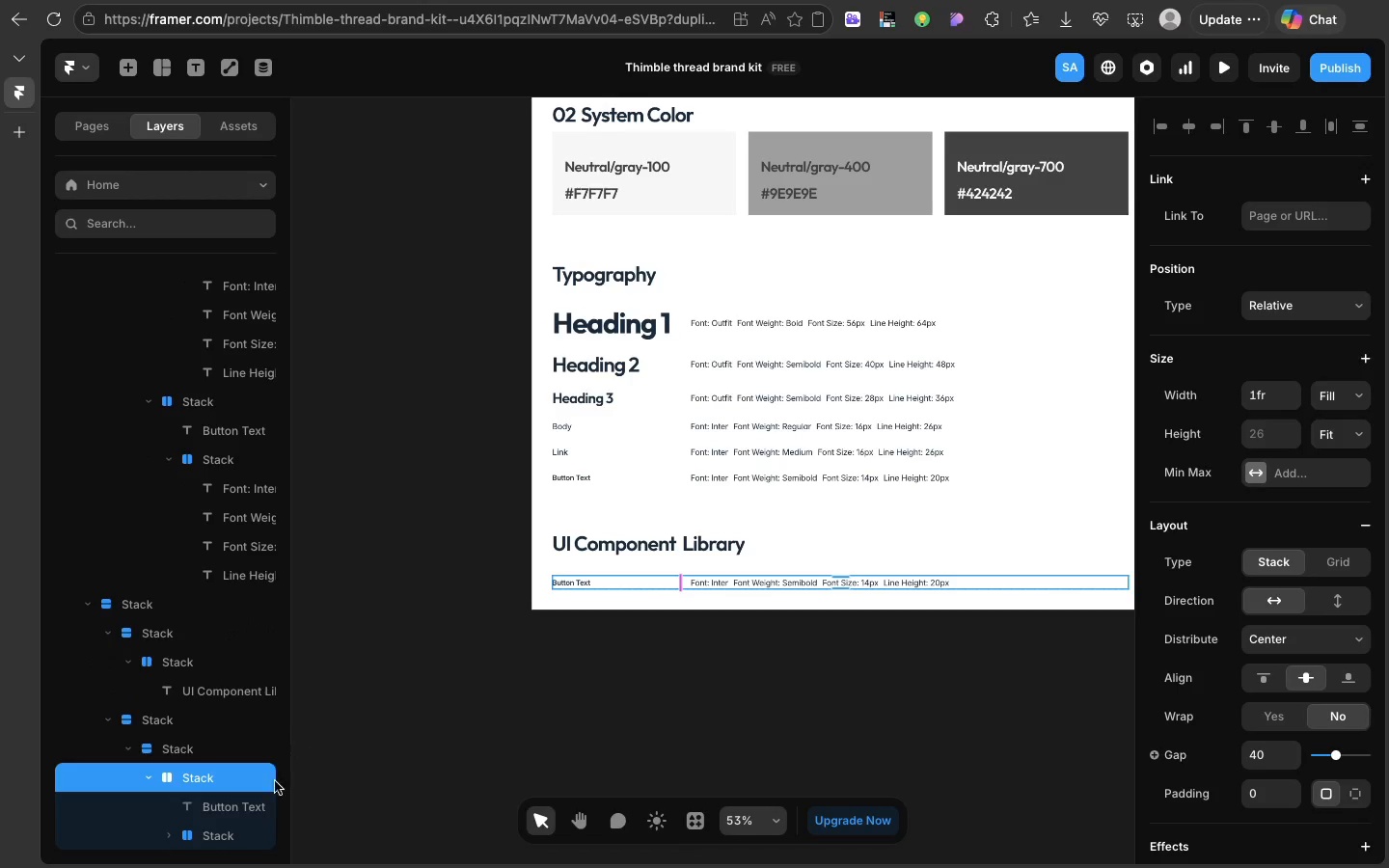 
left_click([219, 834])
 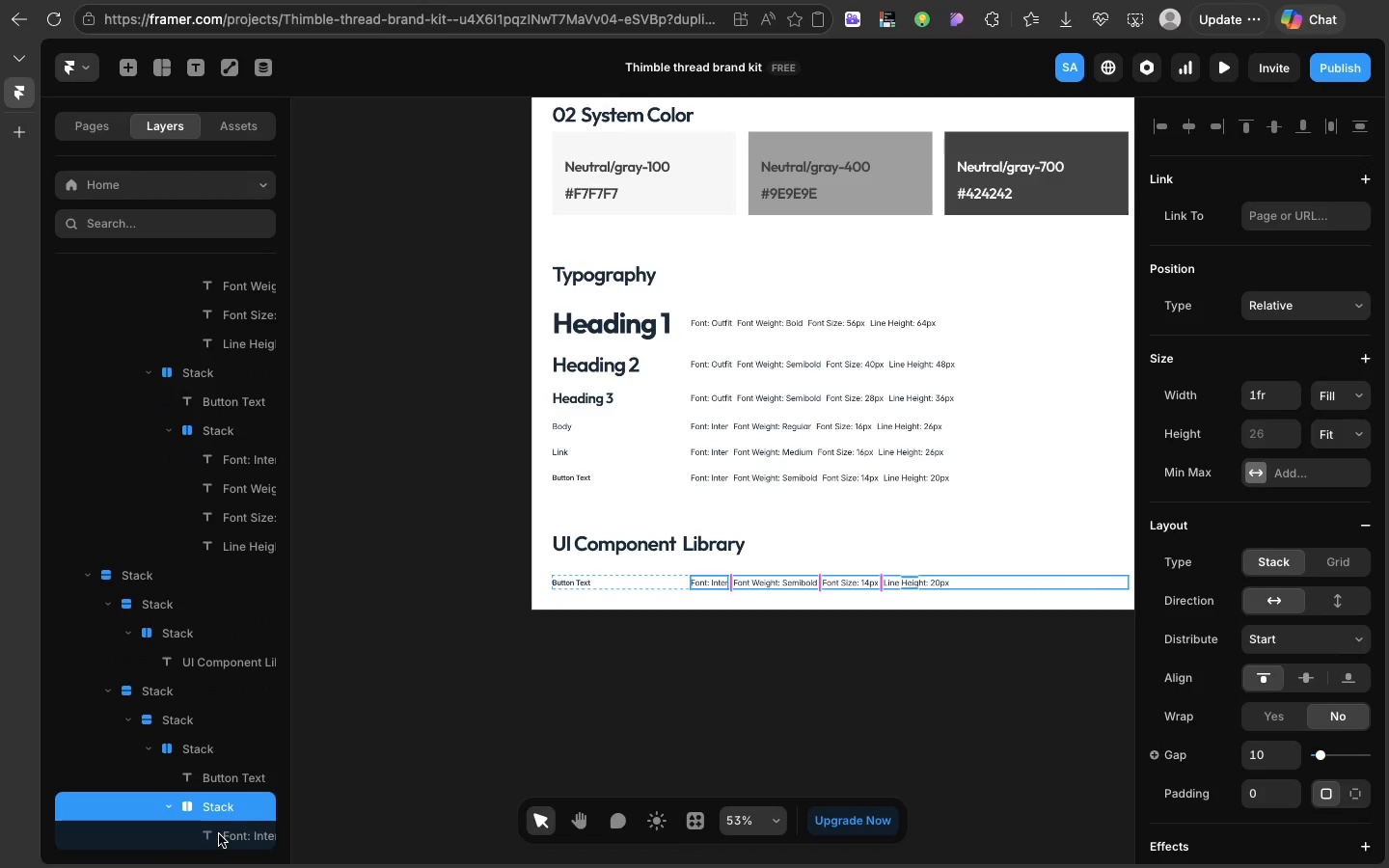 
key(Backspace)
 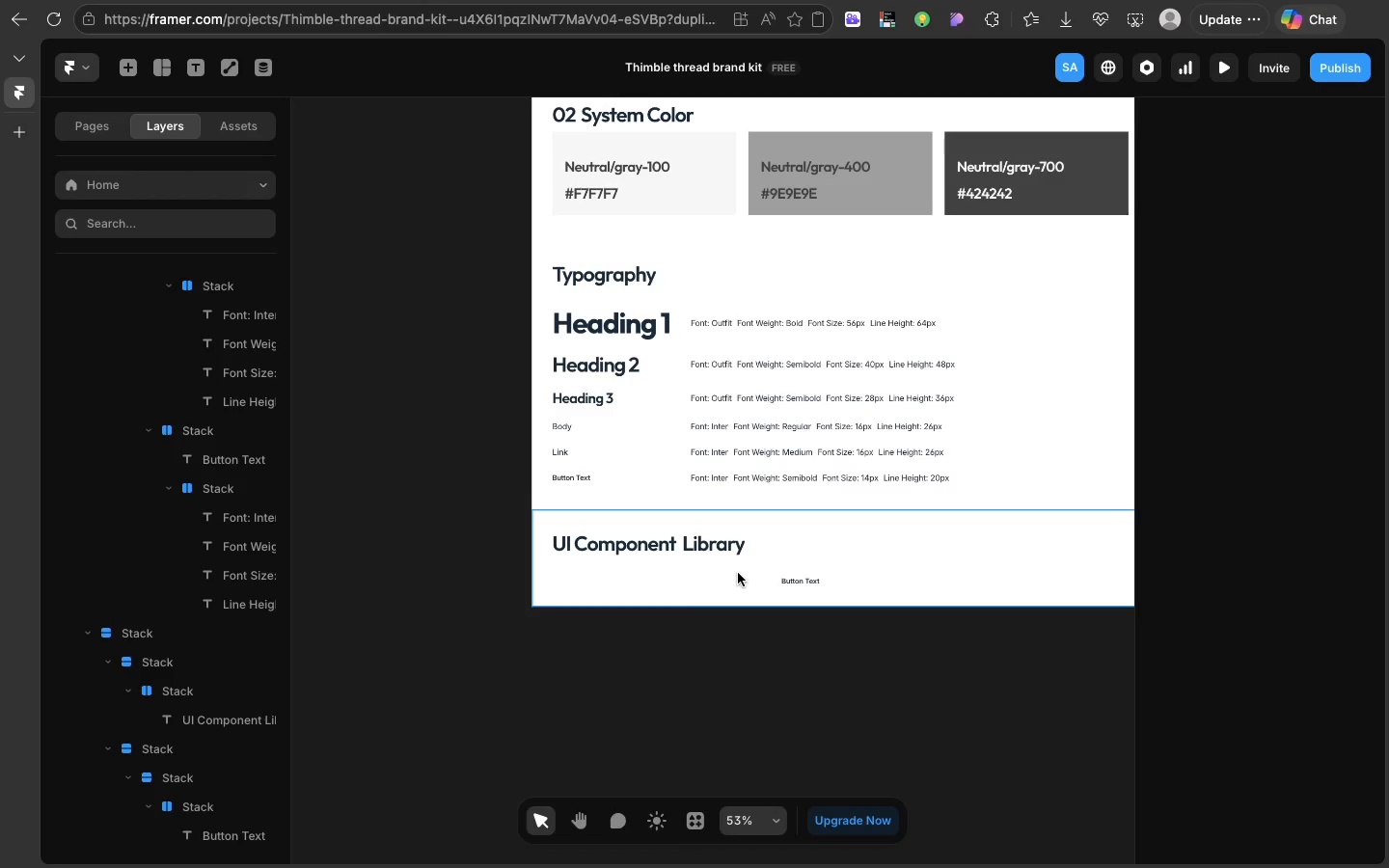 
left_click([728, 581])
 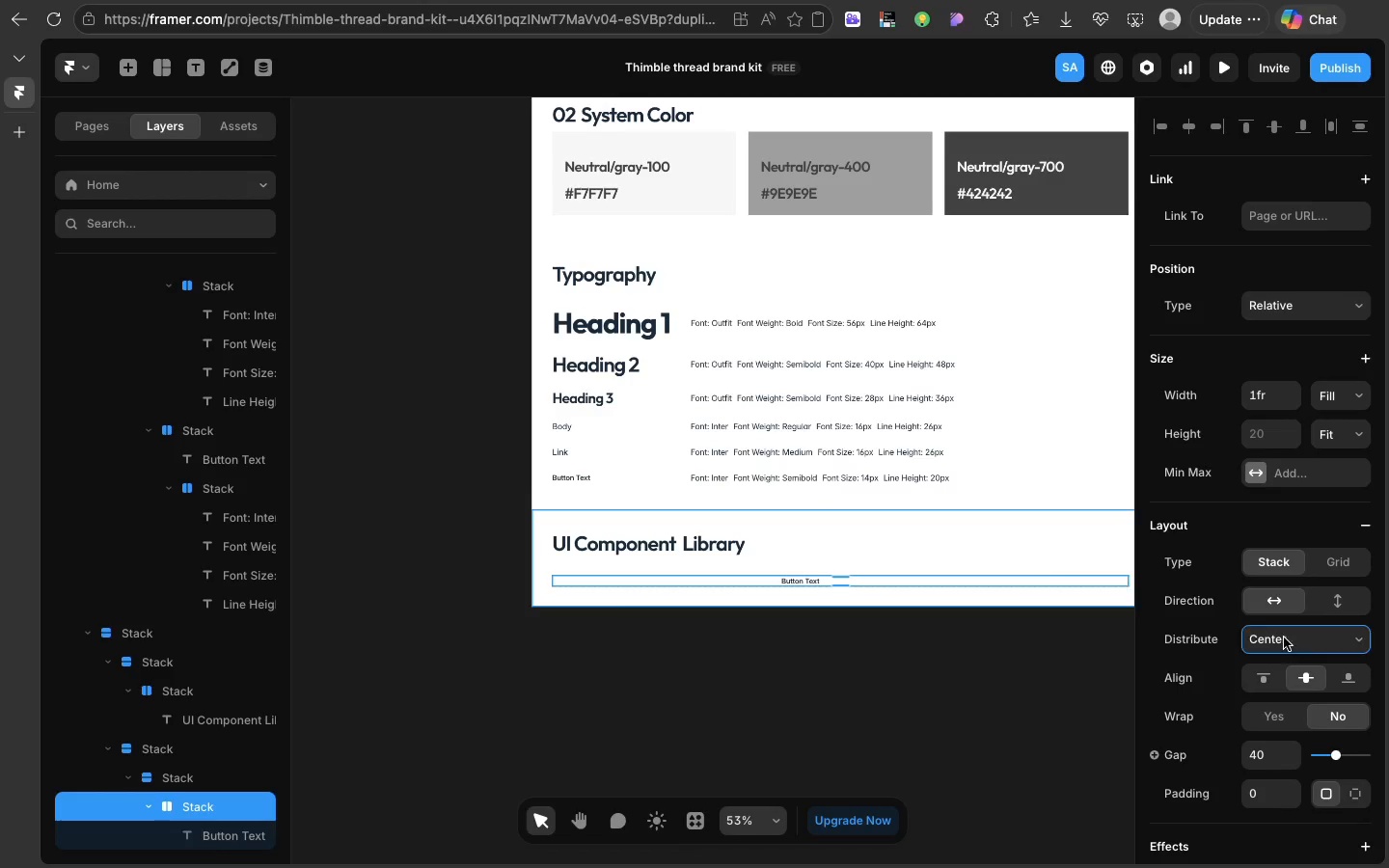 
left_click([1284, 637])
 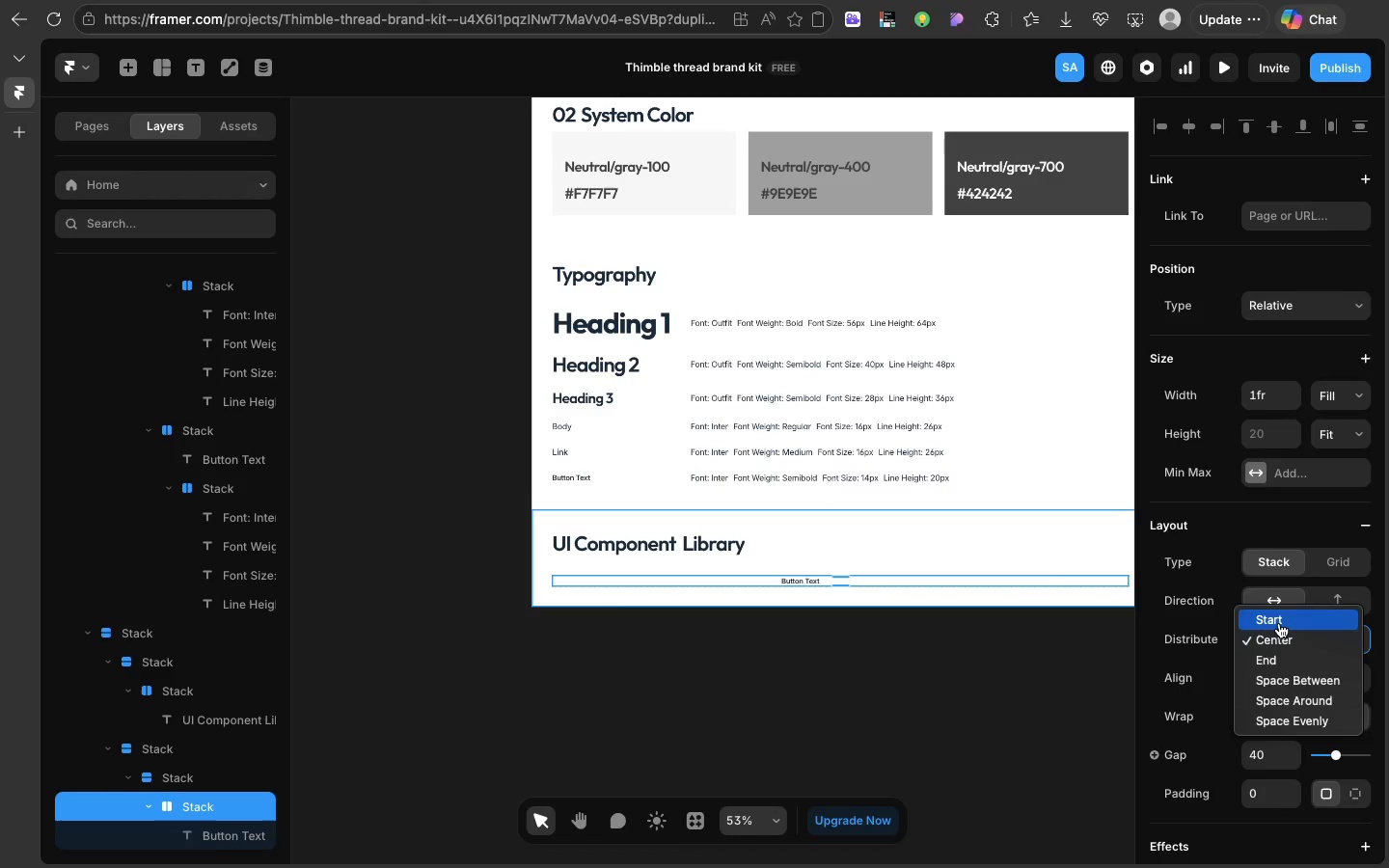 
left_click([1279, 623])
 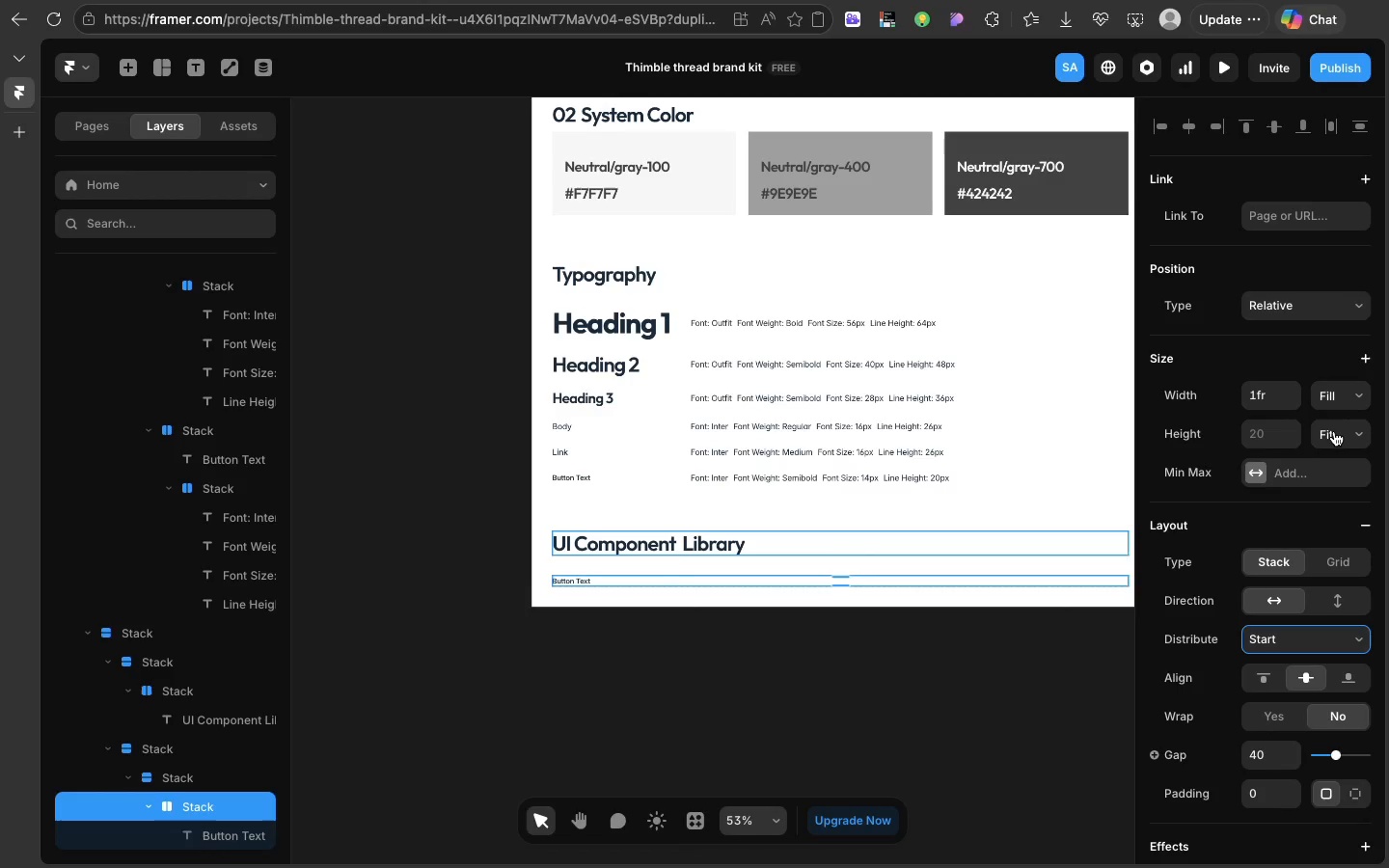 
wait(6.08)
 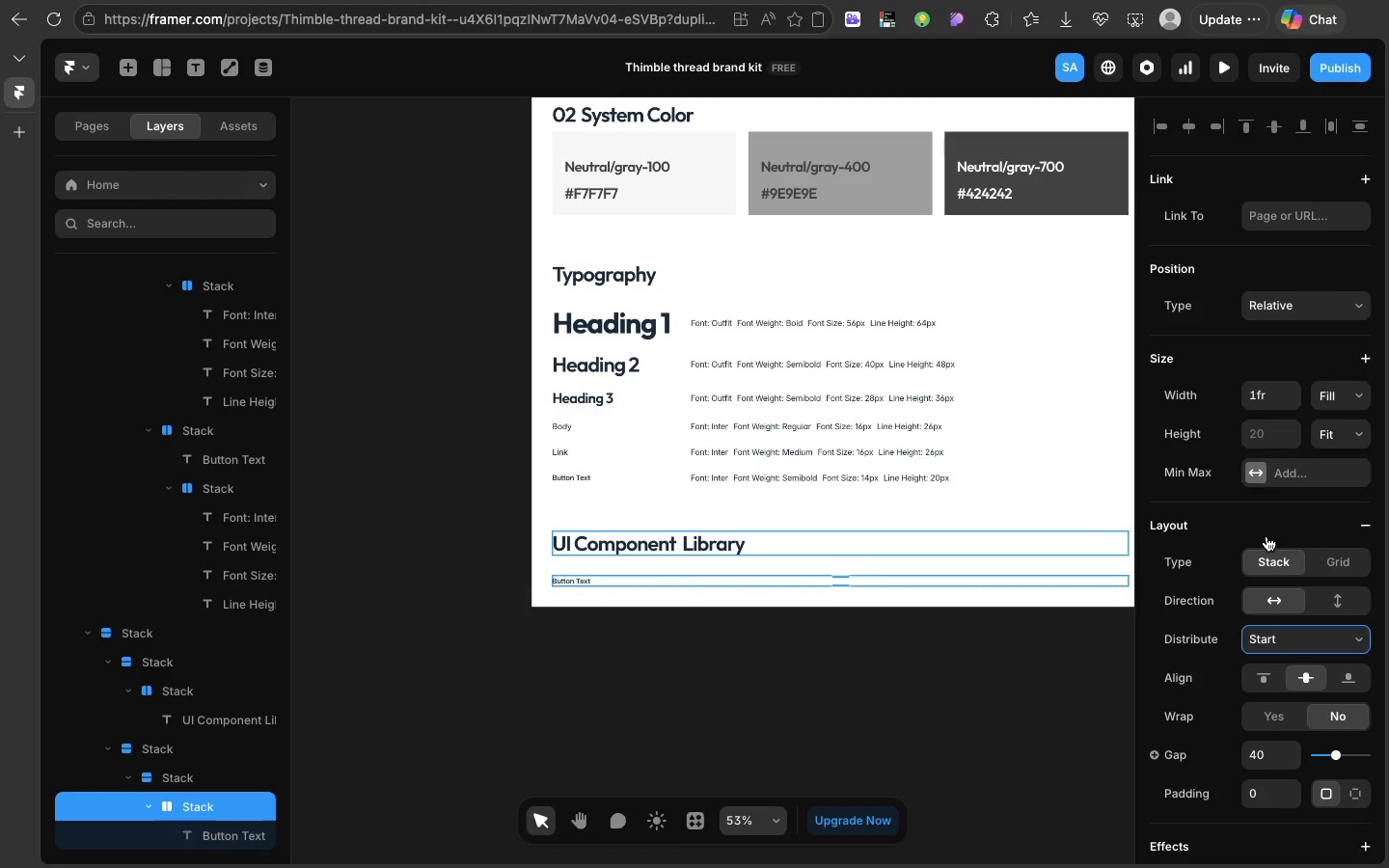 
left_click([1335, 389])
 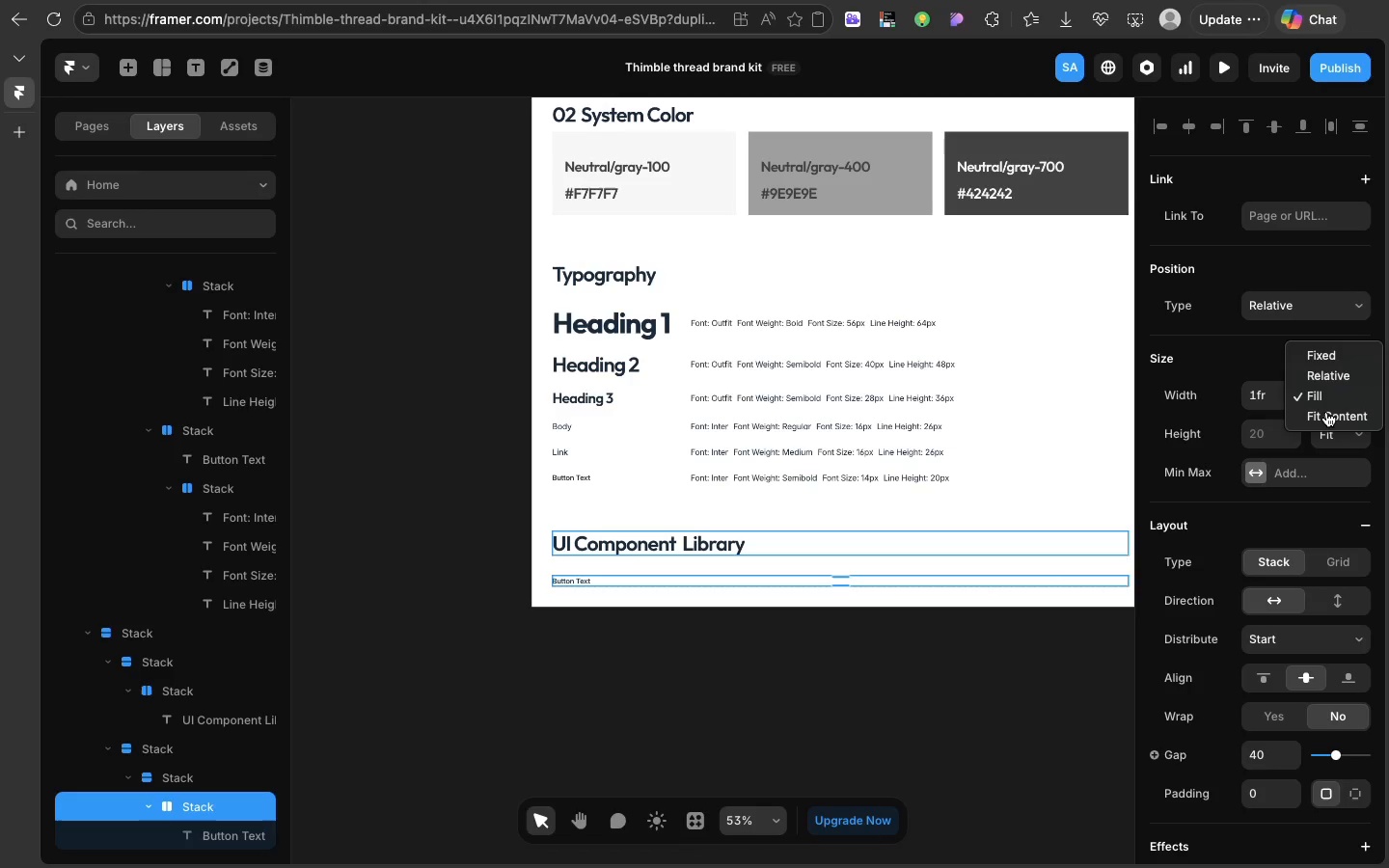 
left_click([1326, 412])
 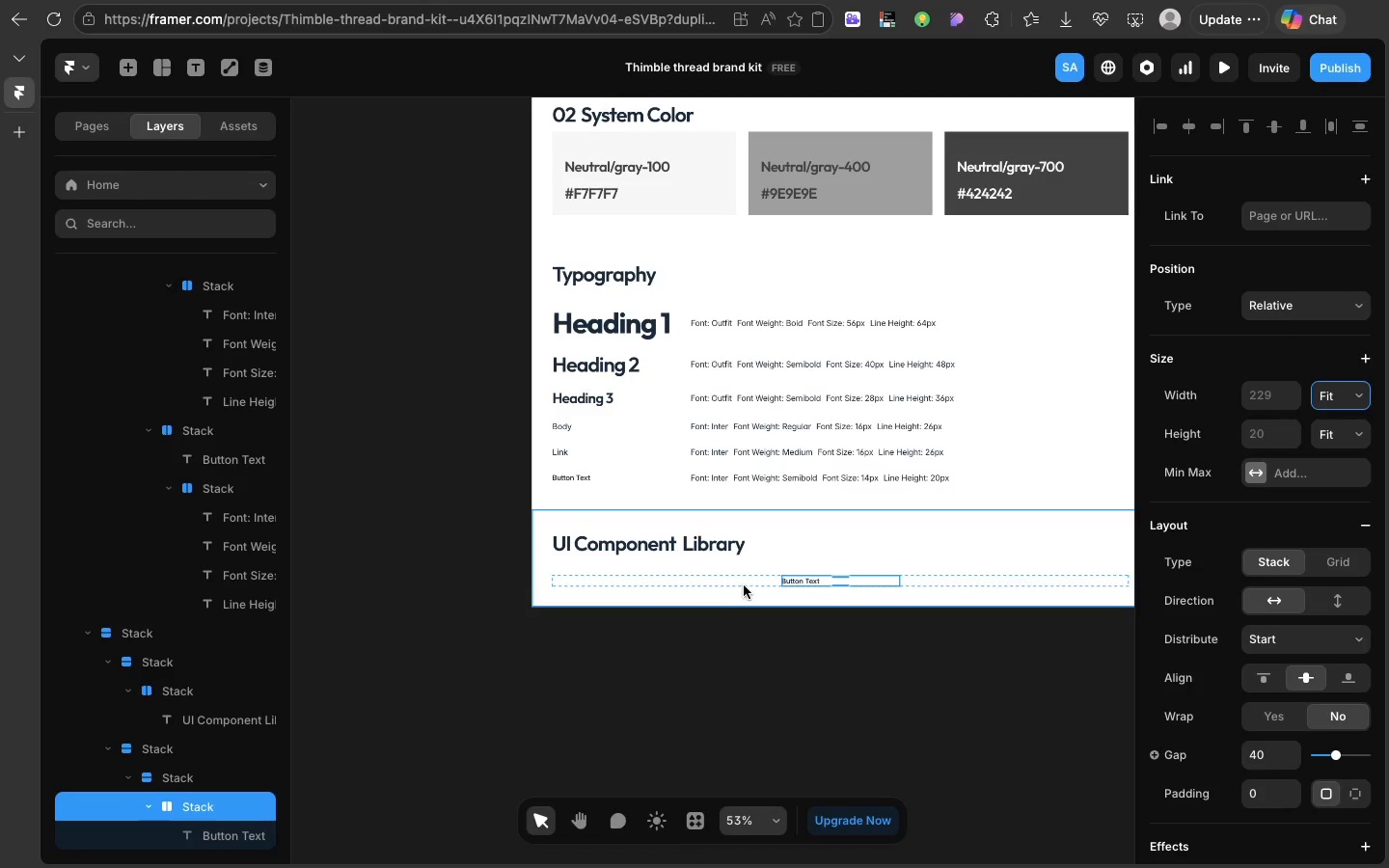 
left_click([801, 582])
 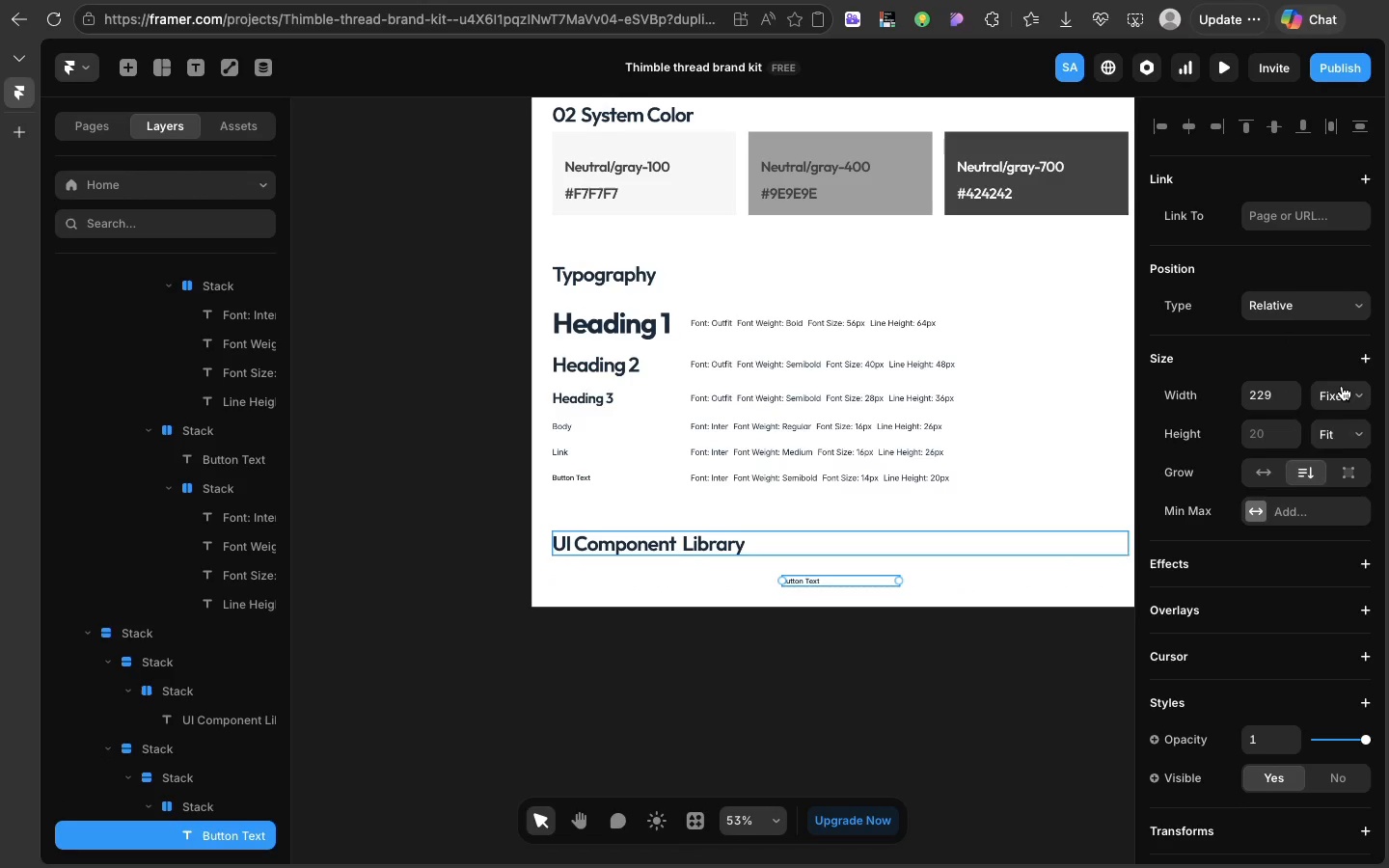 
left_click([1342, 386])
 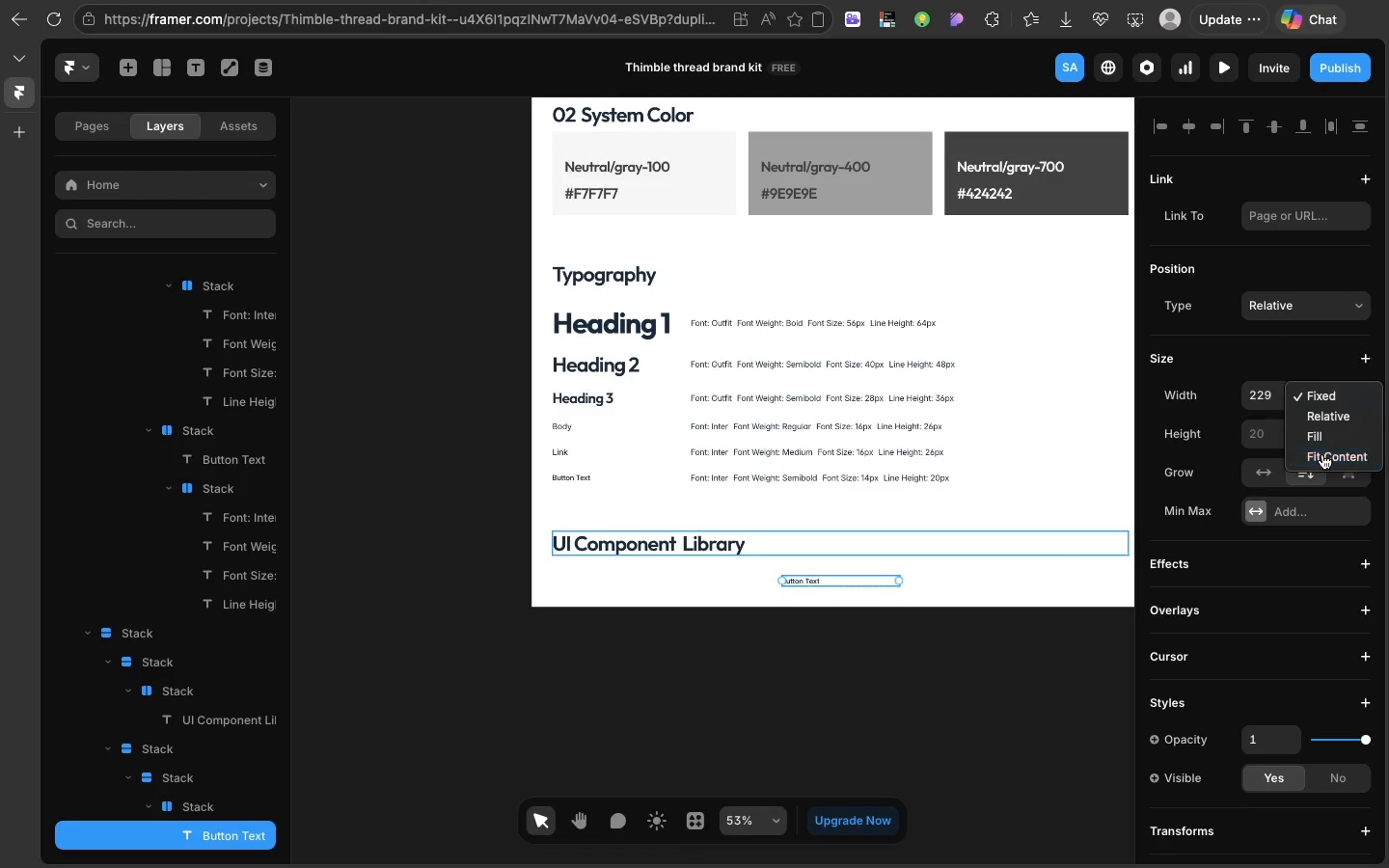 
left_click([1322, 454])
 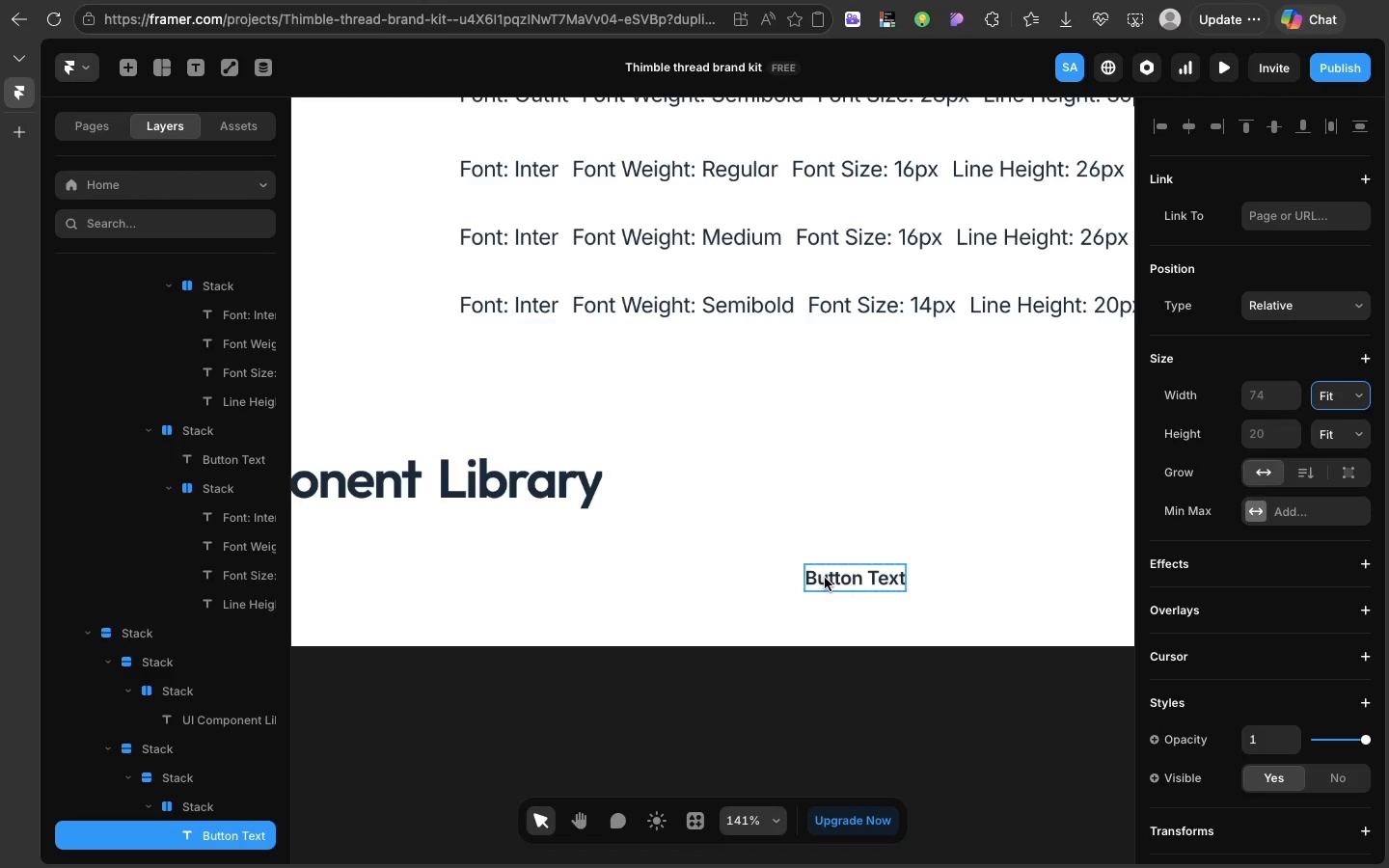 
left_click([739, 578])
 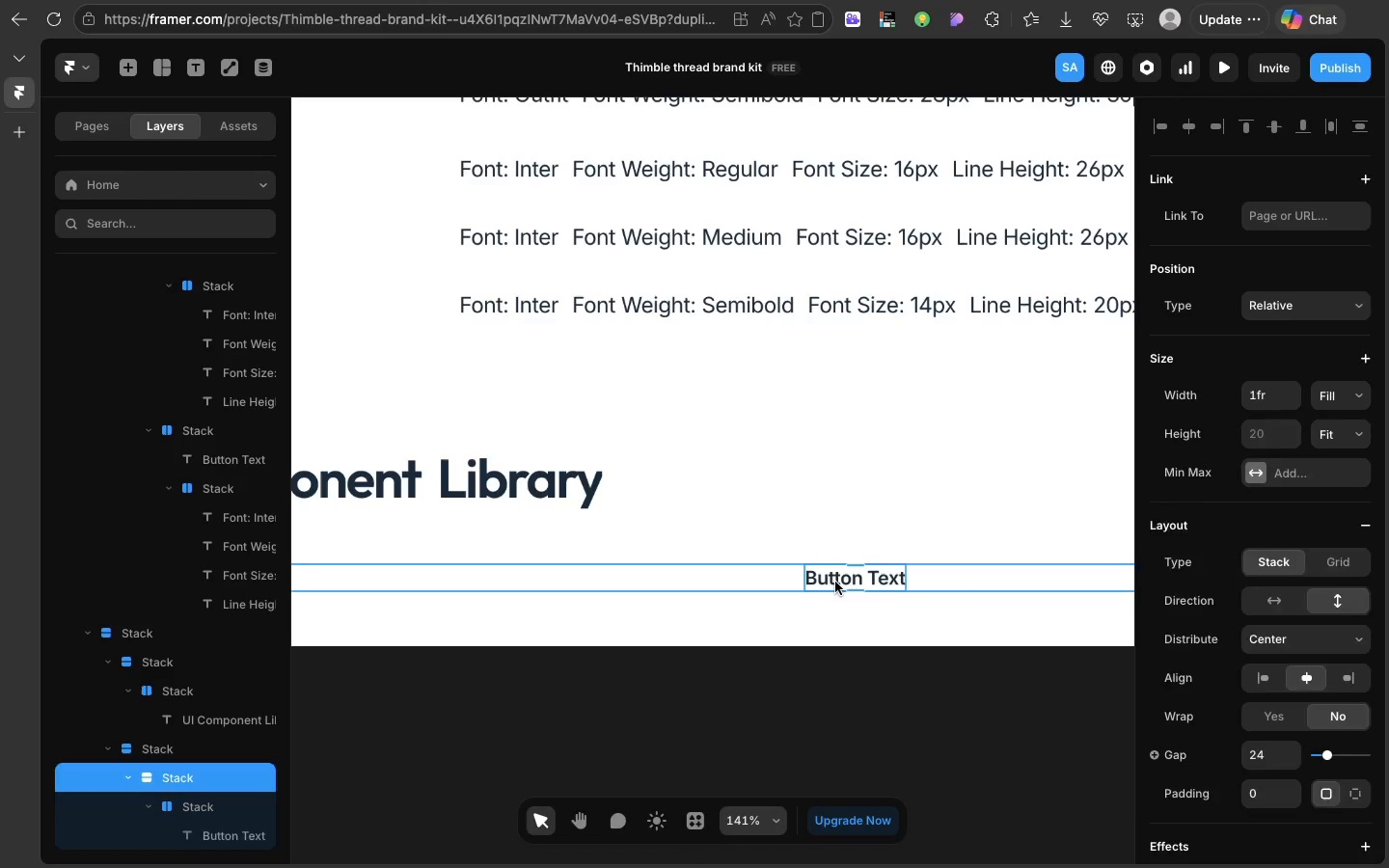 
left_click([835, 582])
 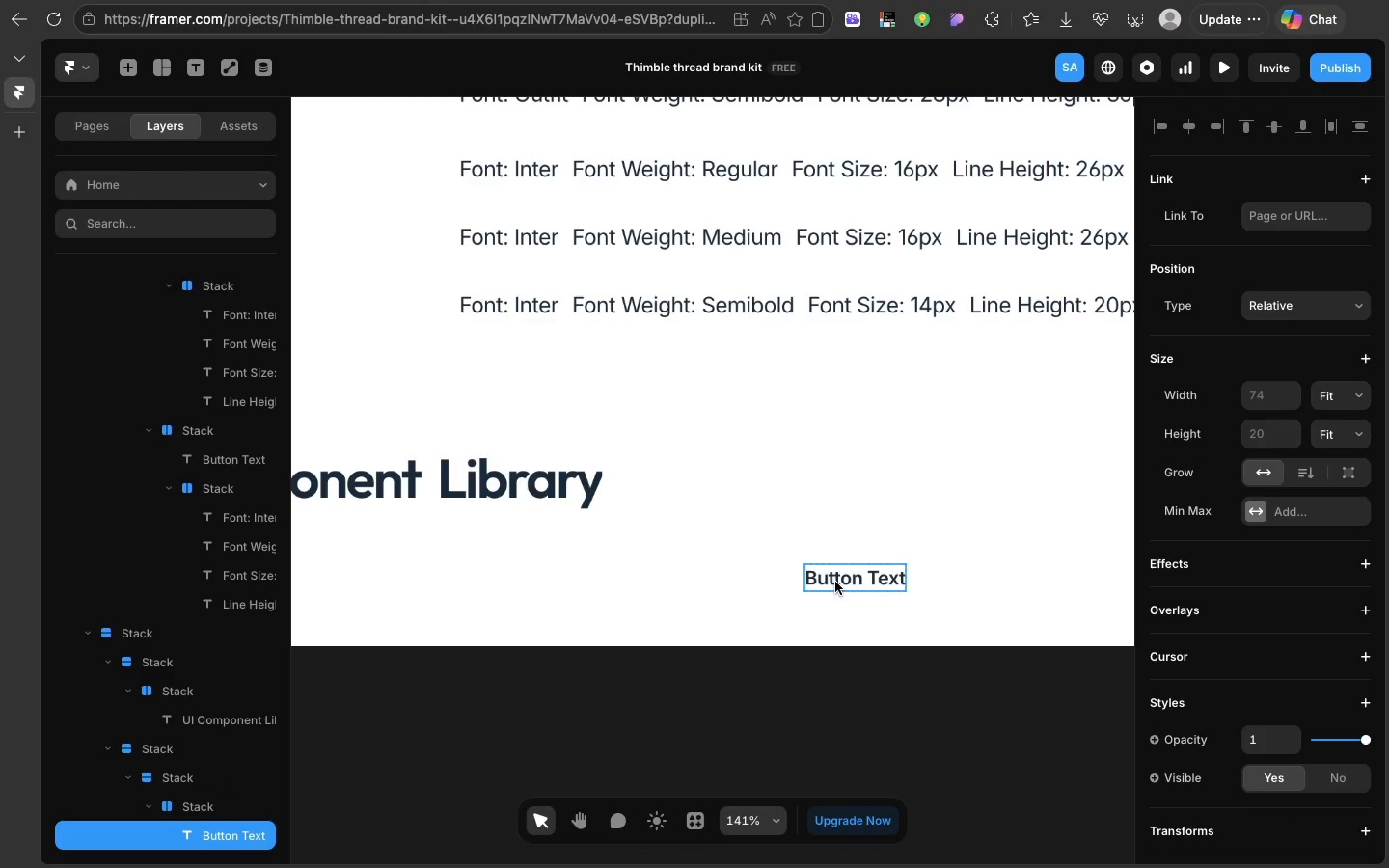 
wait(10.49)
 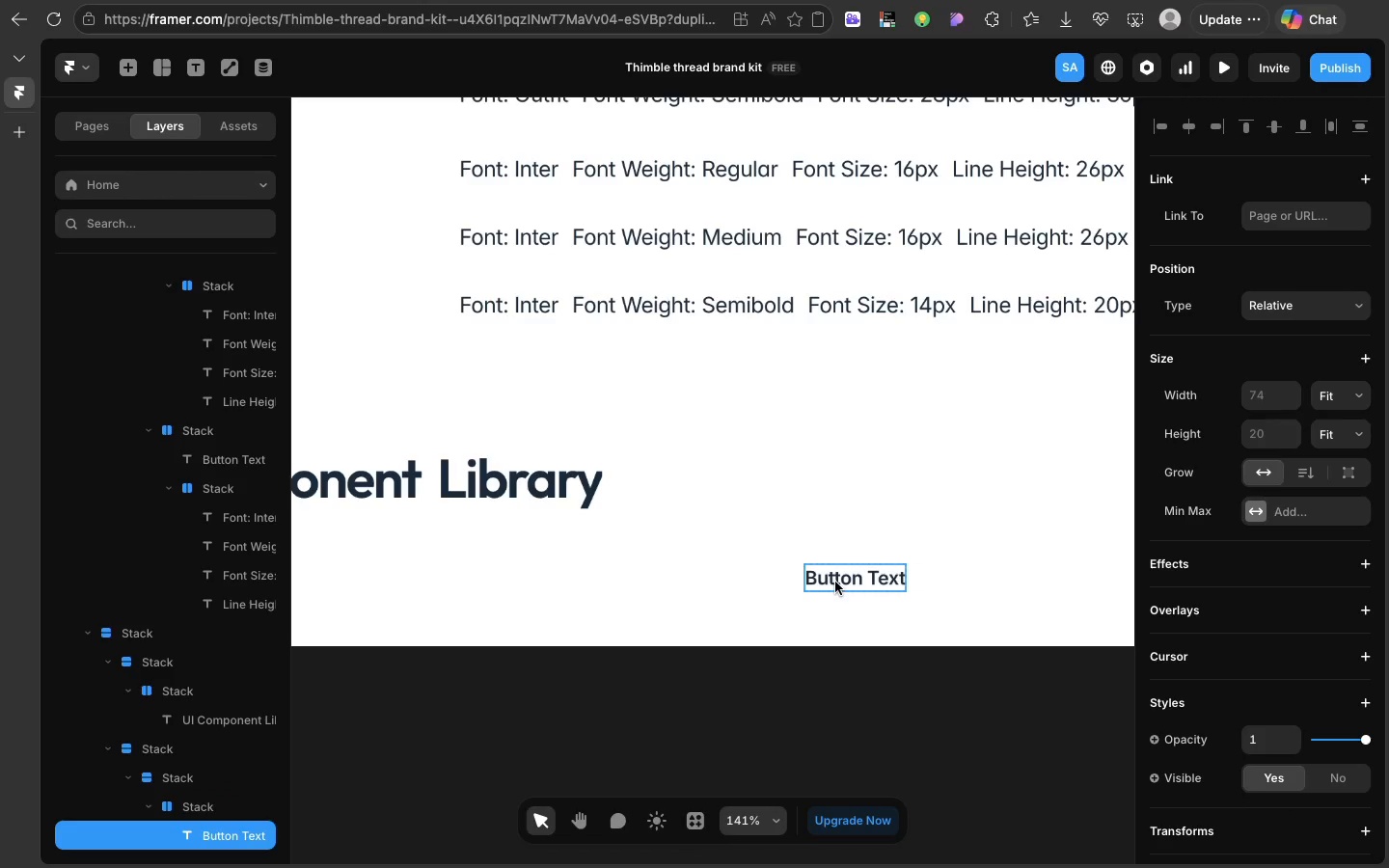 
scroll: coordinate [1295, 779], scroll_direction: down, amount: 42.0
 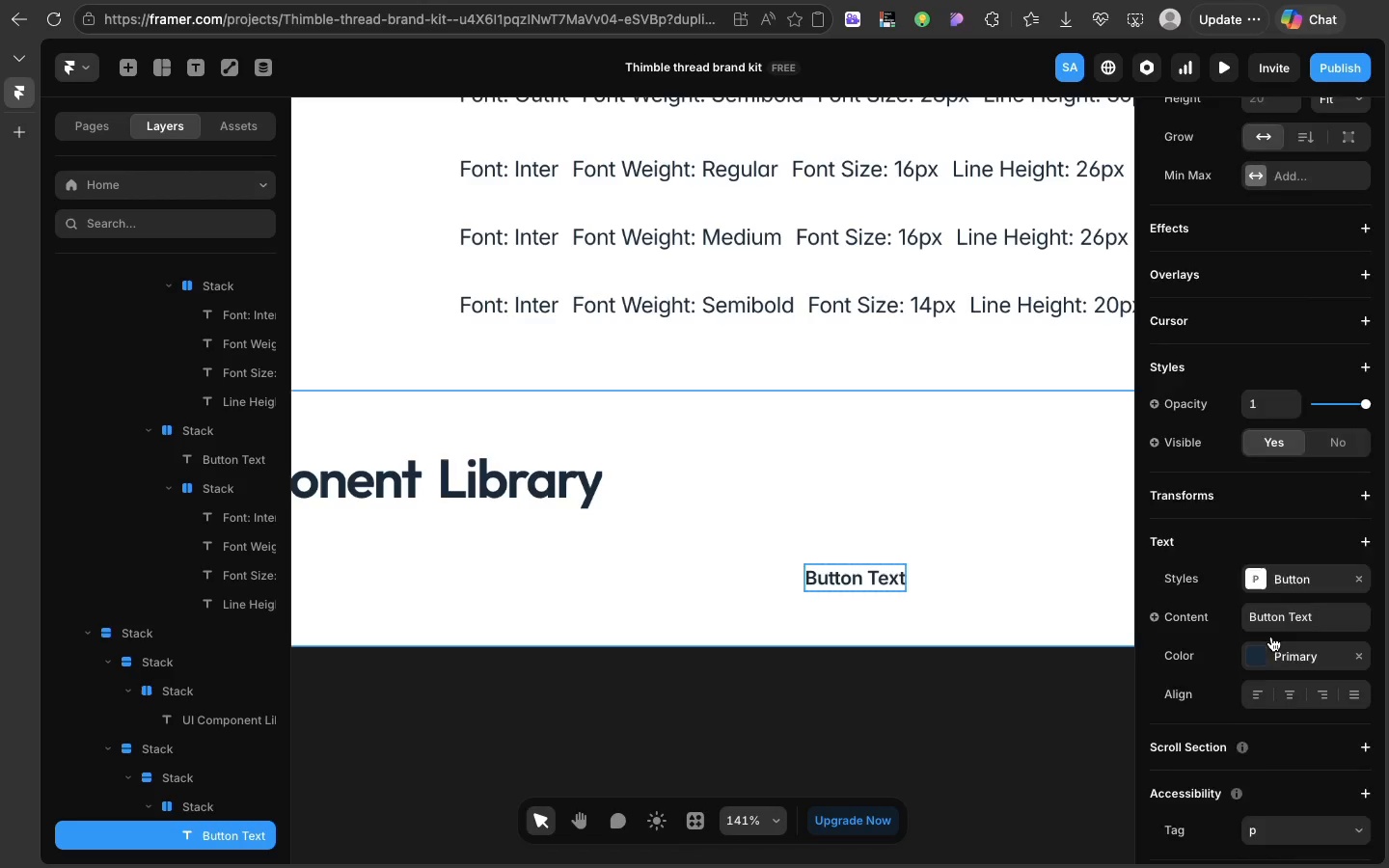 
scroll: coordinate [1271, 637], scroll_direction: up, amount: 32.0
 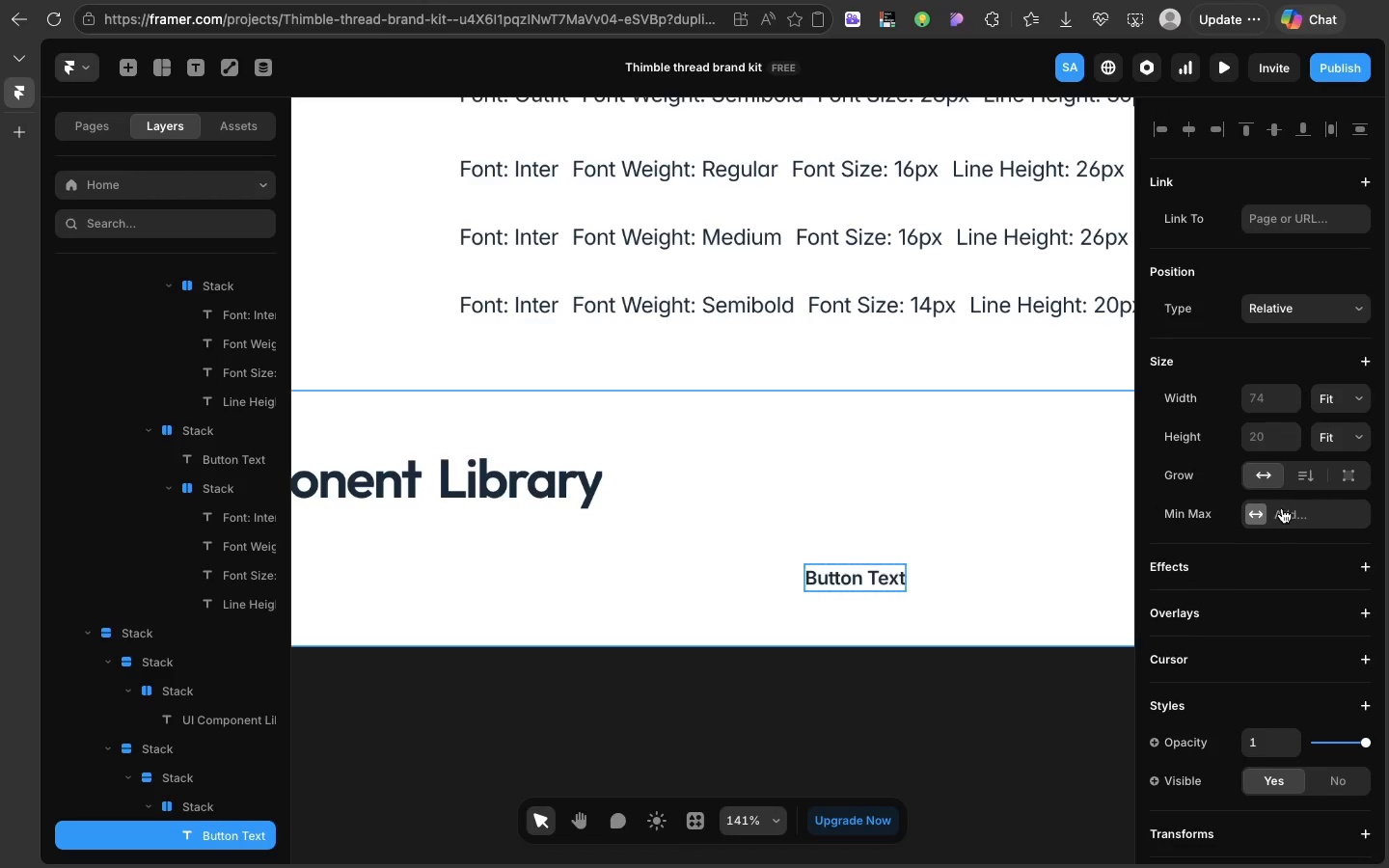 
scroll: coordinate [1288, 785], scroll_direction: down, amount: 85.0
 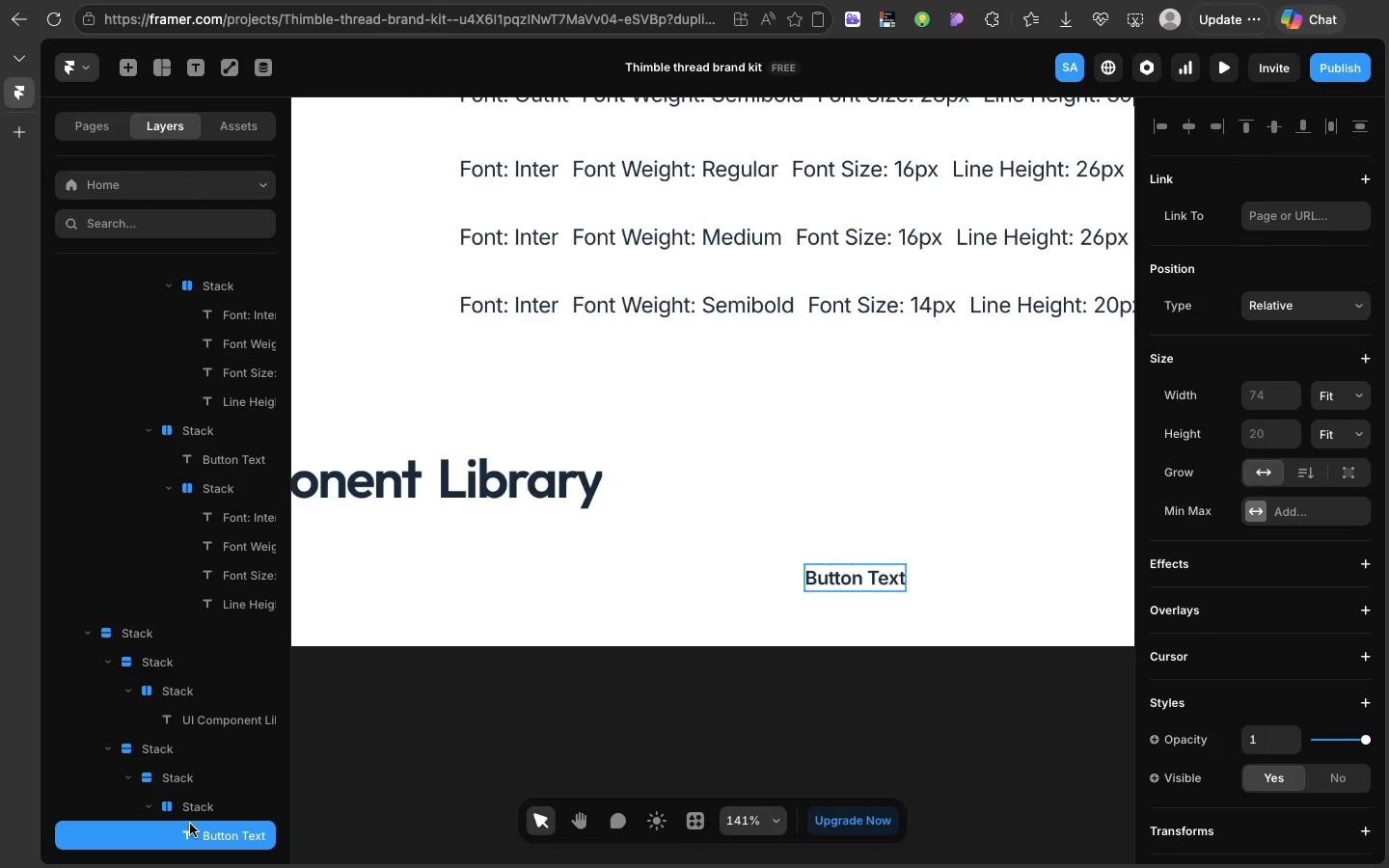 
left_click([190, 824])
 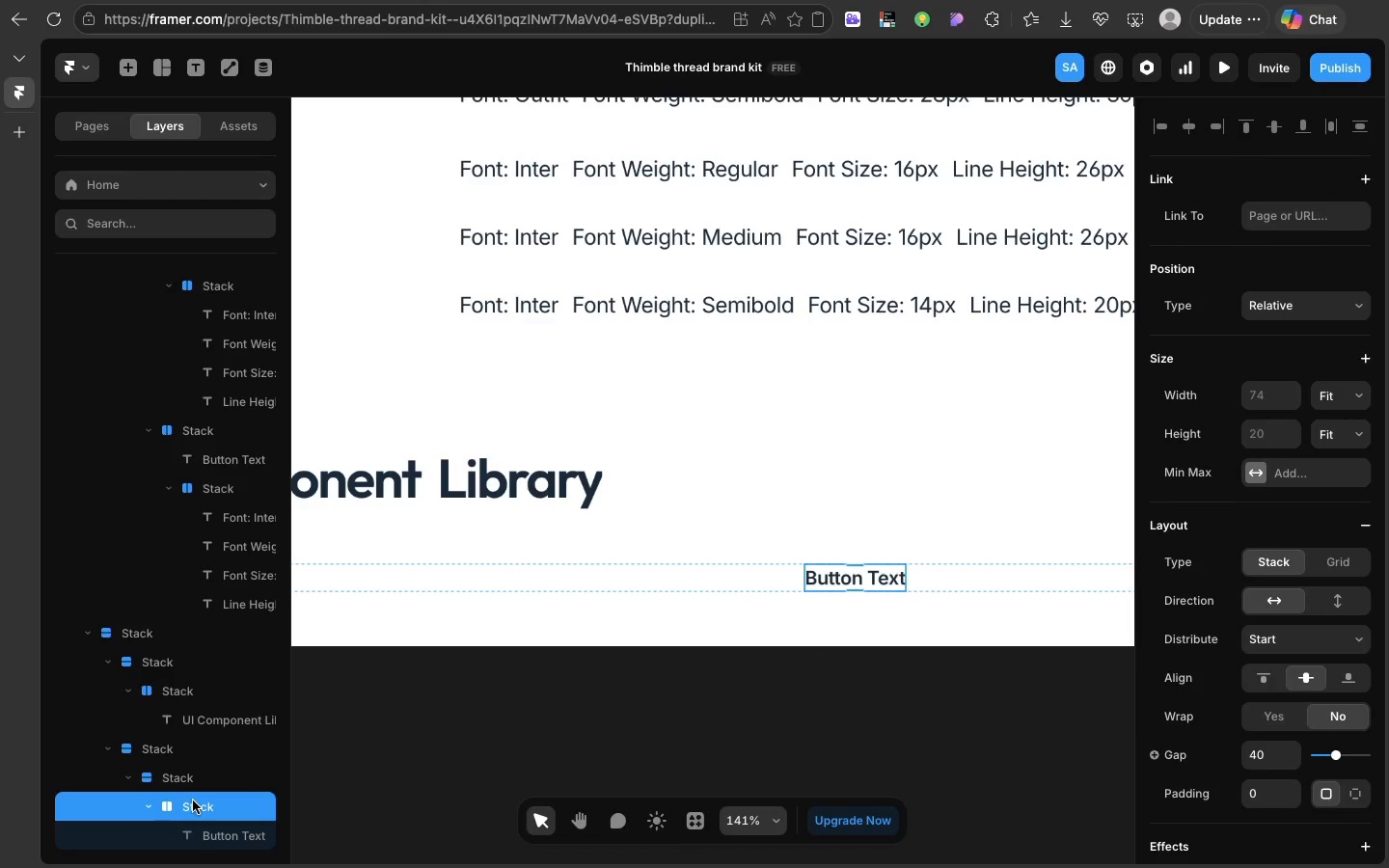 
left_click([193, 800])
 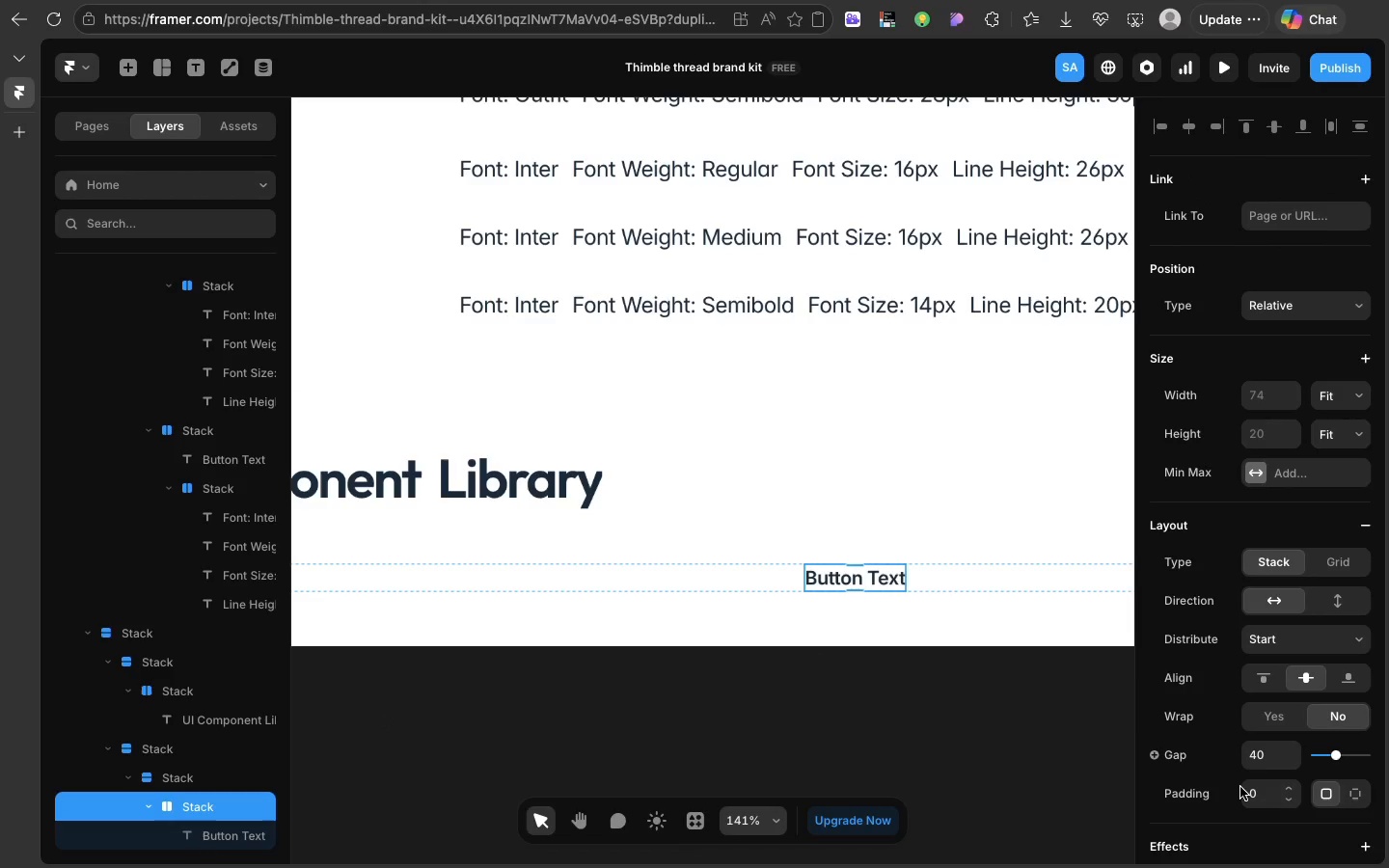 
left_click([1240, 787])
 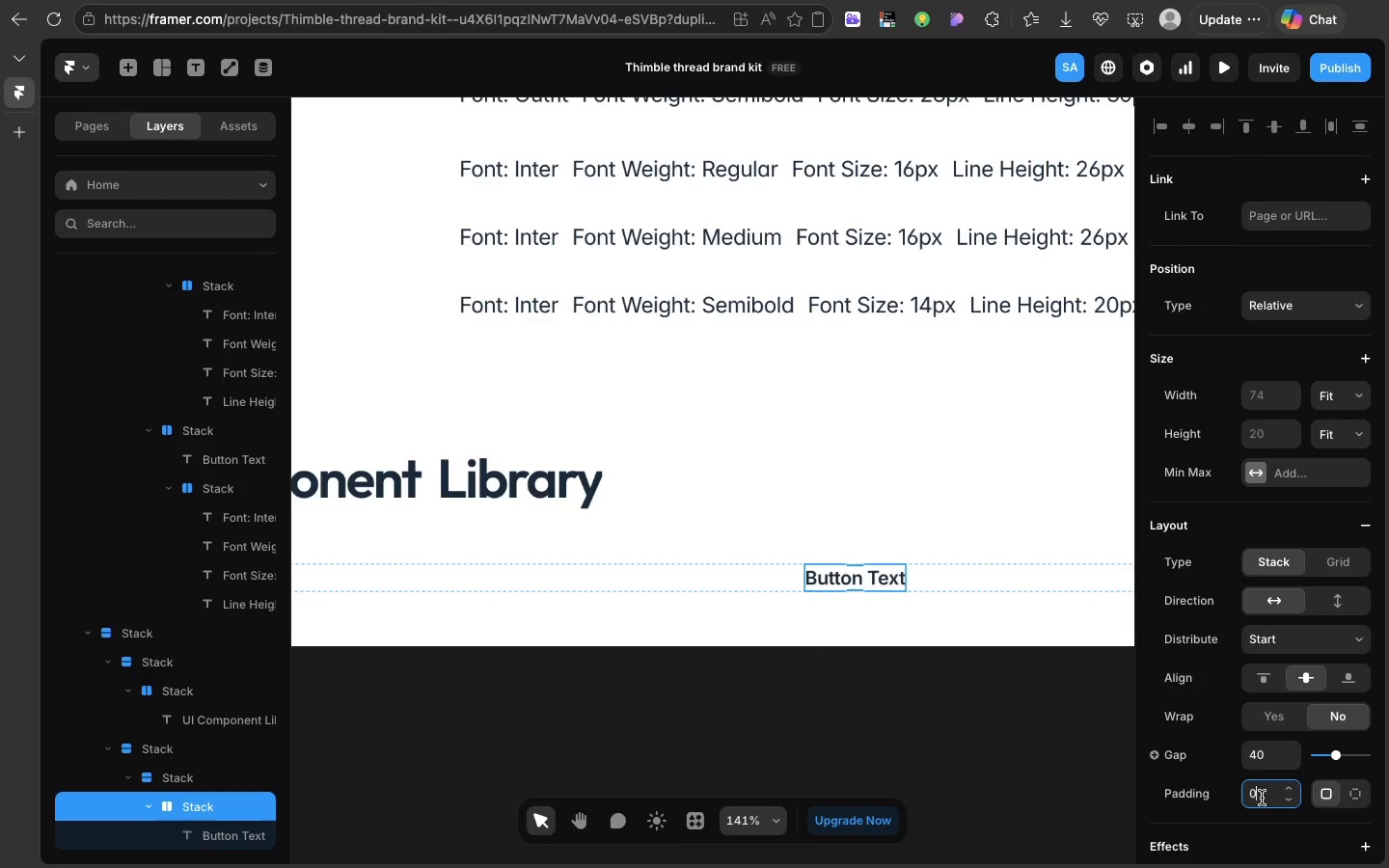 
left_click([1262, 798])
 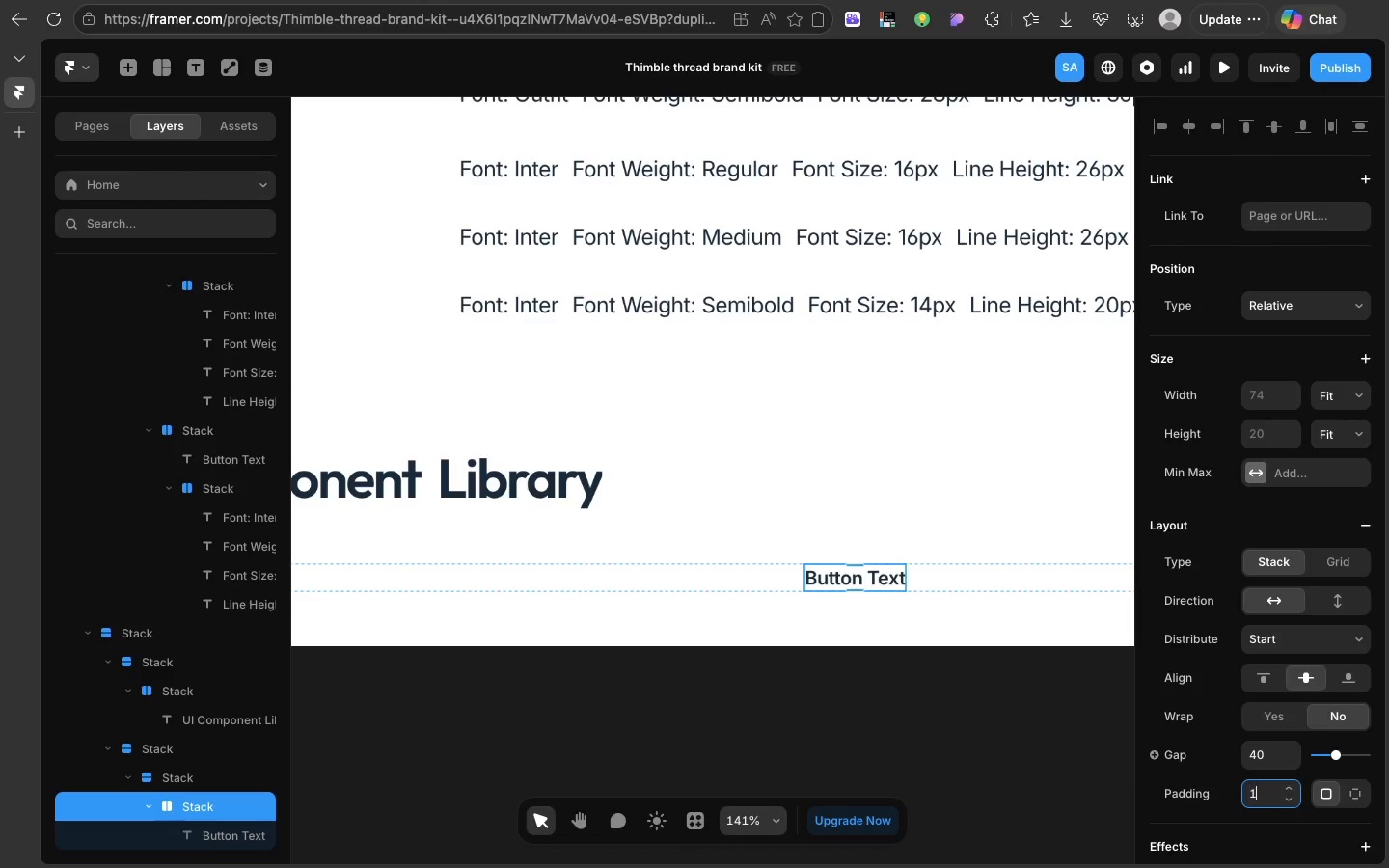 
type(16)
 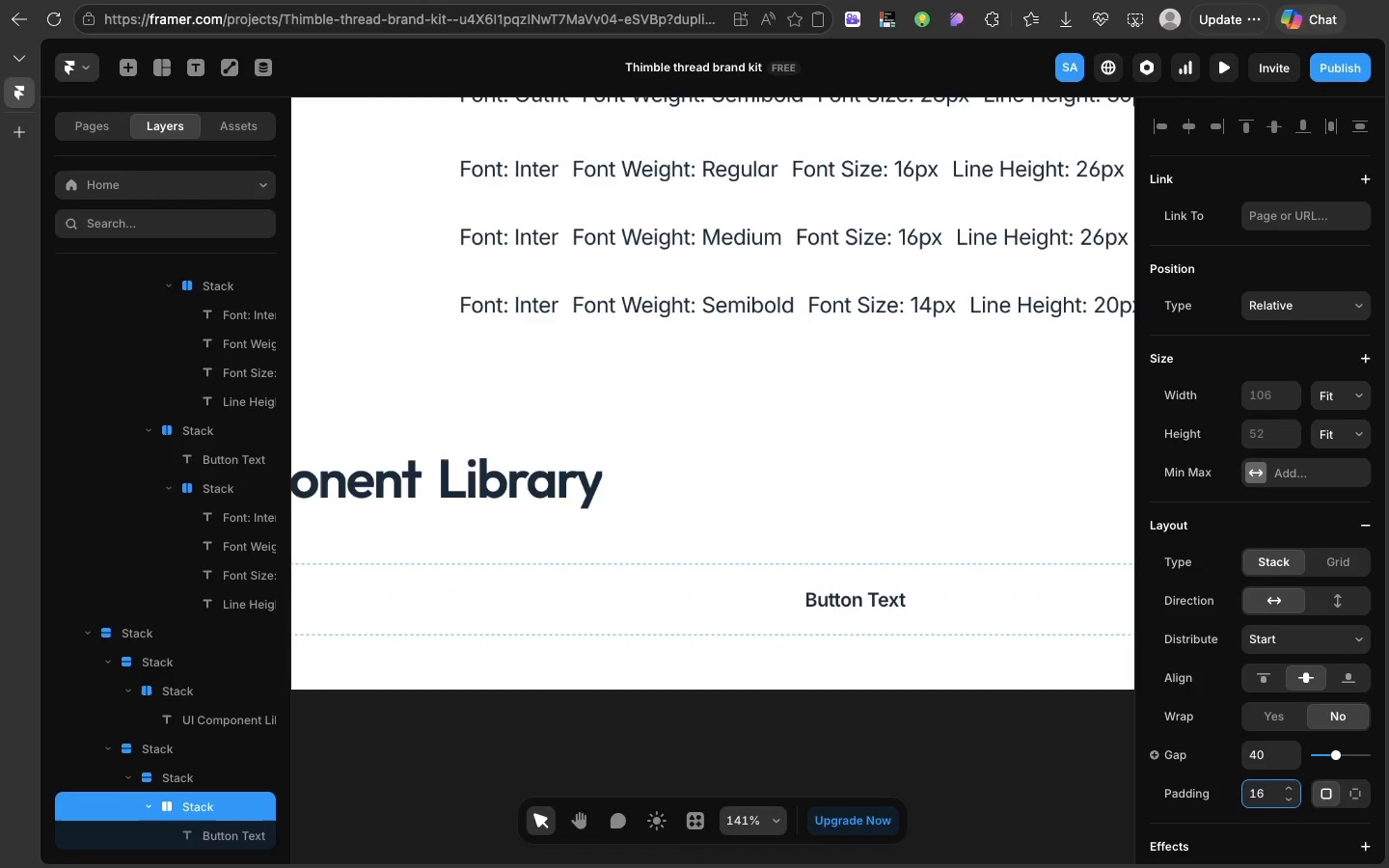 
key(Enter)
 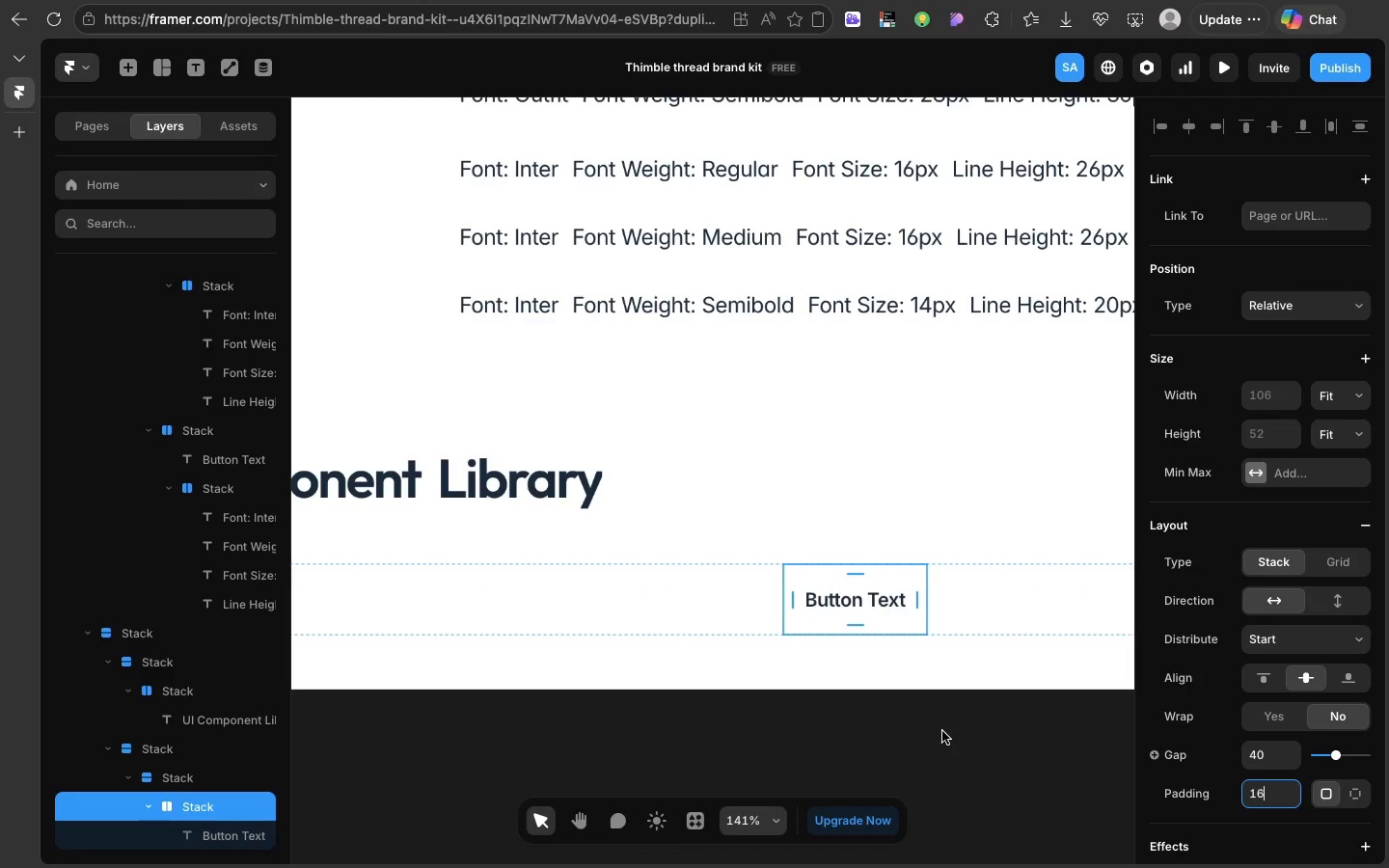 
wait(7.21)
 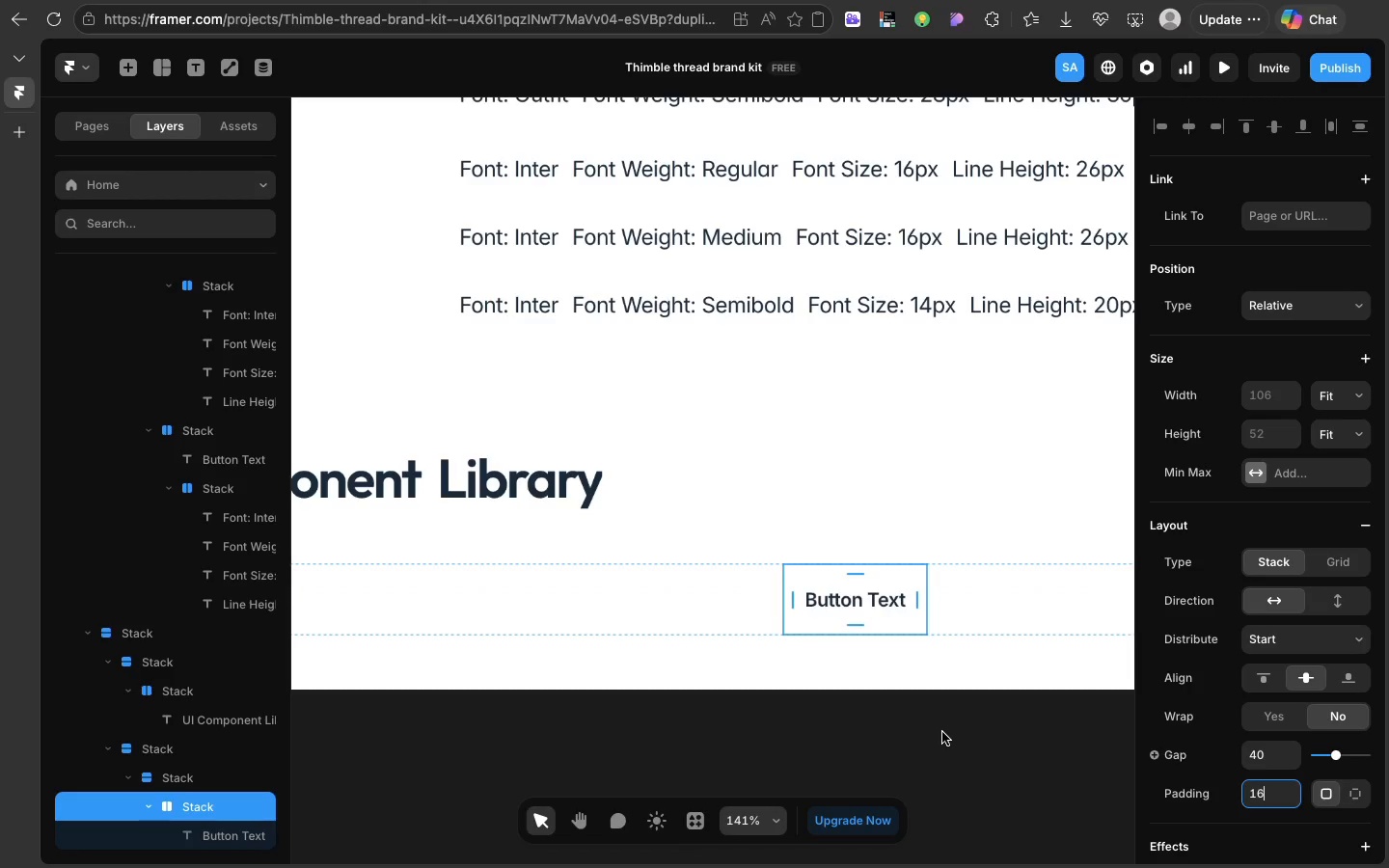 
scroll: coordinate [1306, 689], scroll_direction: down, amount: 43.0
 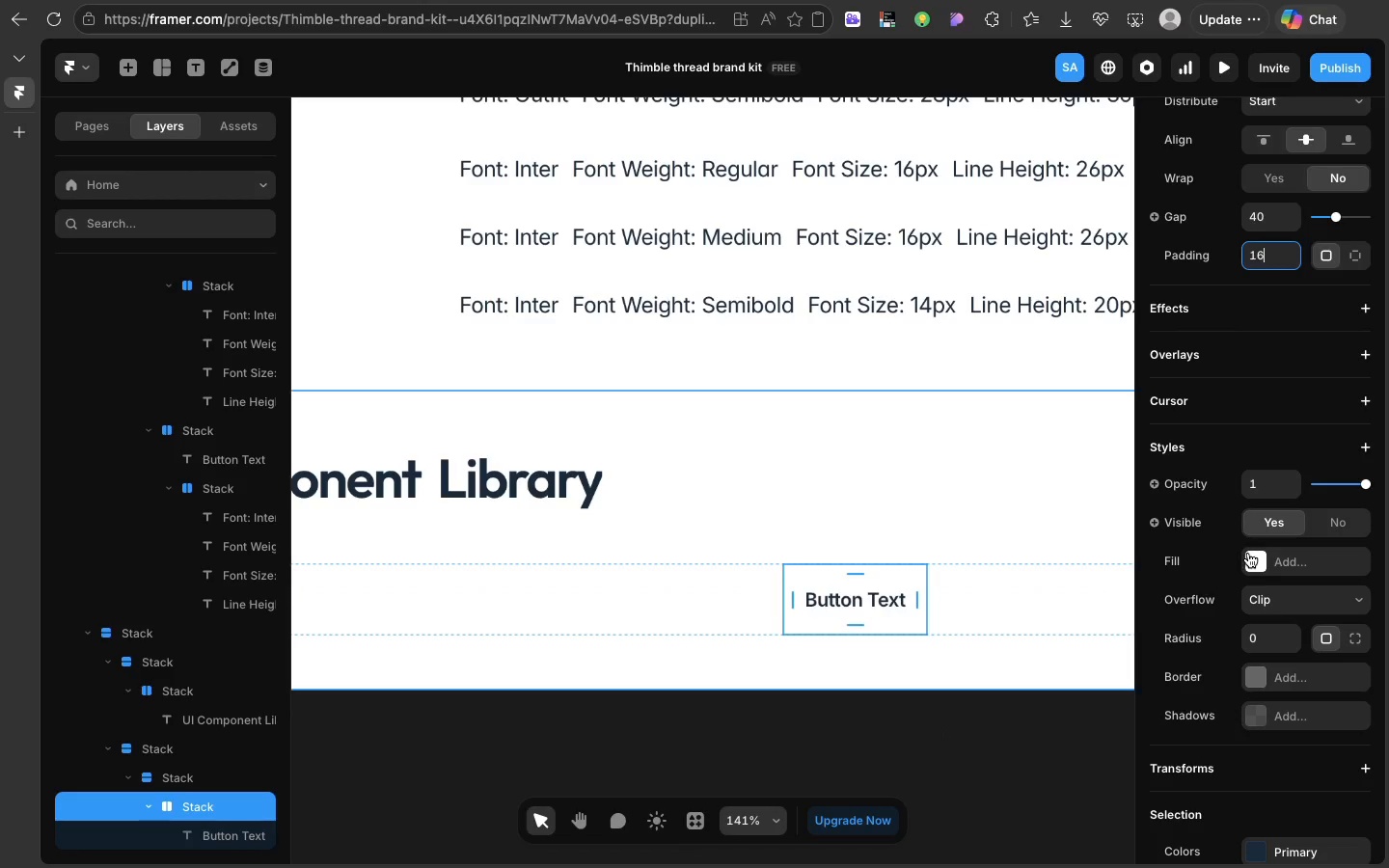 
left_click([1249, 556])
 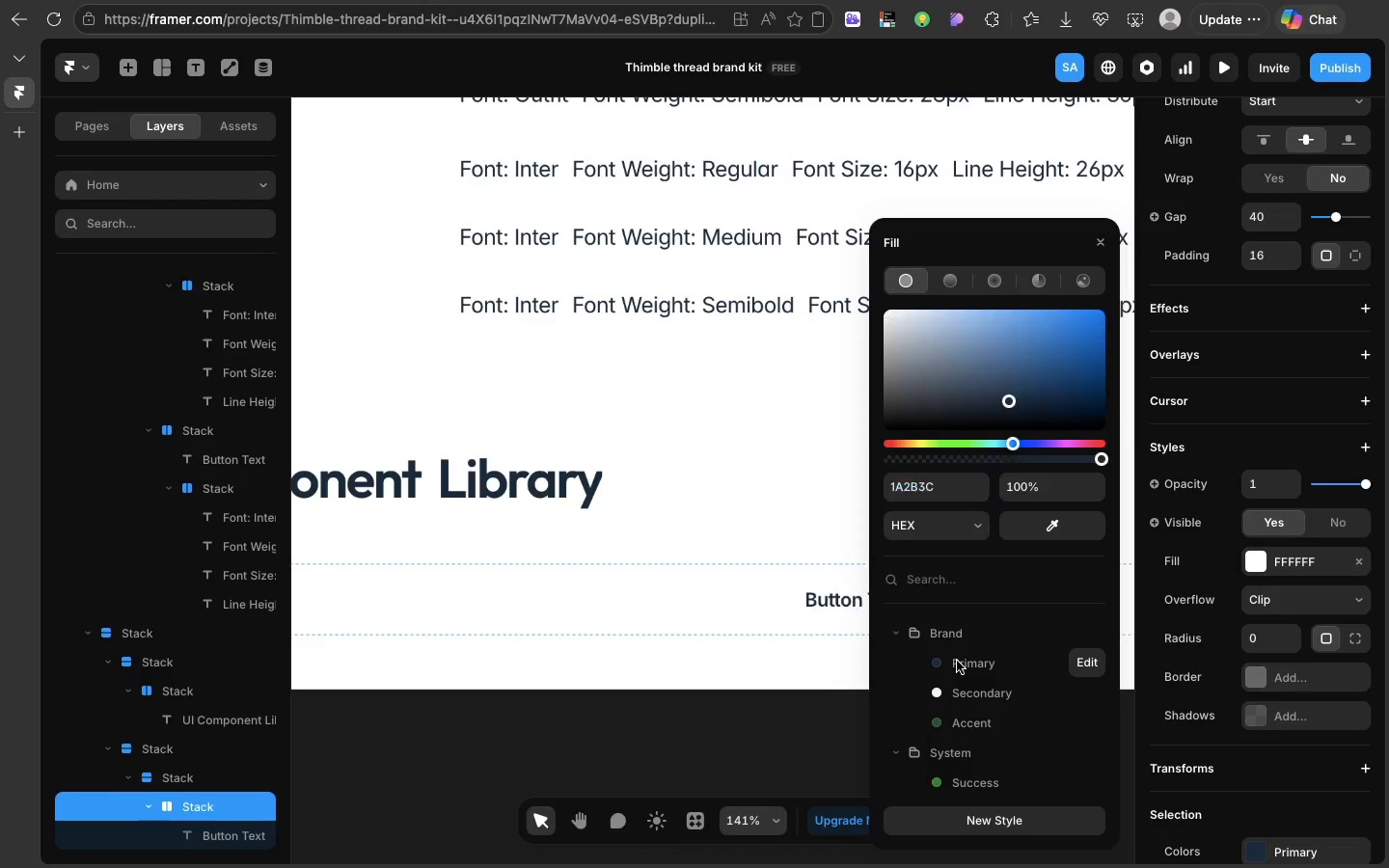 
left_click([957, 661])
 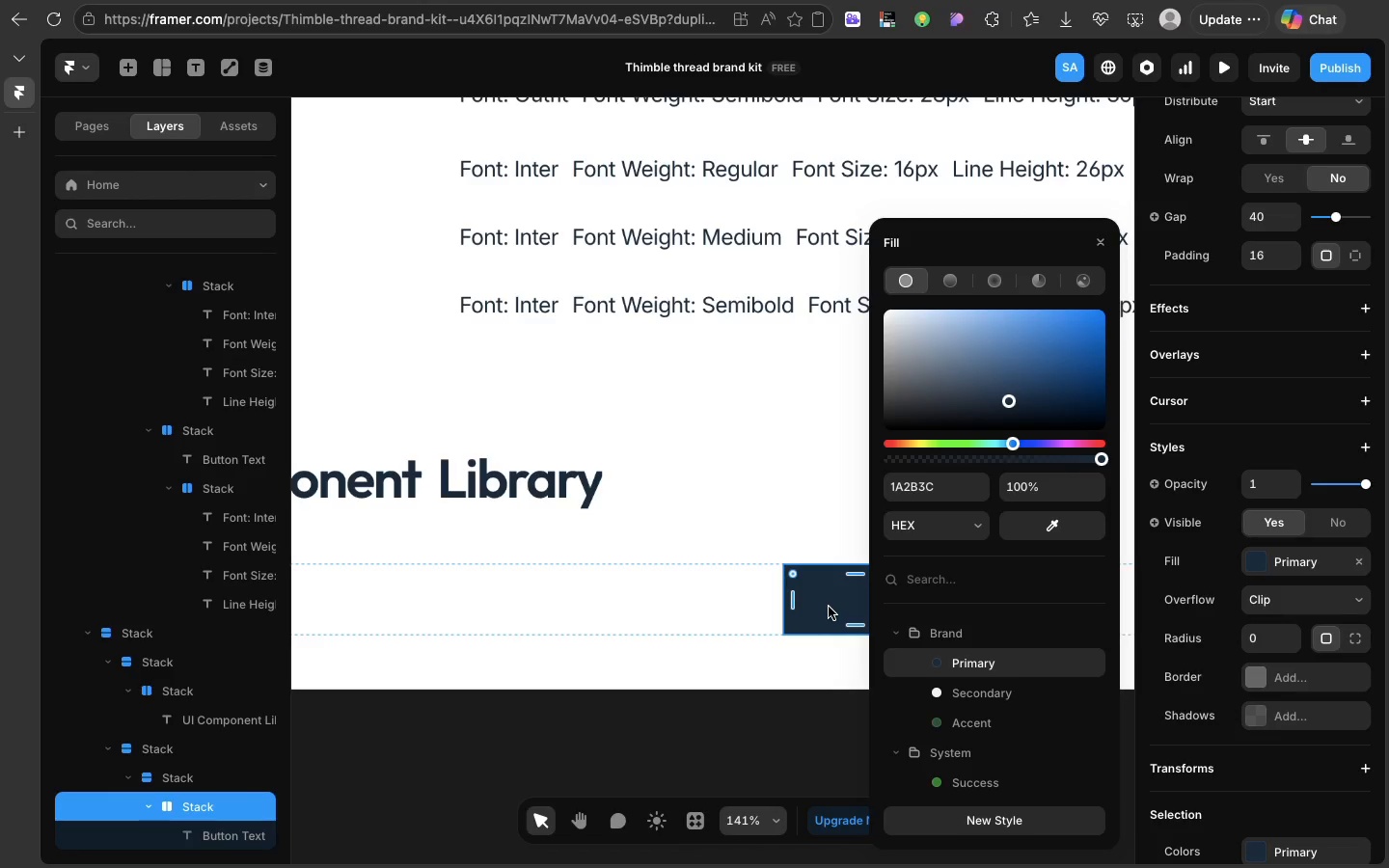 
double_click([829, 607])
 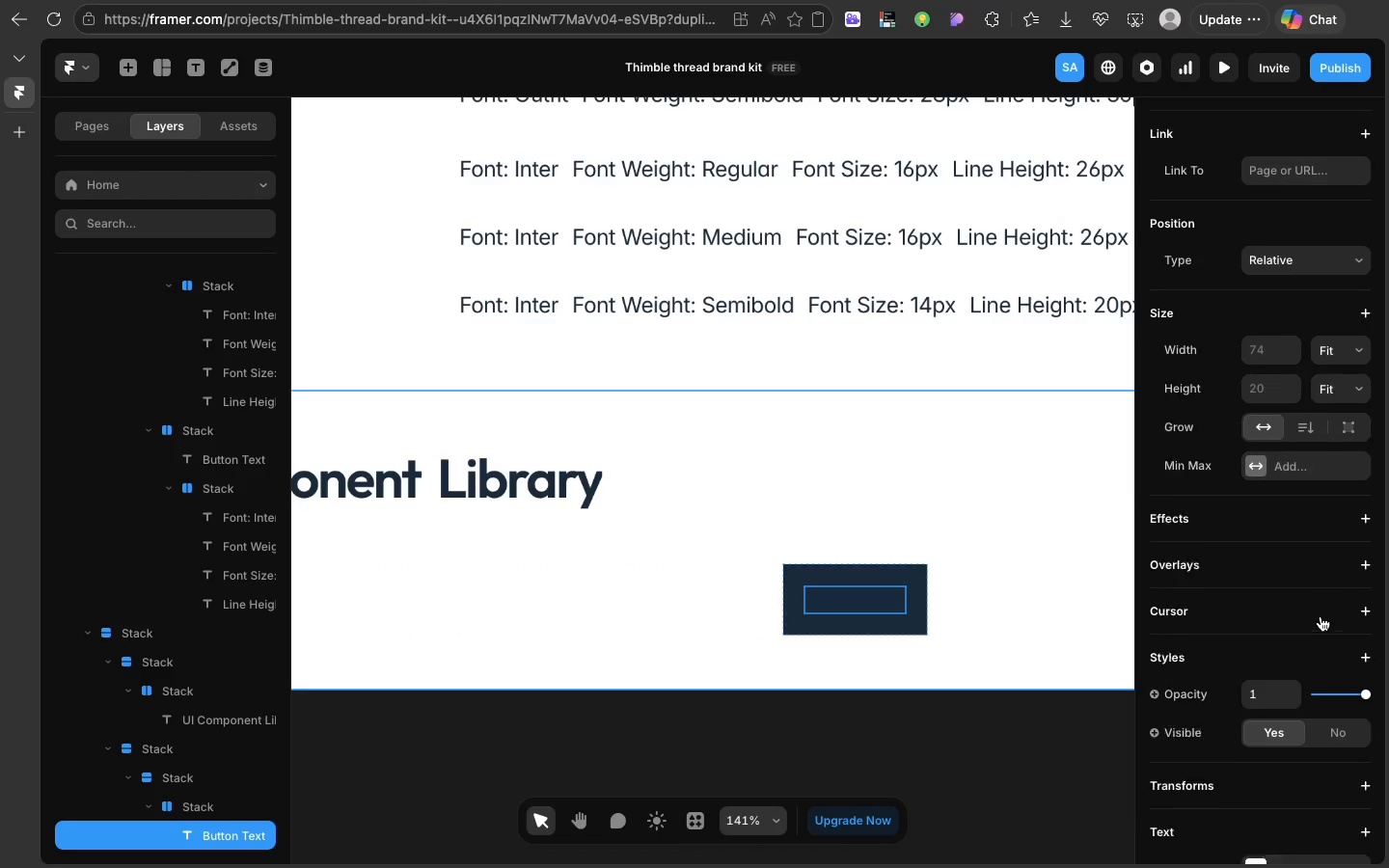 
scroll: coordinate [1321, 616], scroll_direction: down, amount: 49.0
 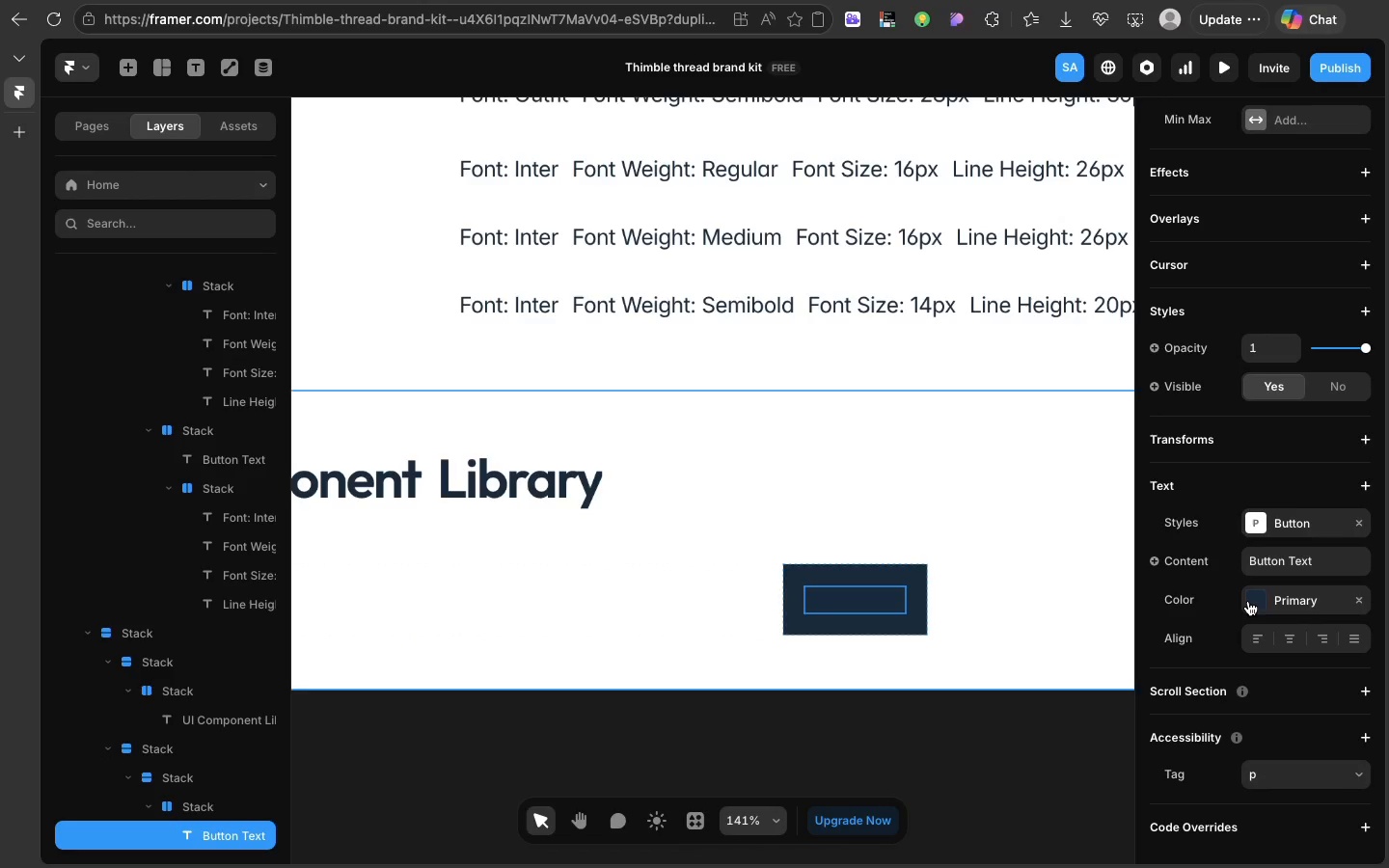 
left_click([1248, 601])
 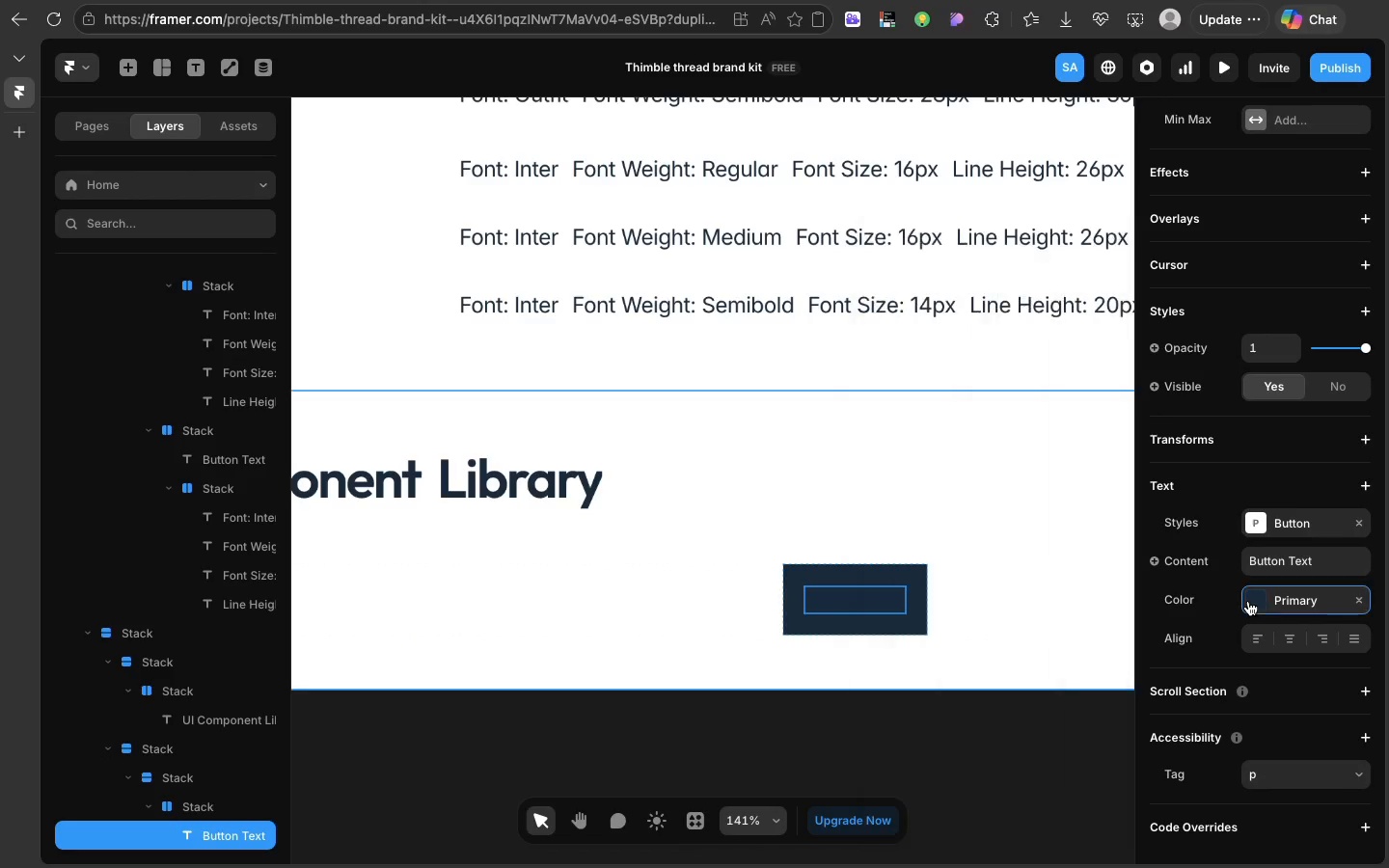 
left_click([1248, 601])
 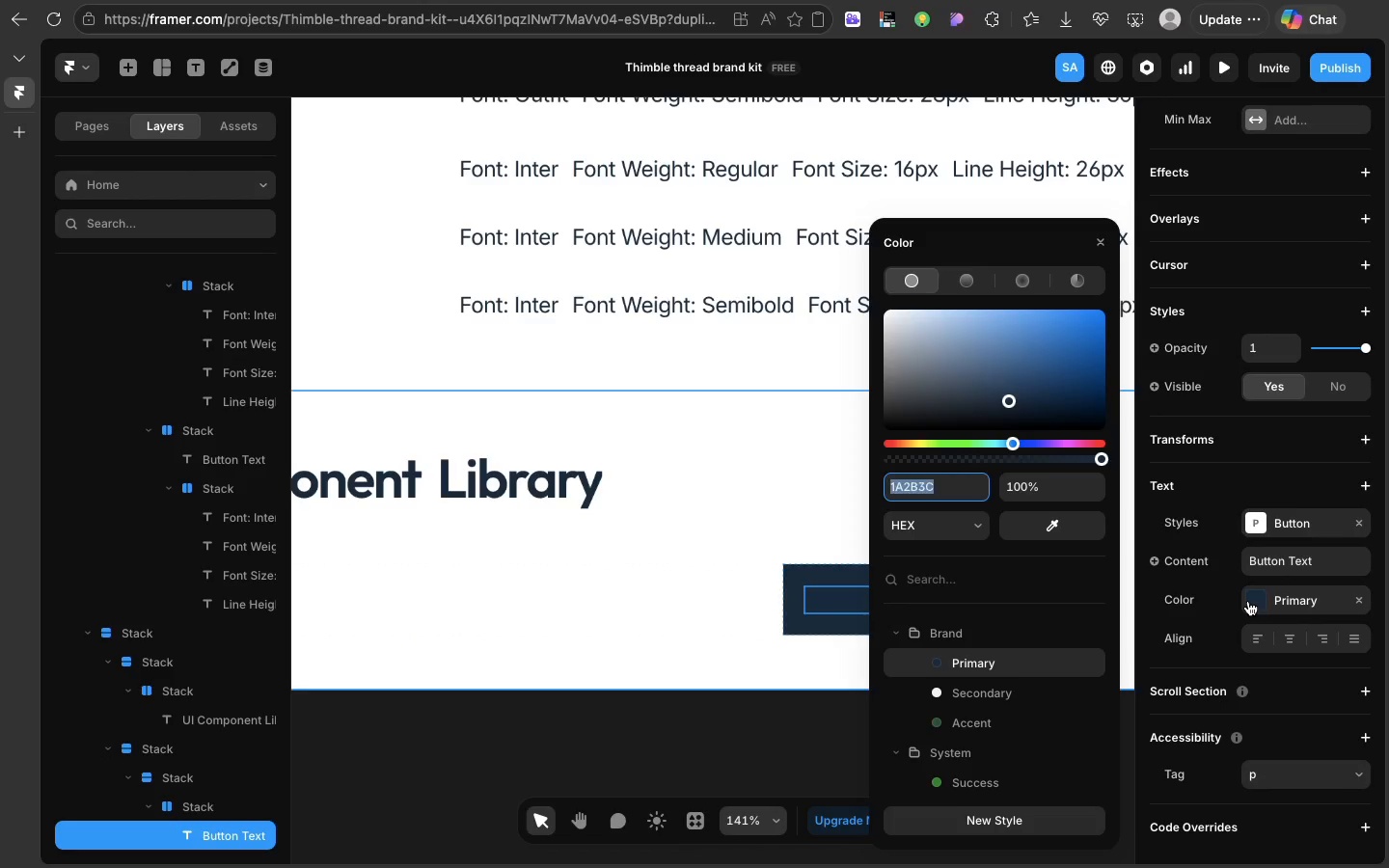 
left_click([1248, 601])
 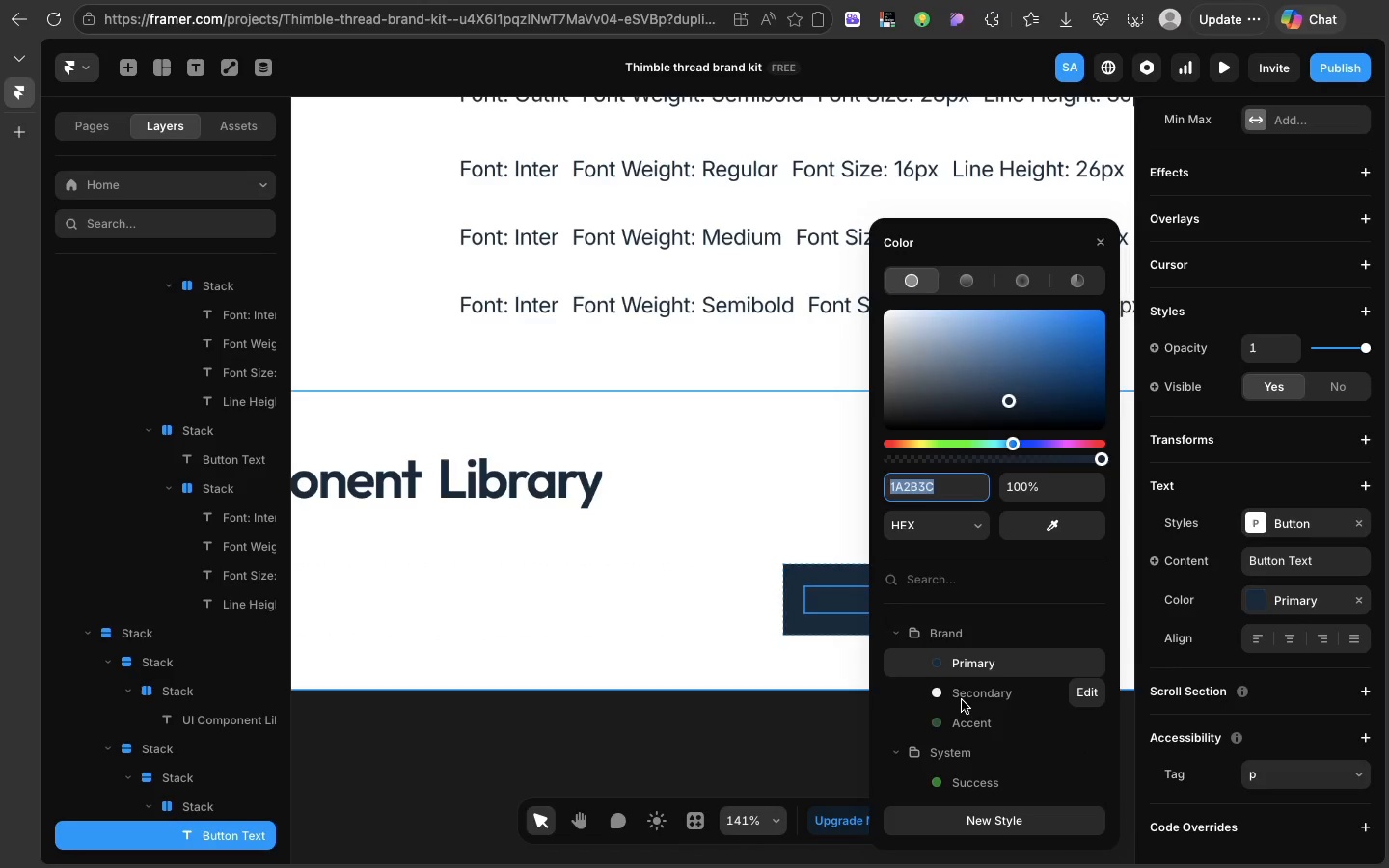 
left_click([962, 700])
 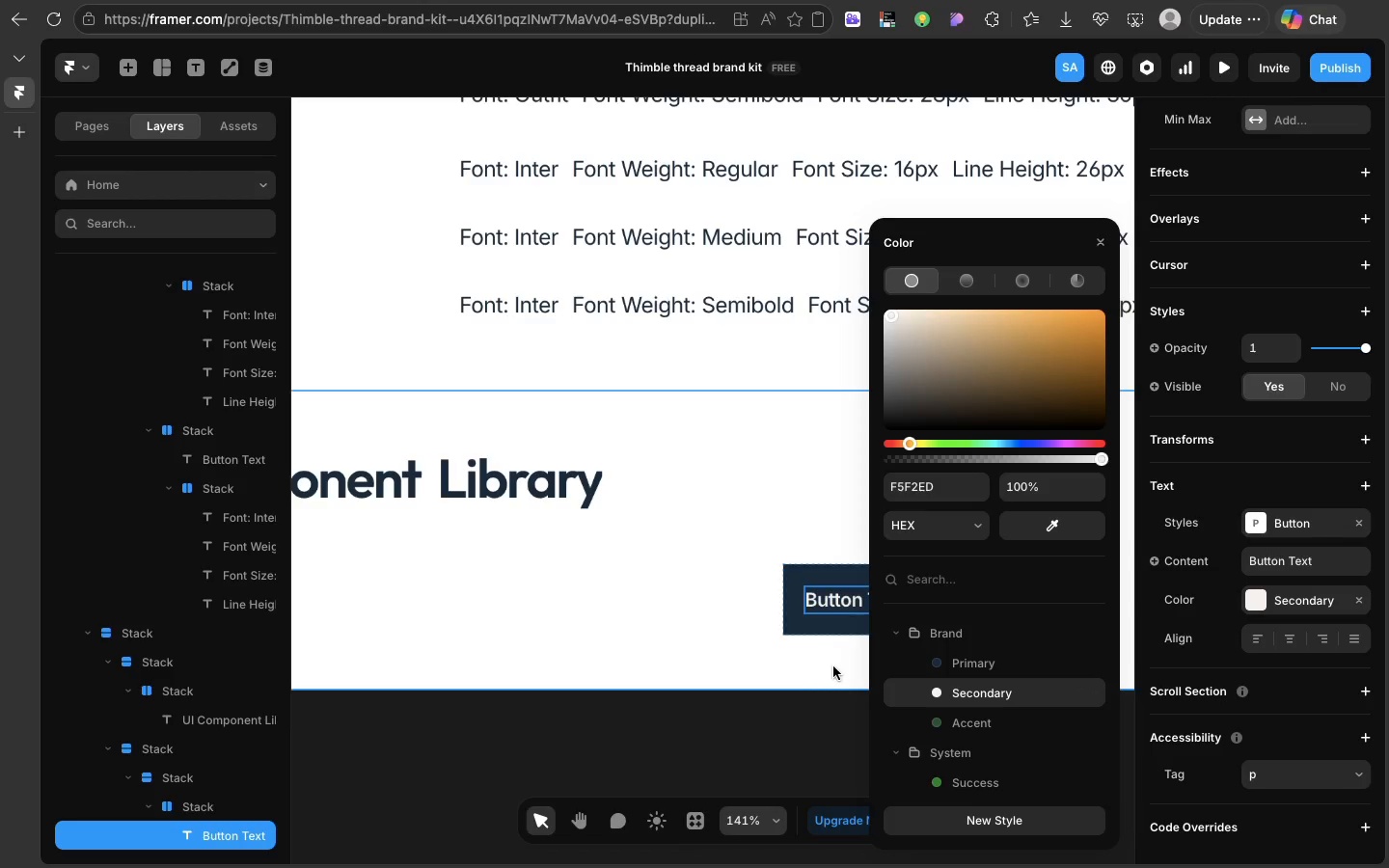 
left_click([833, 666])